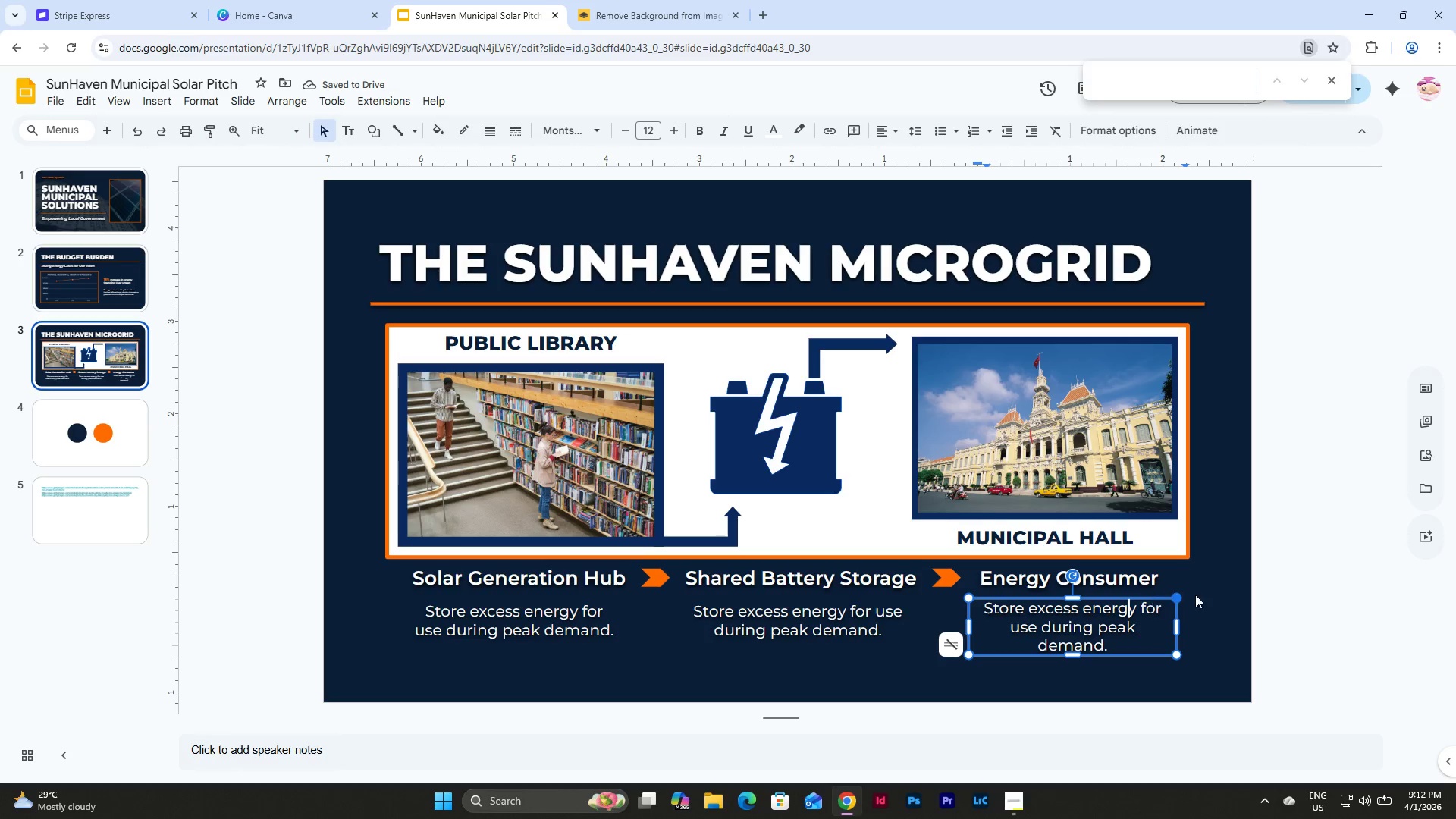 
left_click([1215, 594])
 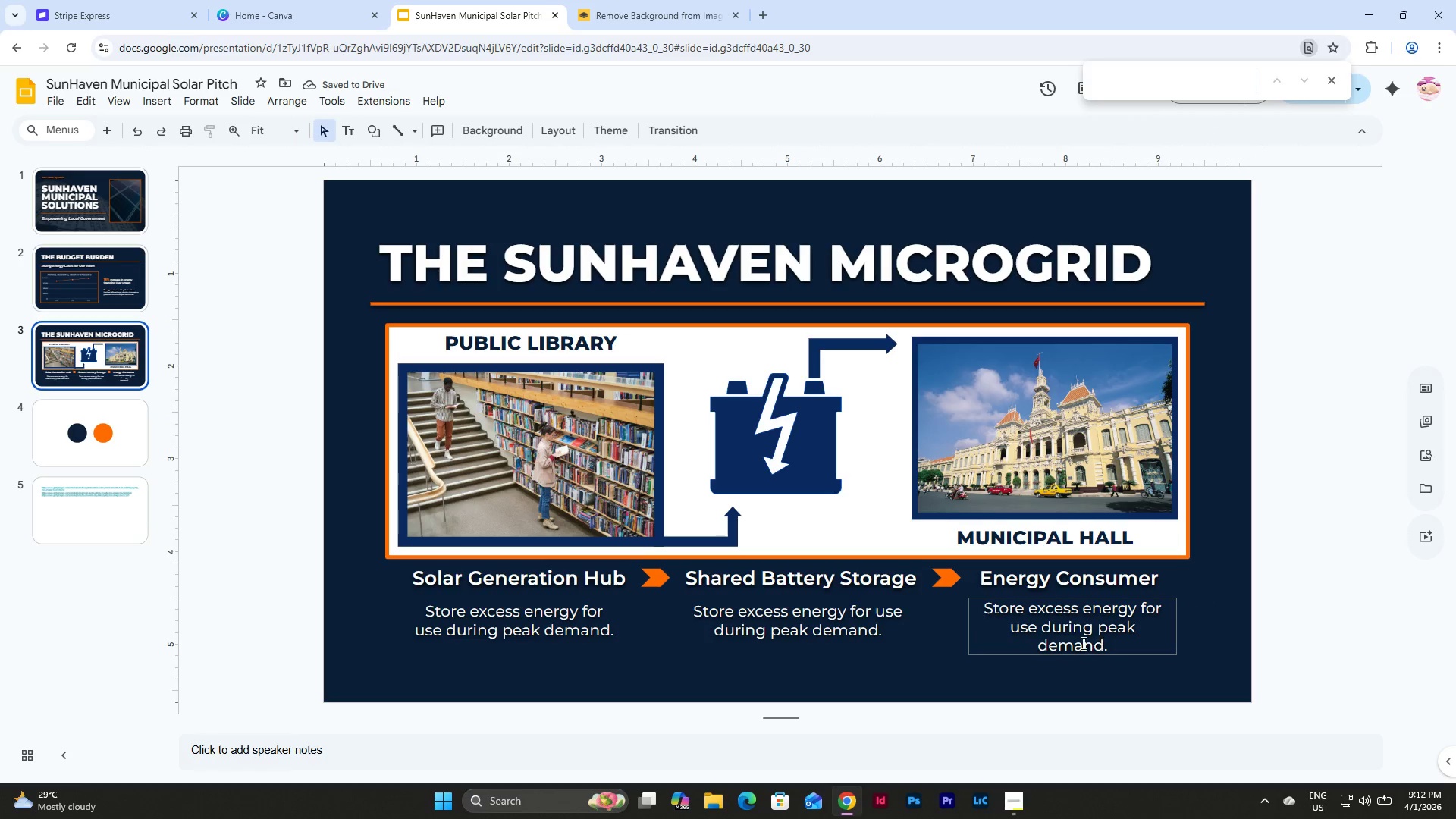 
left_click([1057, 630])
 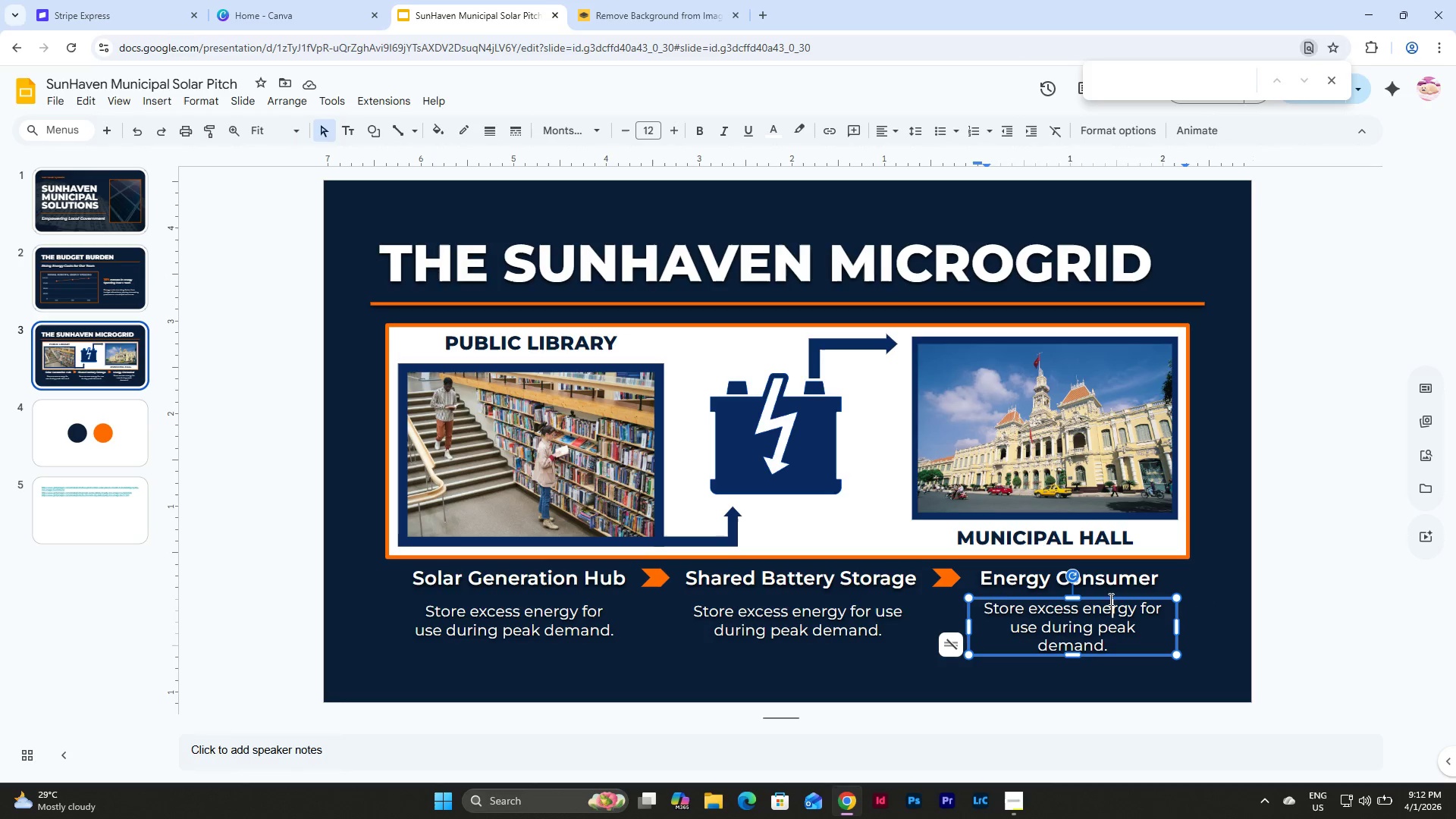 
double_click([886, 603])
 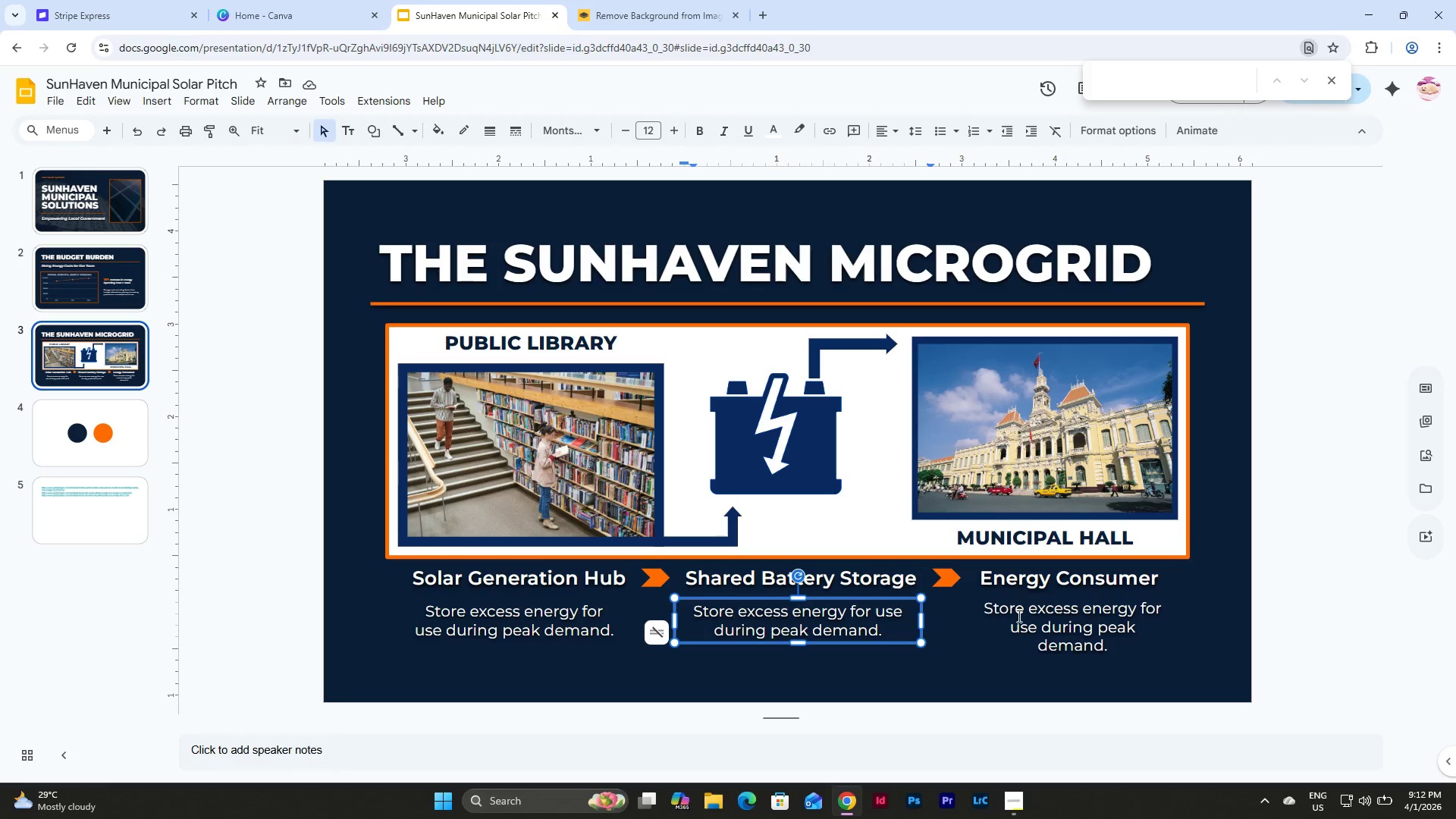 
left_click([1020, 616])
 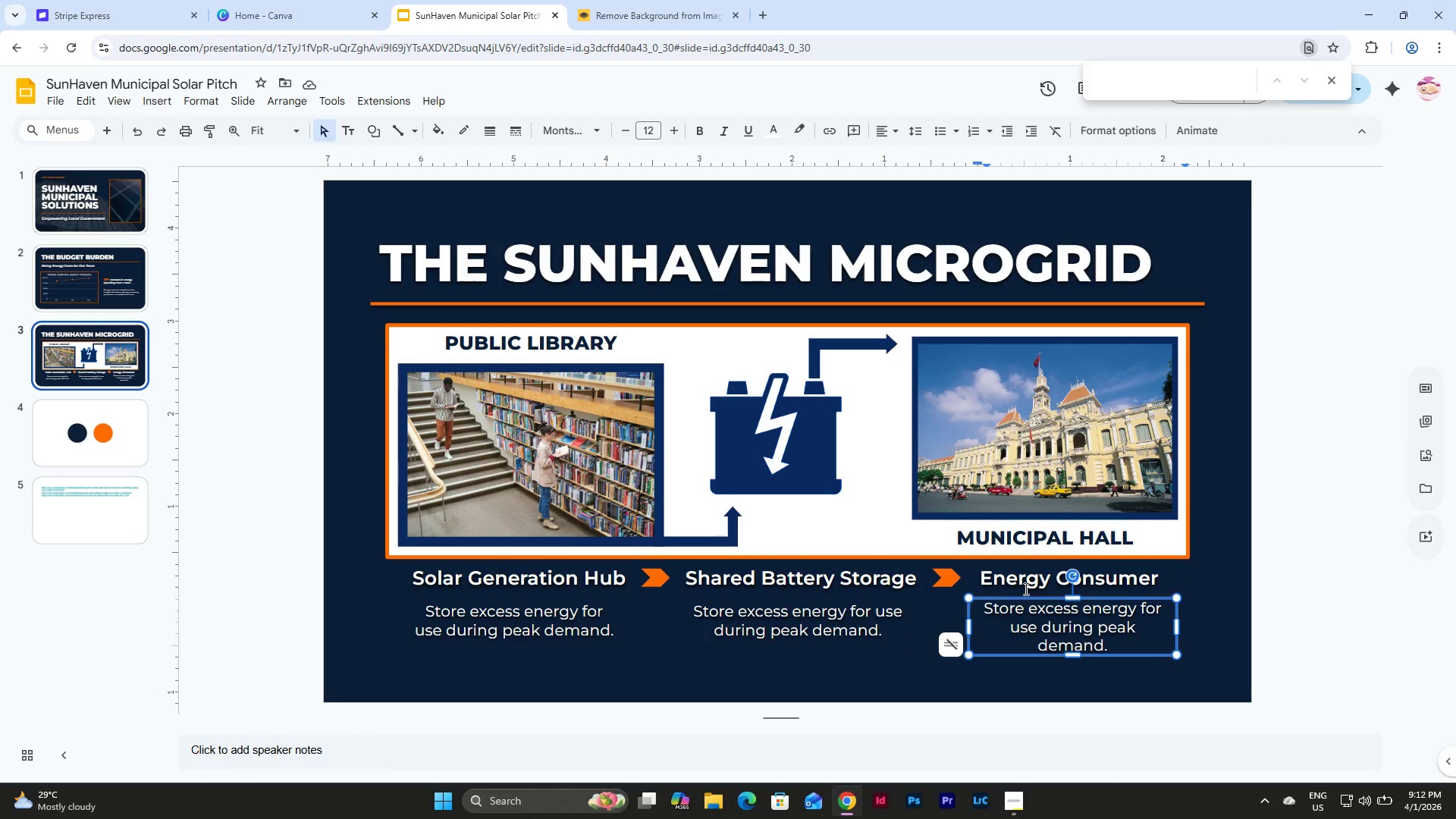 
left_click([1024, 579])
 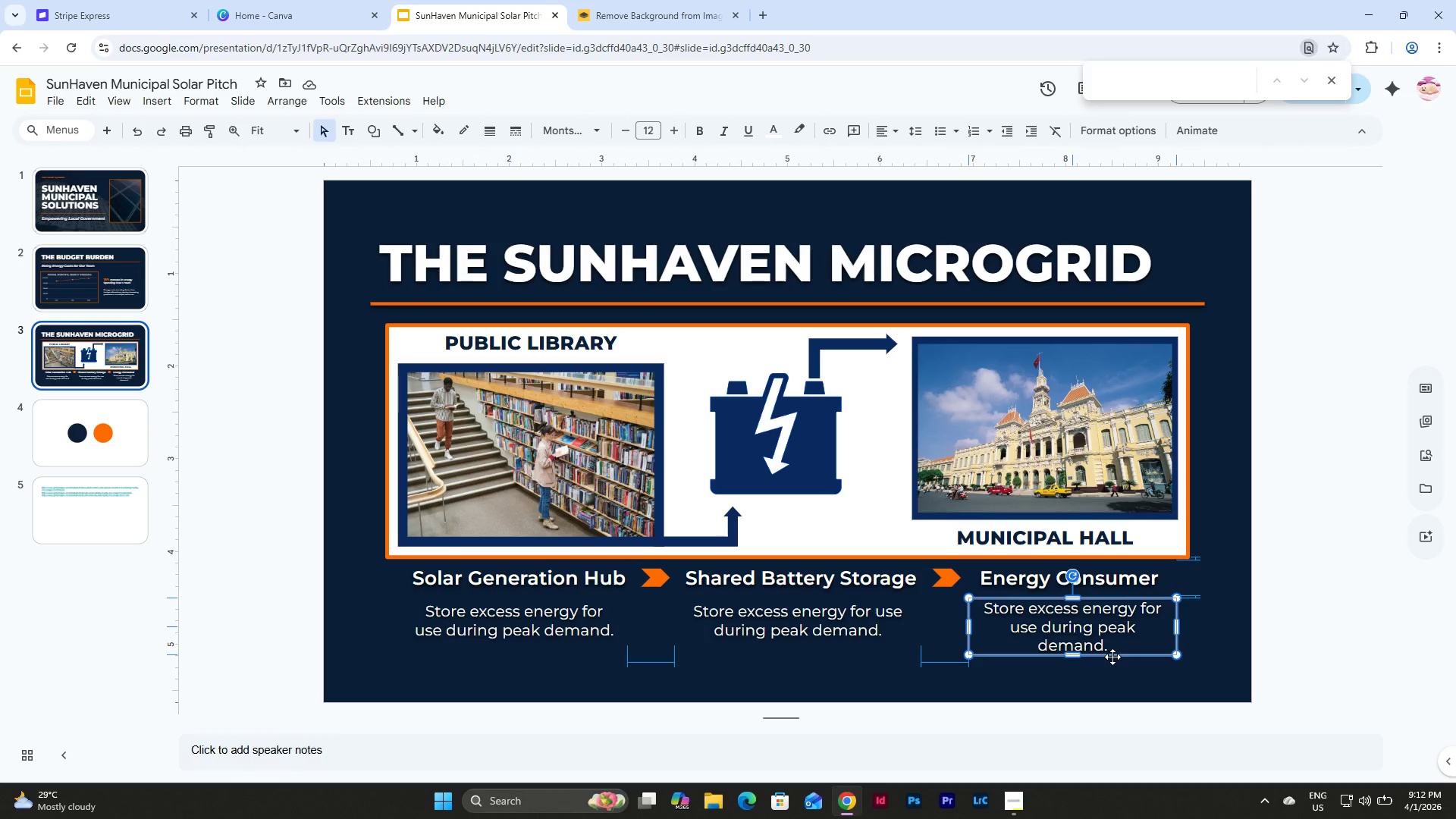 
wait(6.99)
 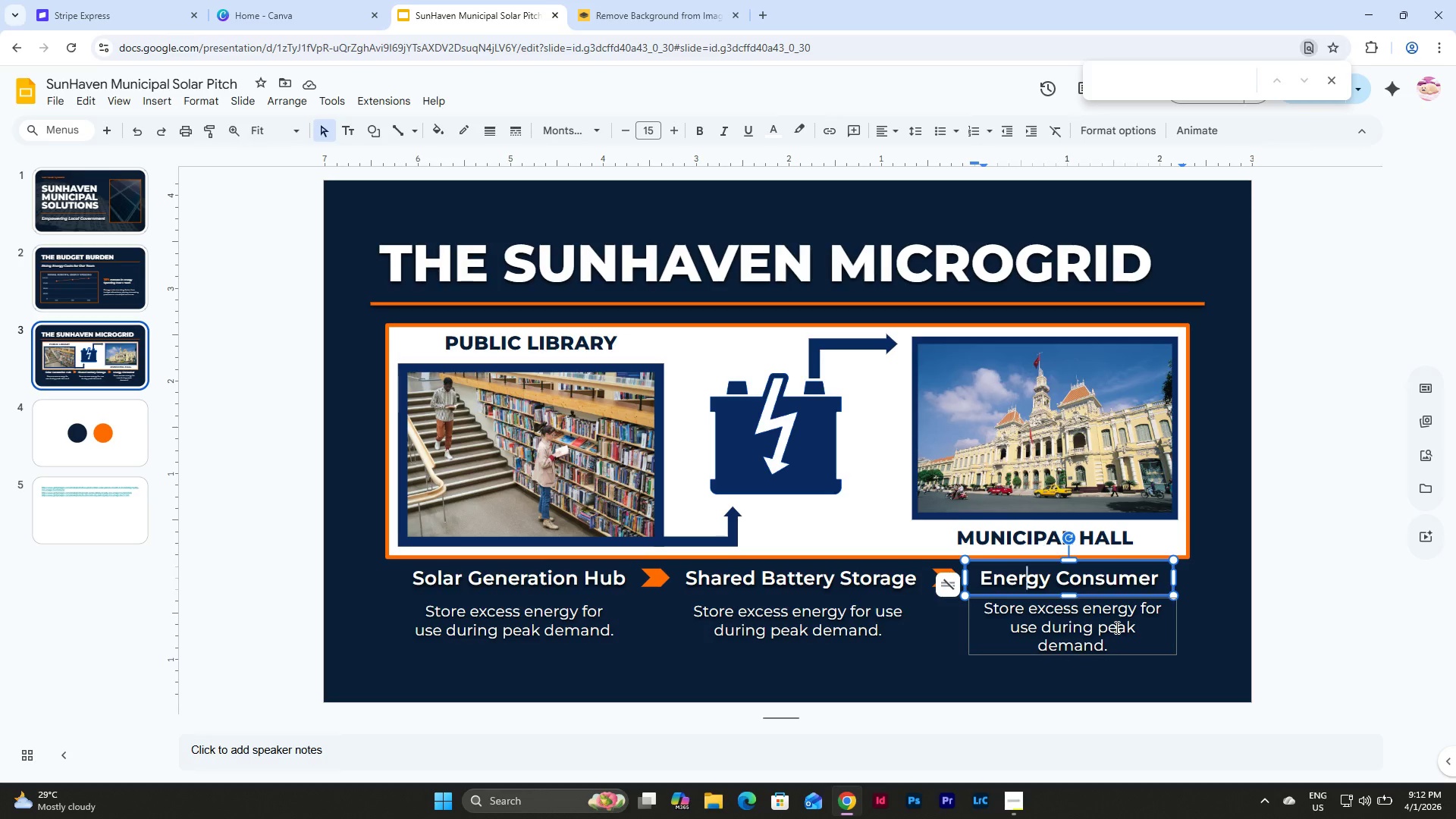 
left_click([831, 635])
 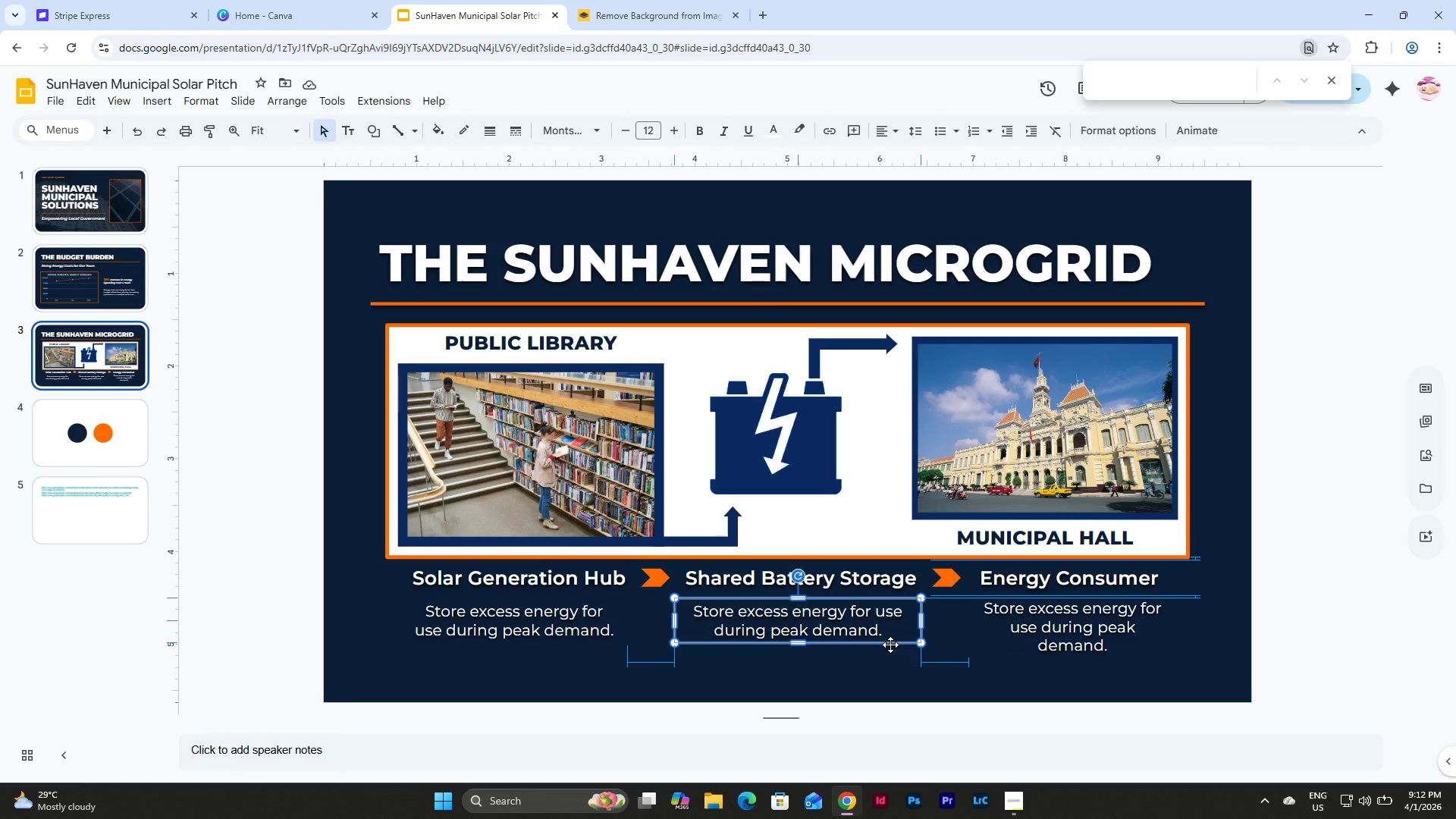 
left_click([573, 629])
 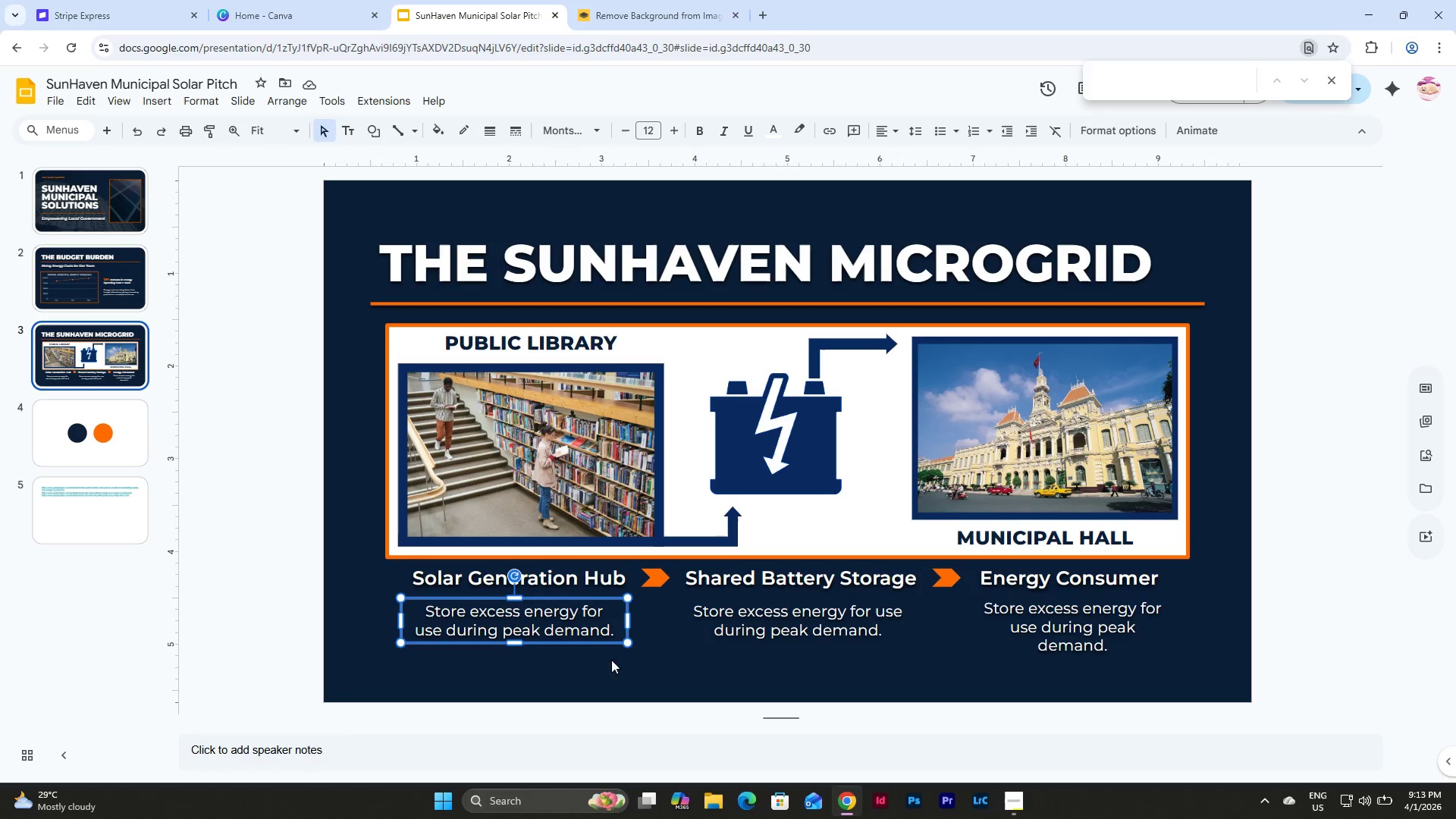 
left_click([789, 661])
 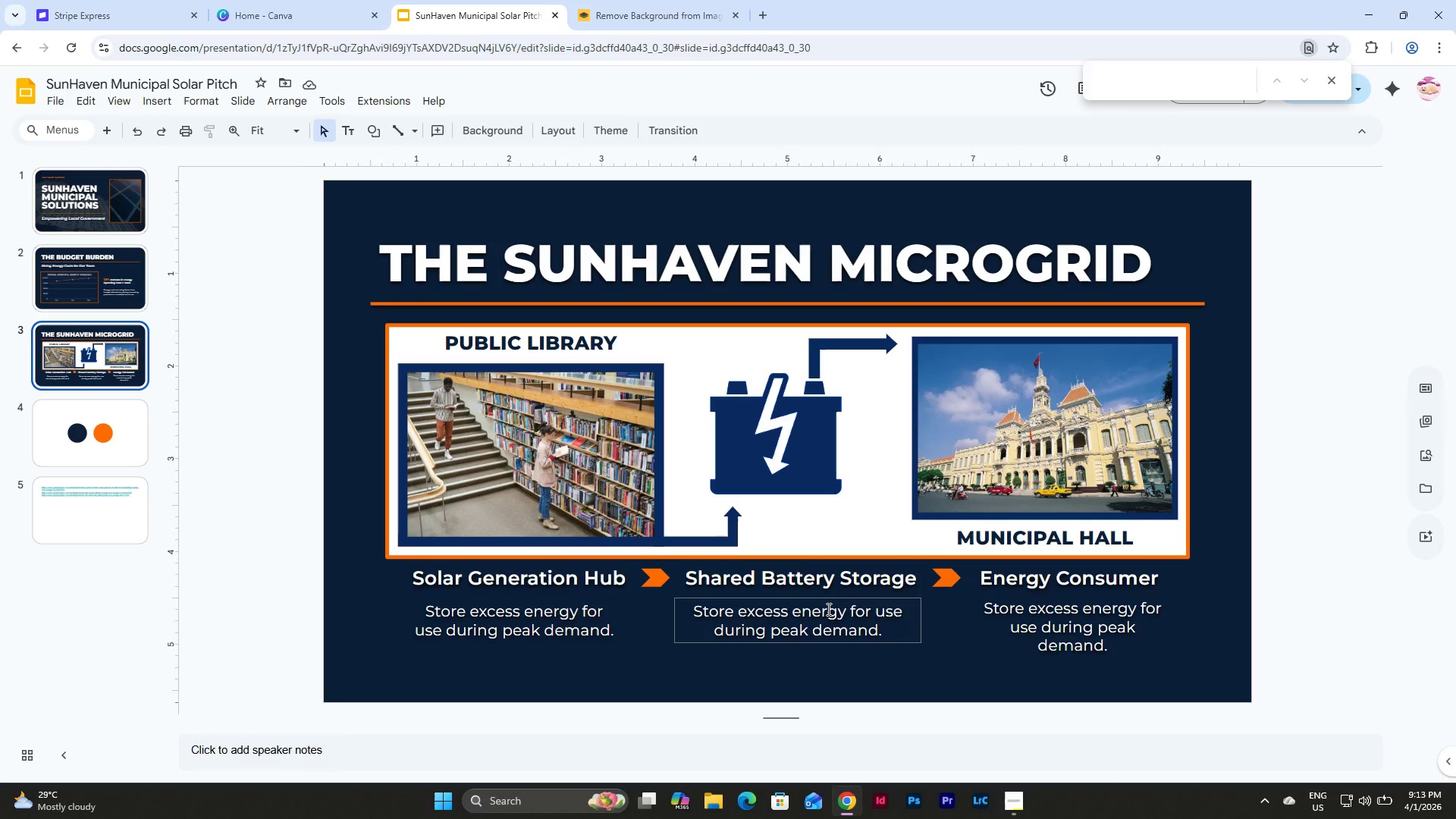 
double_click([839, 620])
 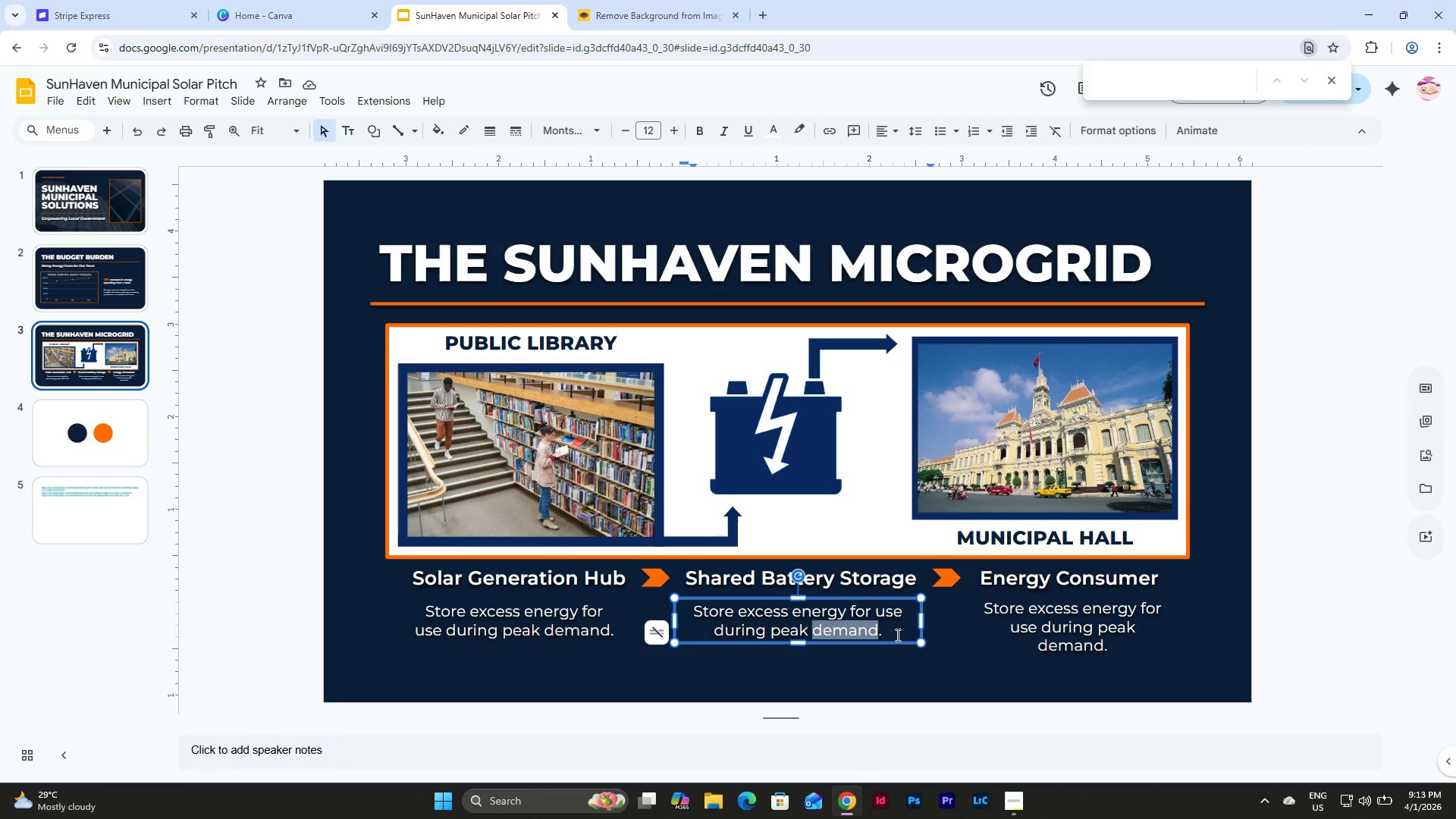 
left_click([896, 631])
 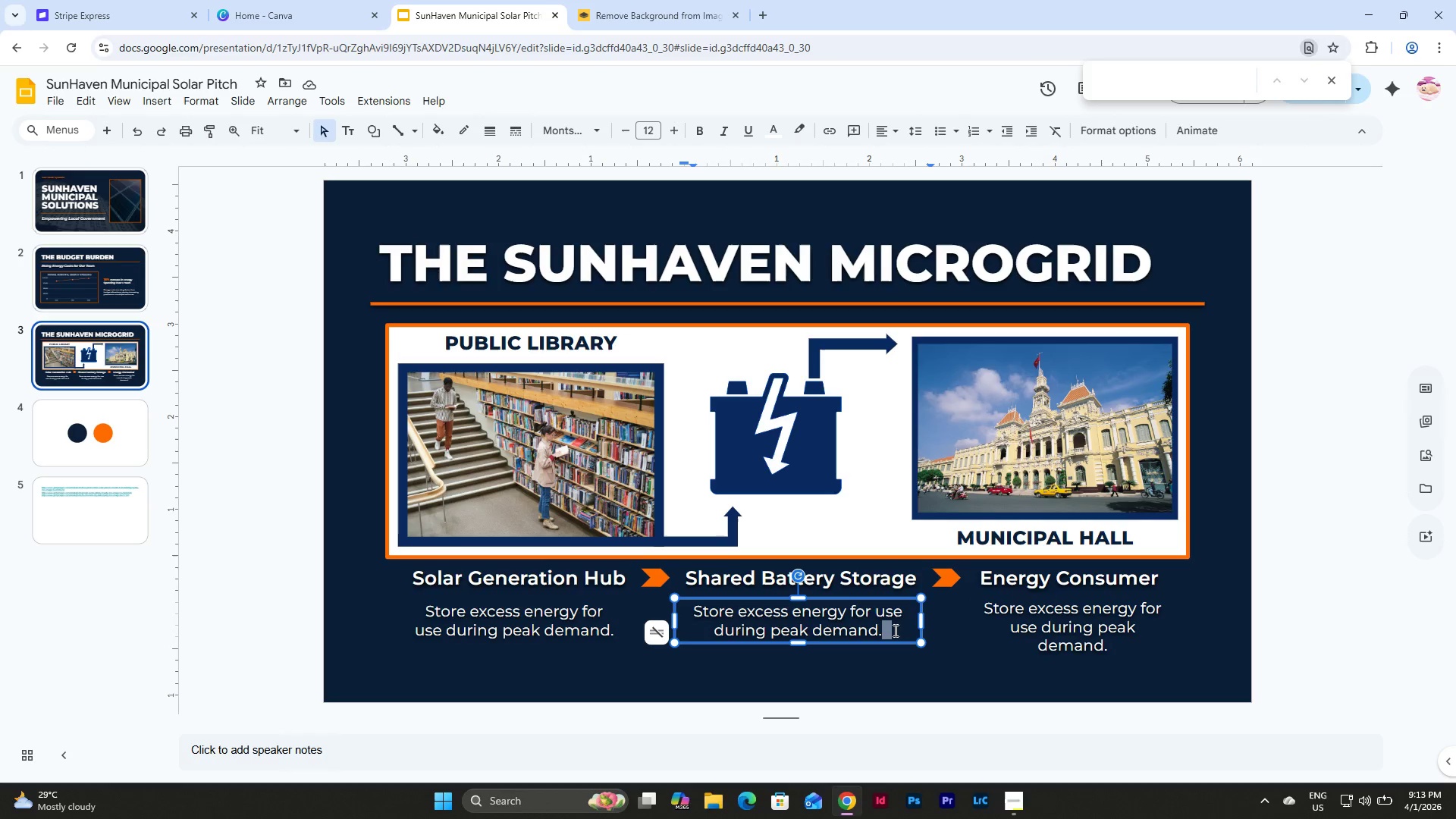 
left_click_drag(start_coordinate=[894, 630], to_coordinate=[676, 603])
 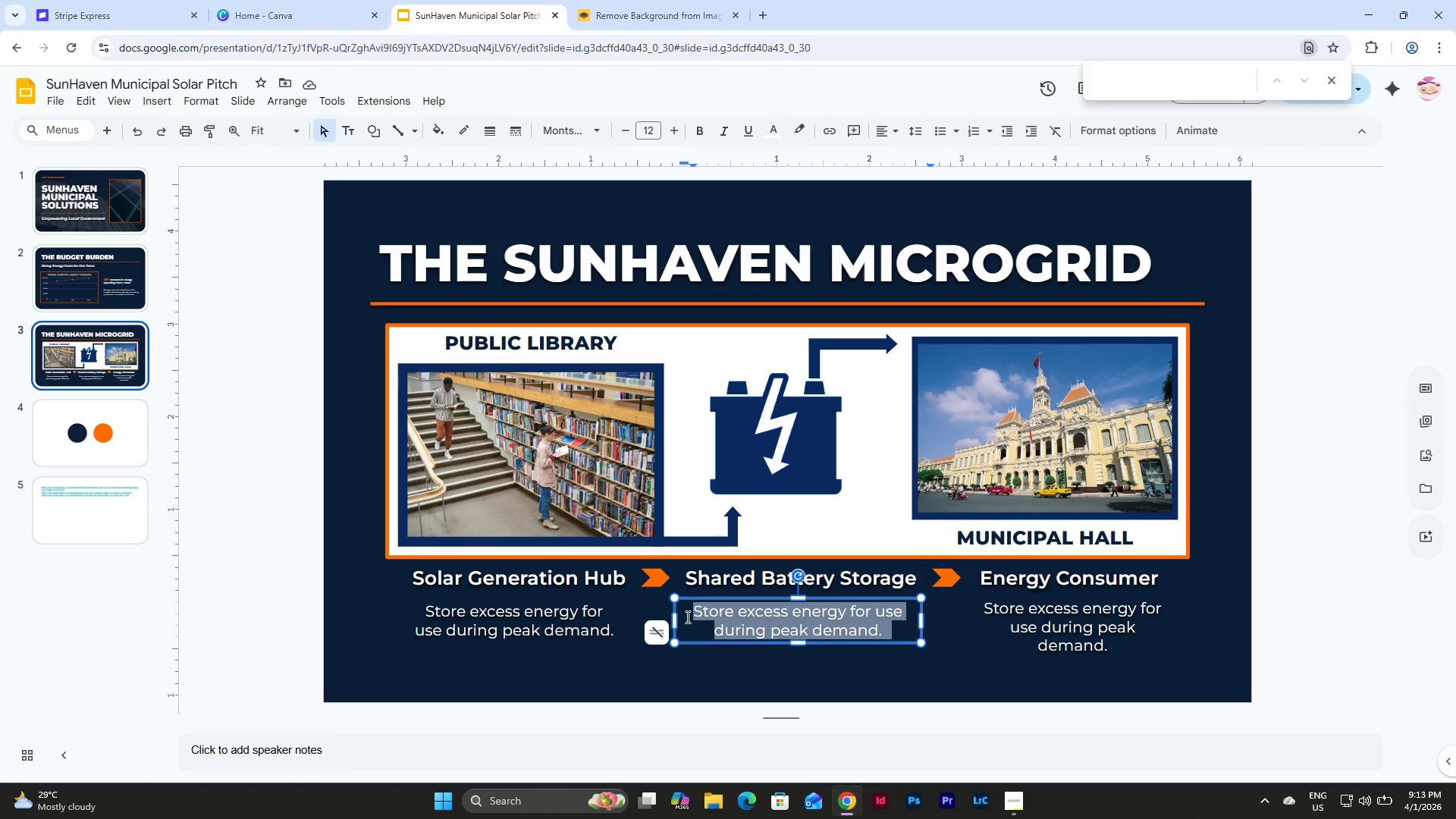 
wait(8.19)
 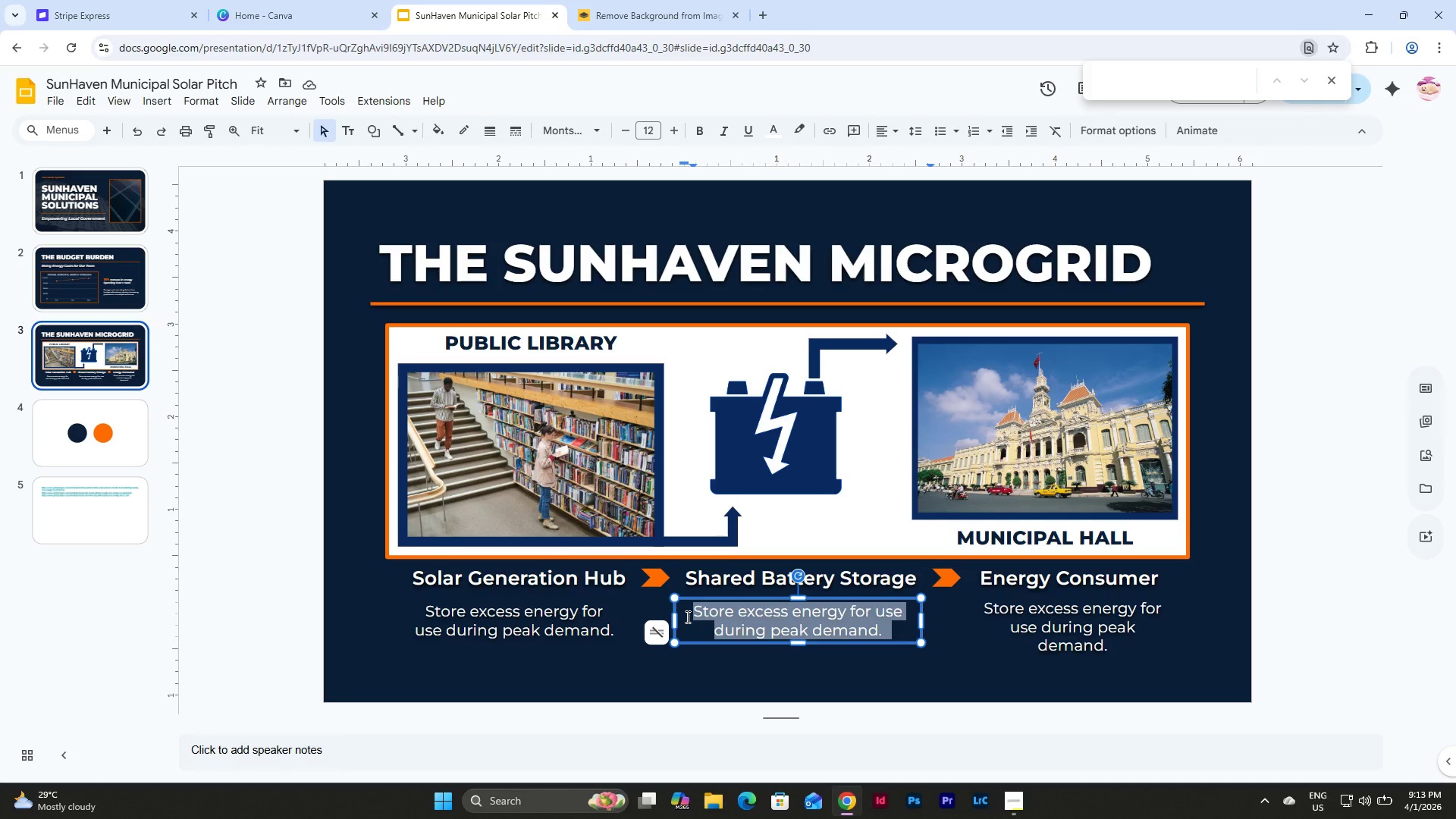 
left_click([584, 630])
 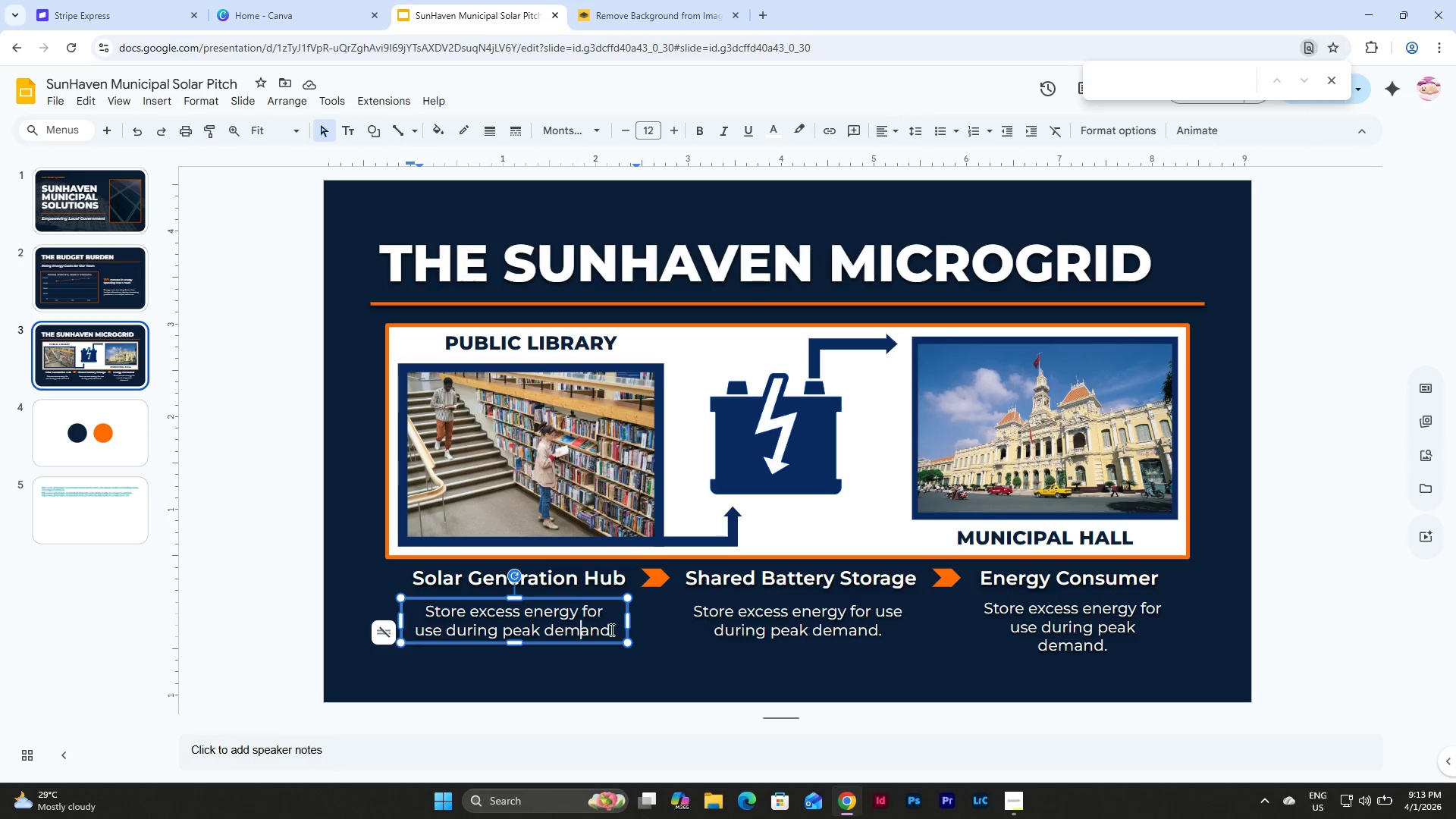 
left_click_drag(start_coordinate=[617, 631], to_coordinate=[415, 610])
 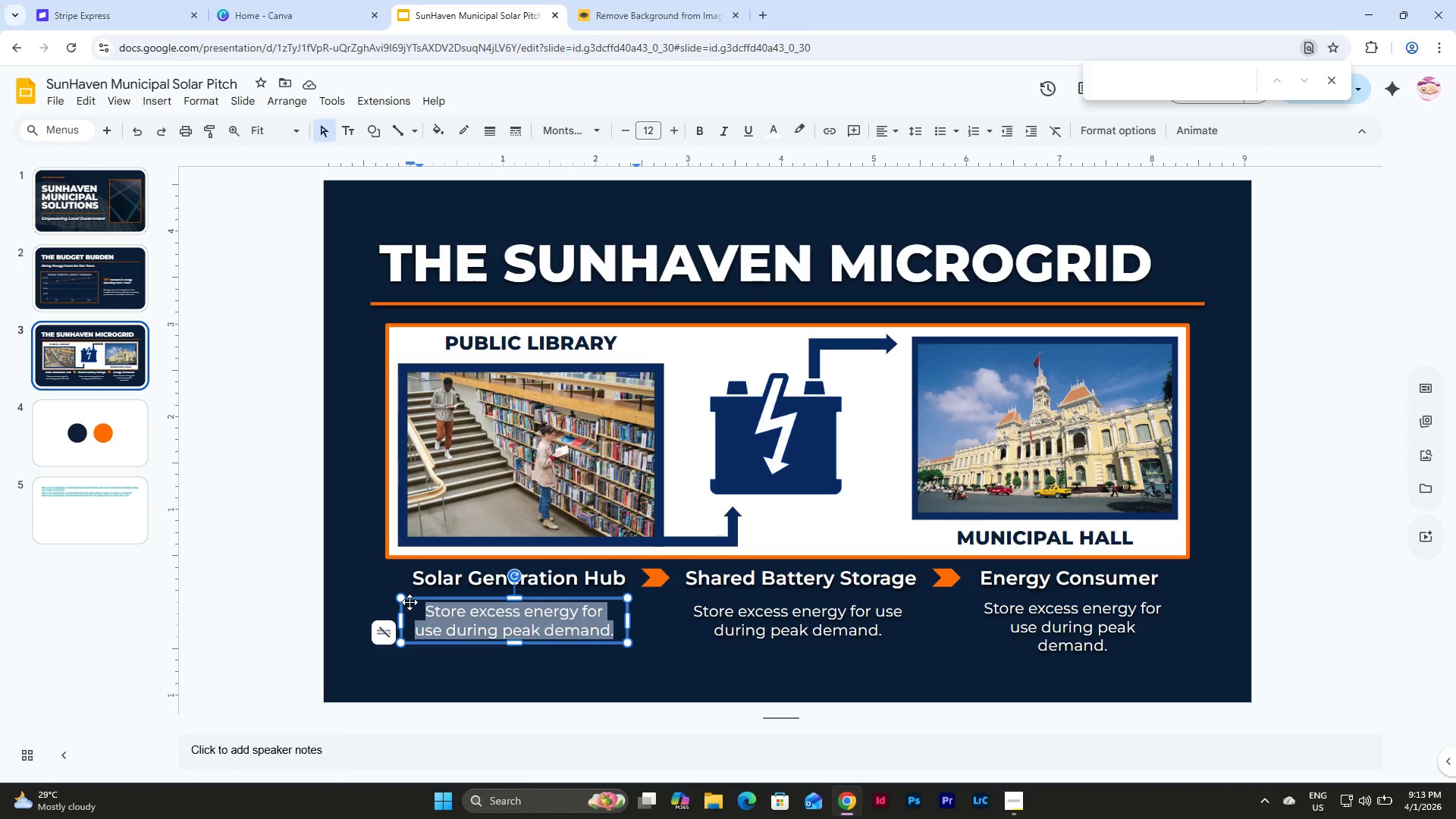 
type(Rooftop solar panels generate clean electricity daily)
 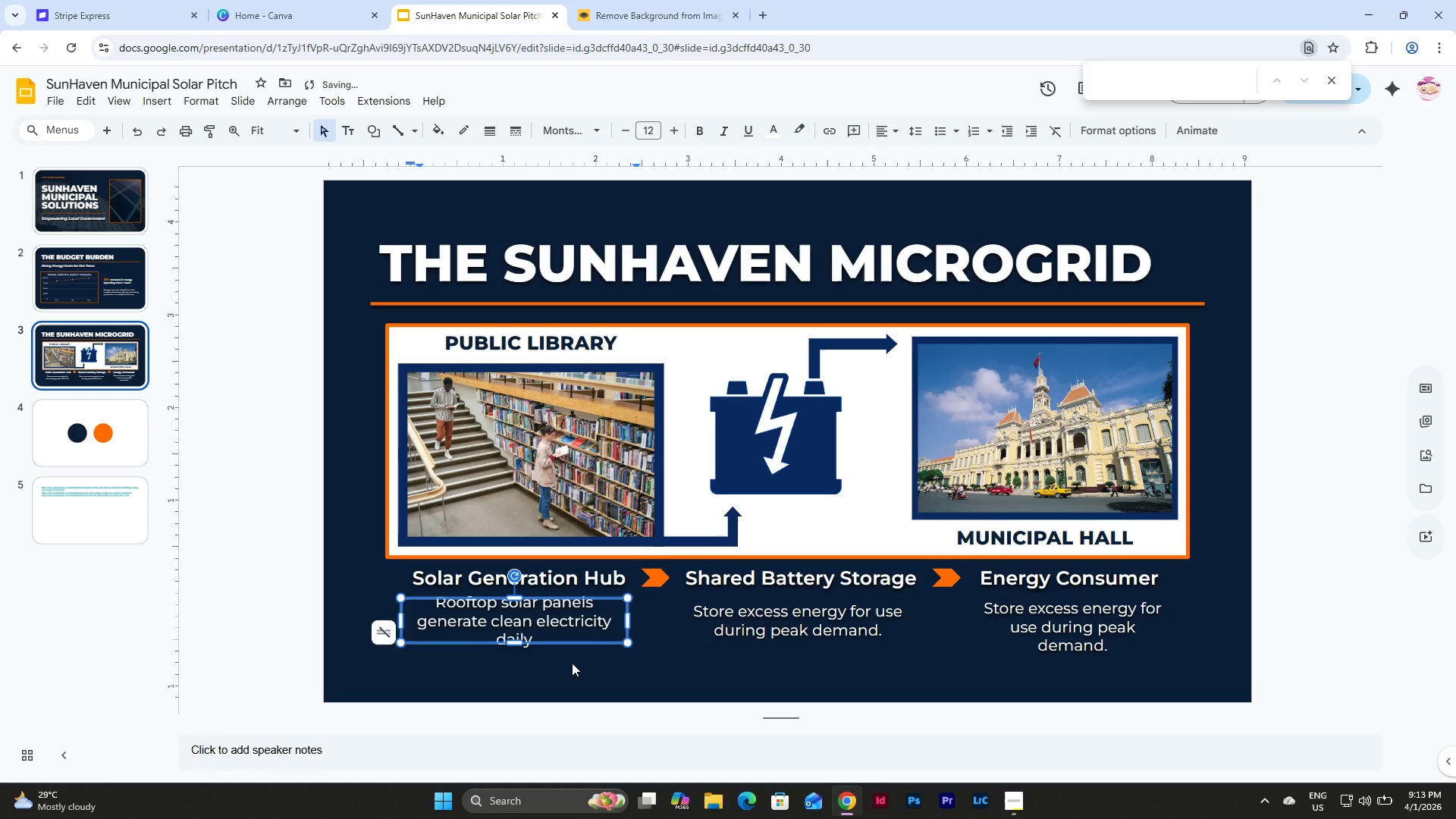 
double_click([562, 609])
 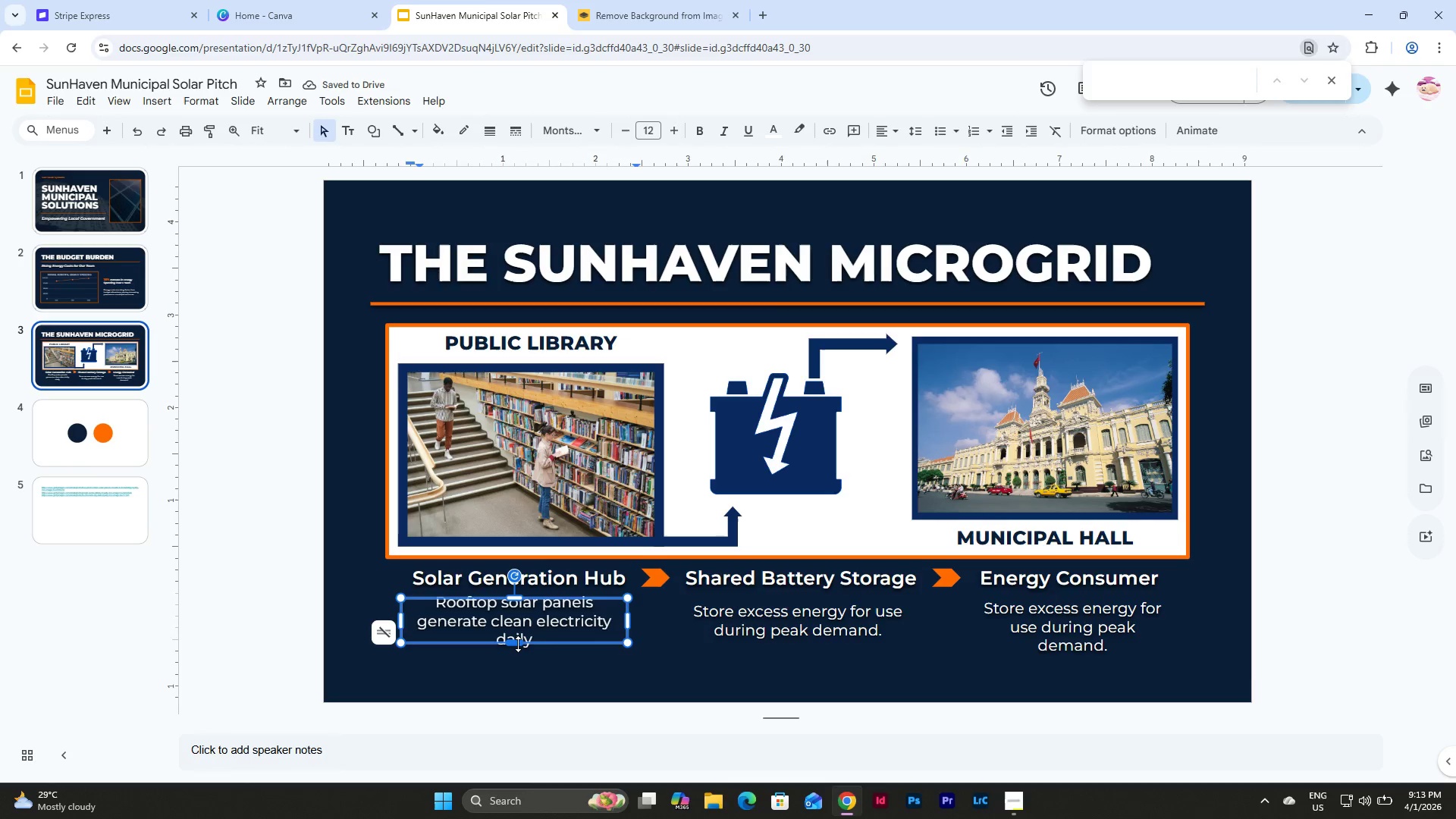 
left_click_drag(start_coordinate=[518, 644], to_coordinate=[518, 653])
 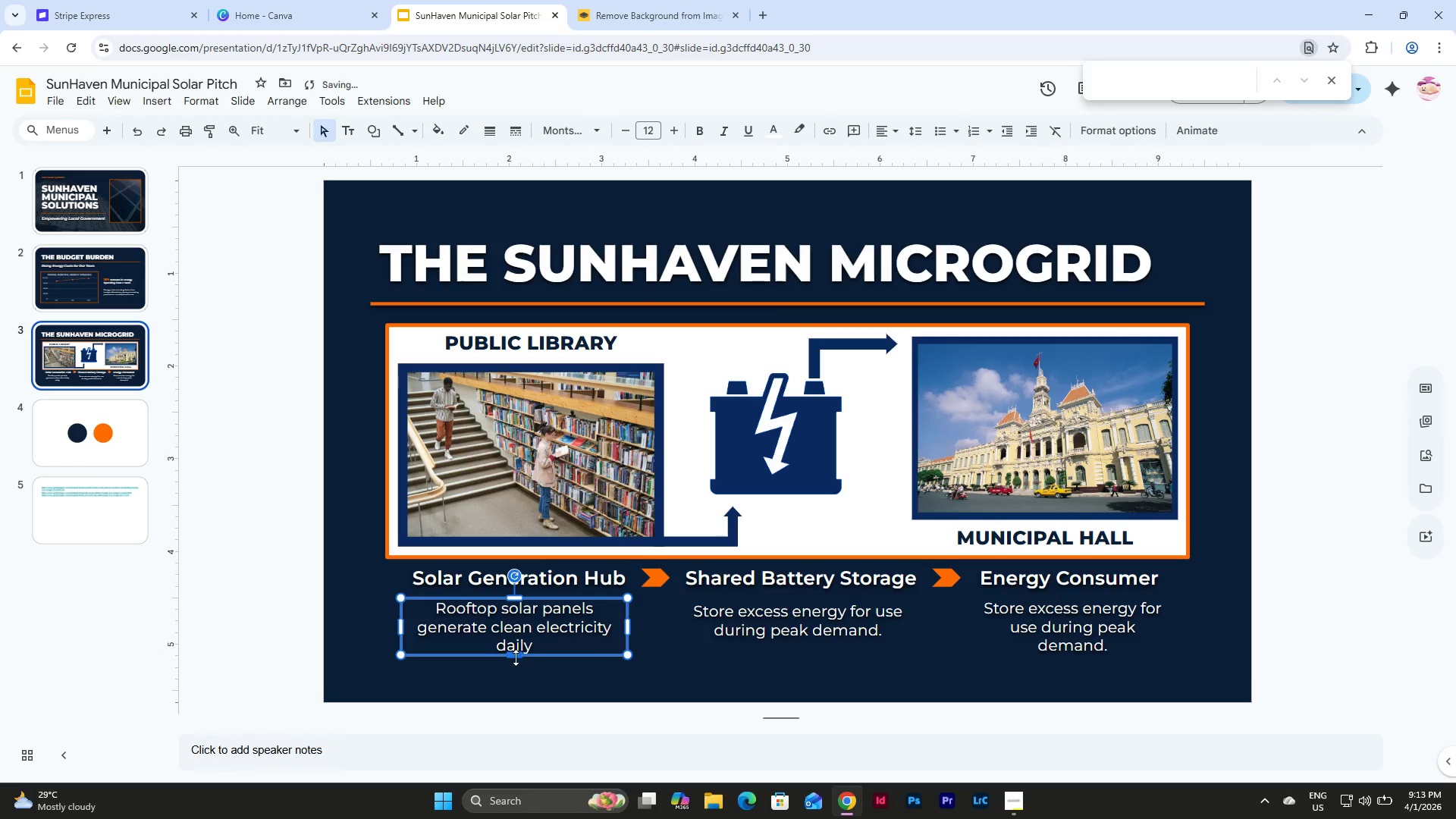 
left_click([538, 672])
 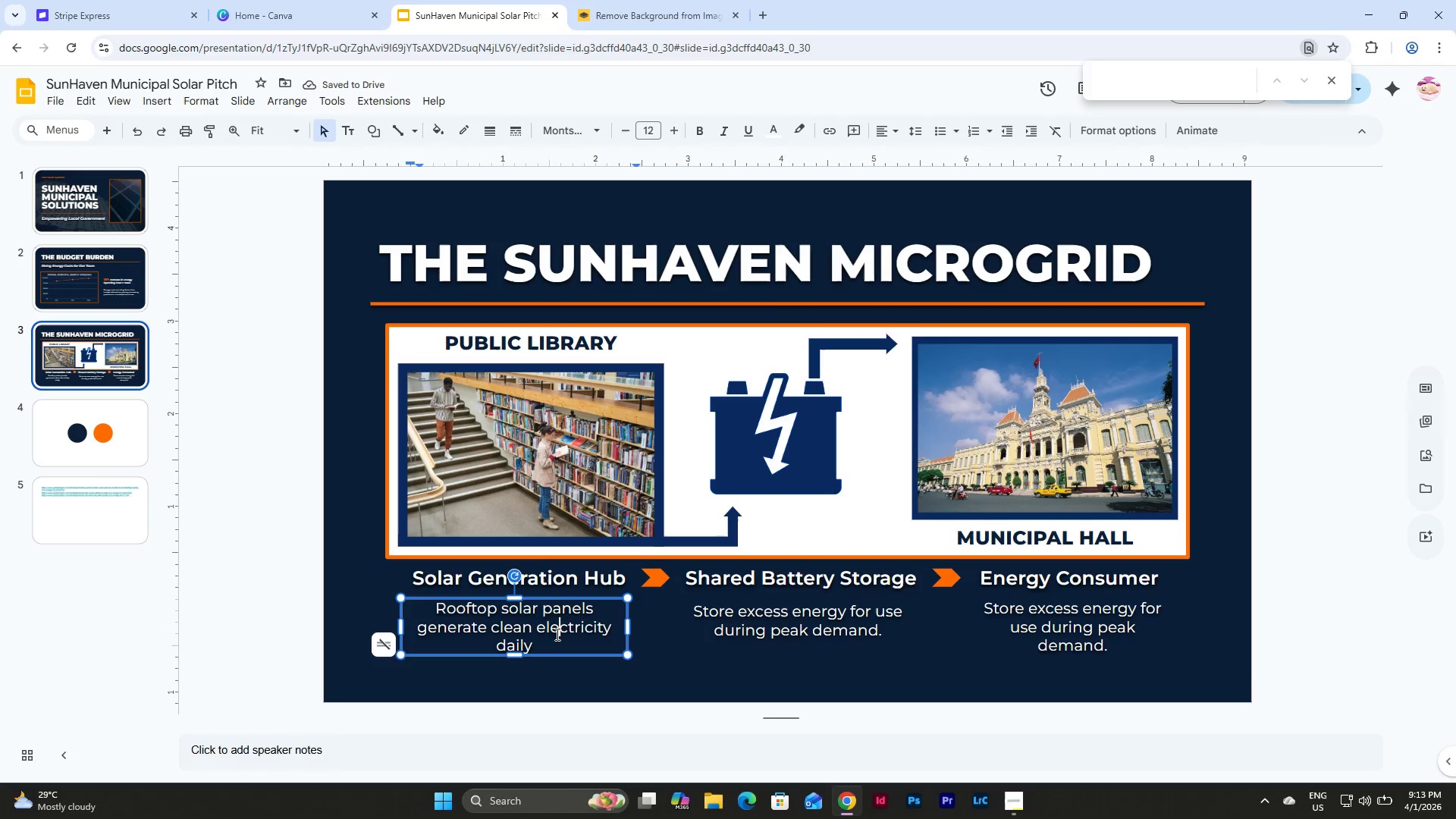 
double_click([550, 644])
 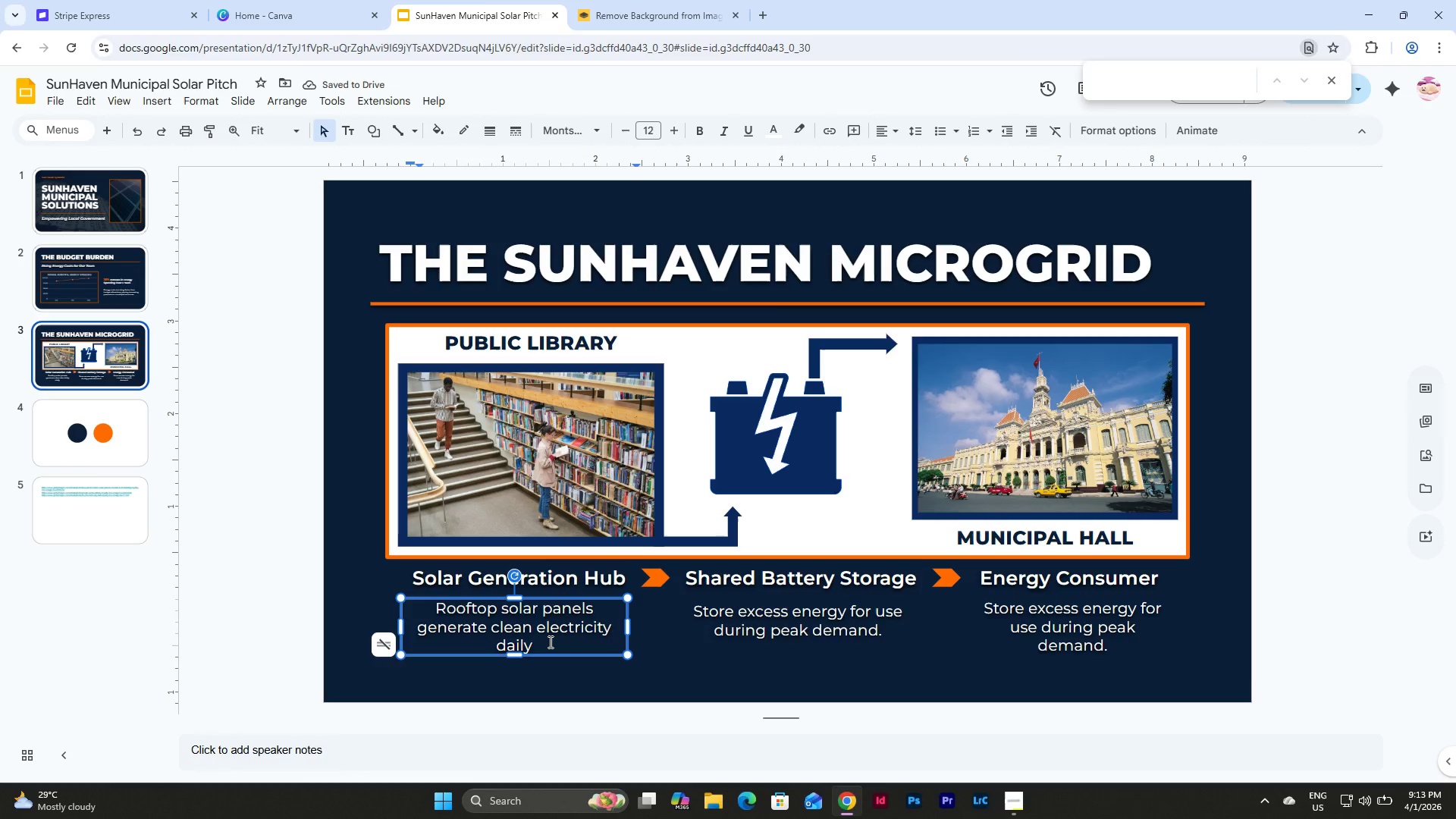 
key(Period)
 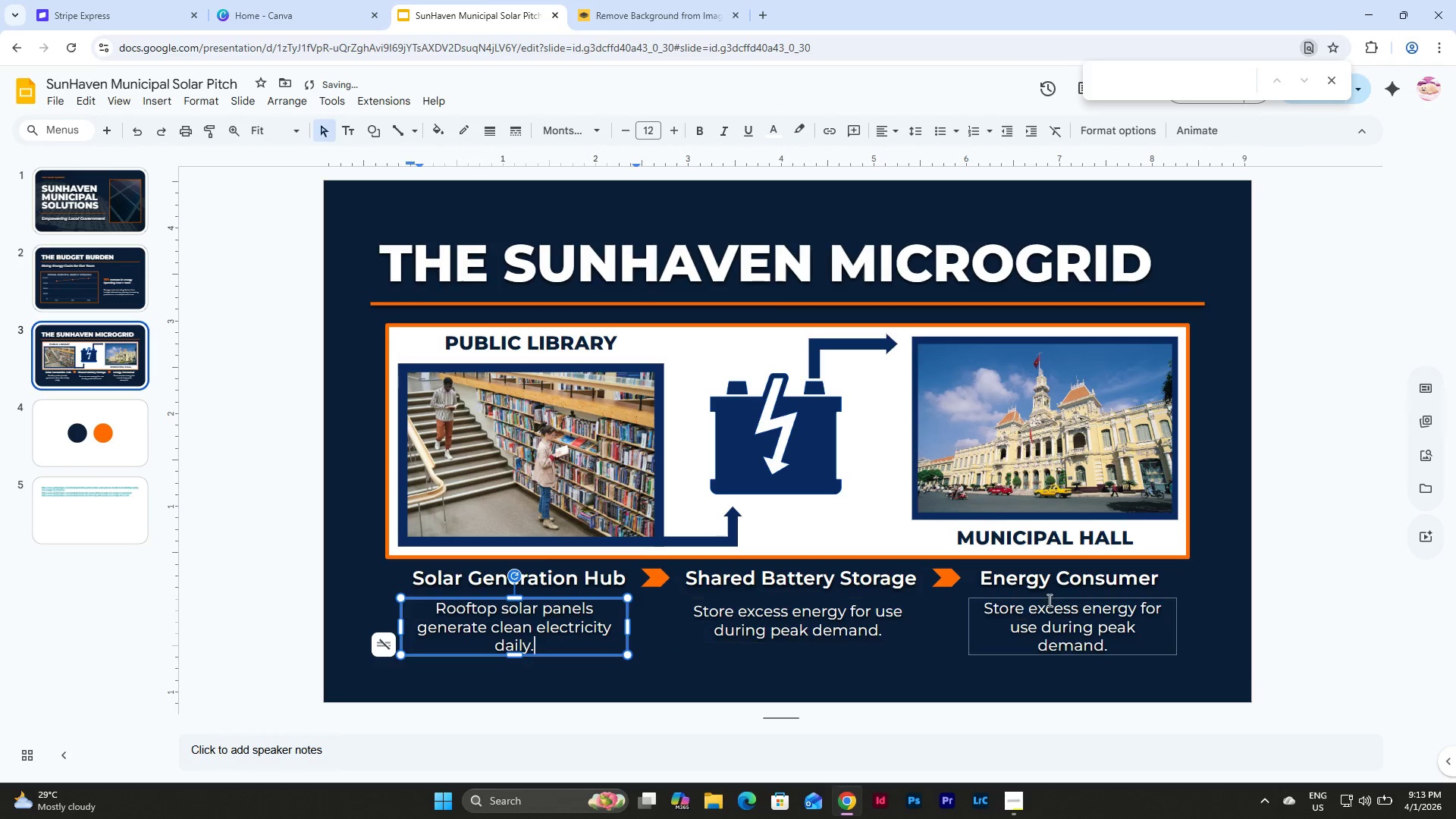 
left_click([1078, 620])
 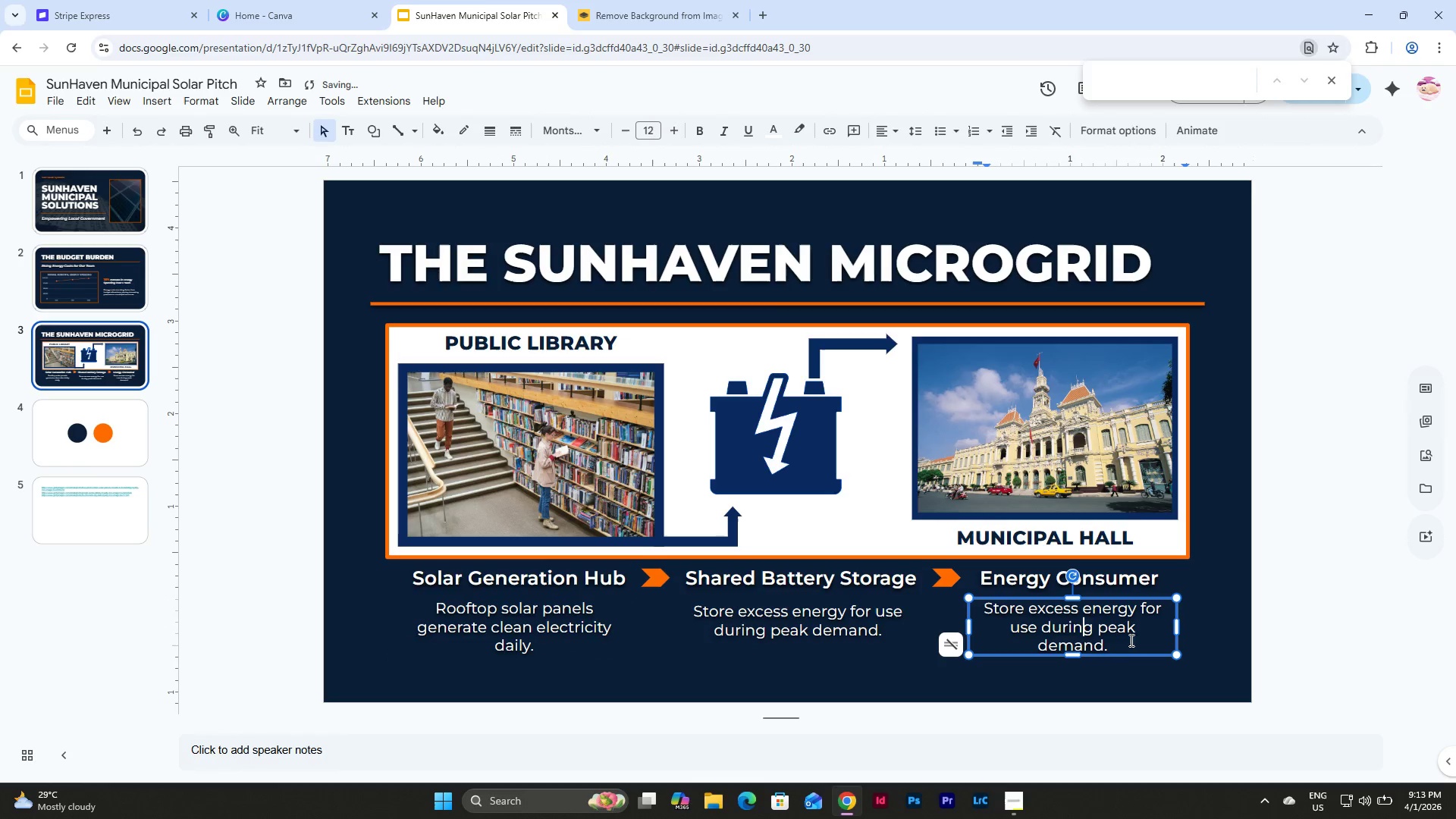 
left_click([1122, 640])
 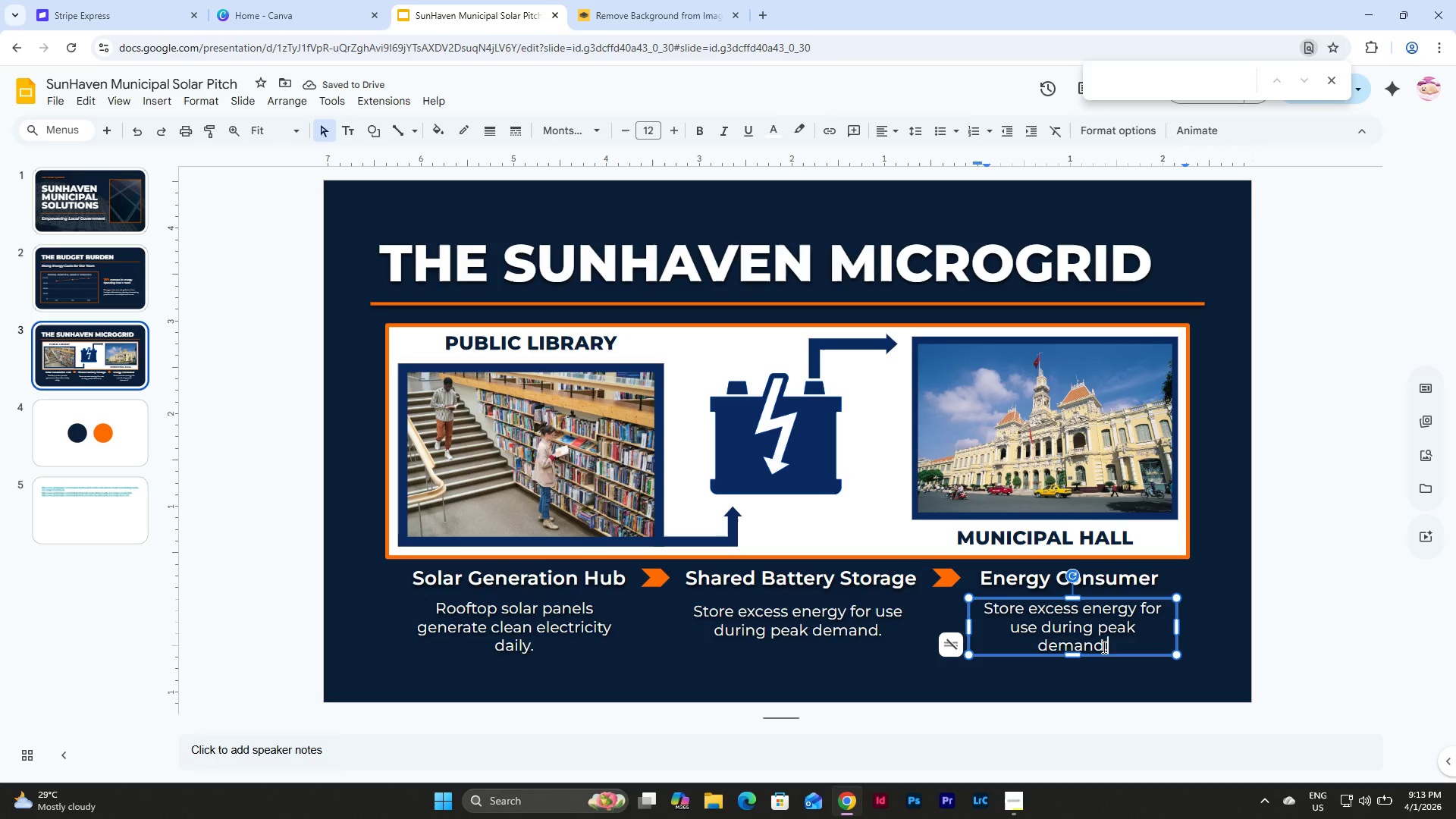 
left_click_drag(start_coordinate=[1103, 647], to_coordinate=[976, 608])
 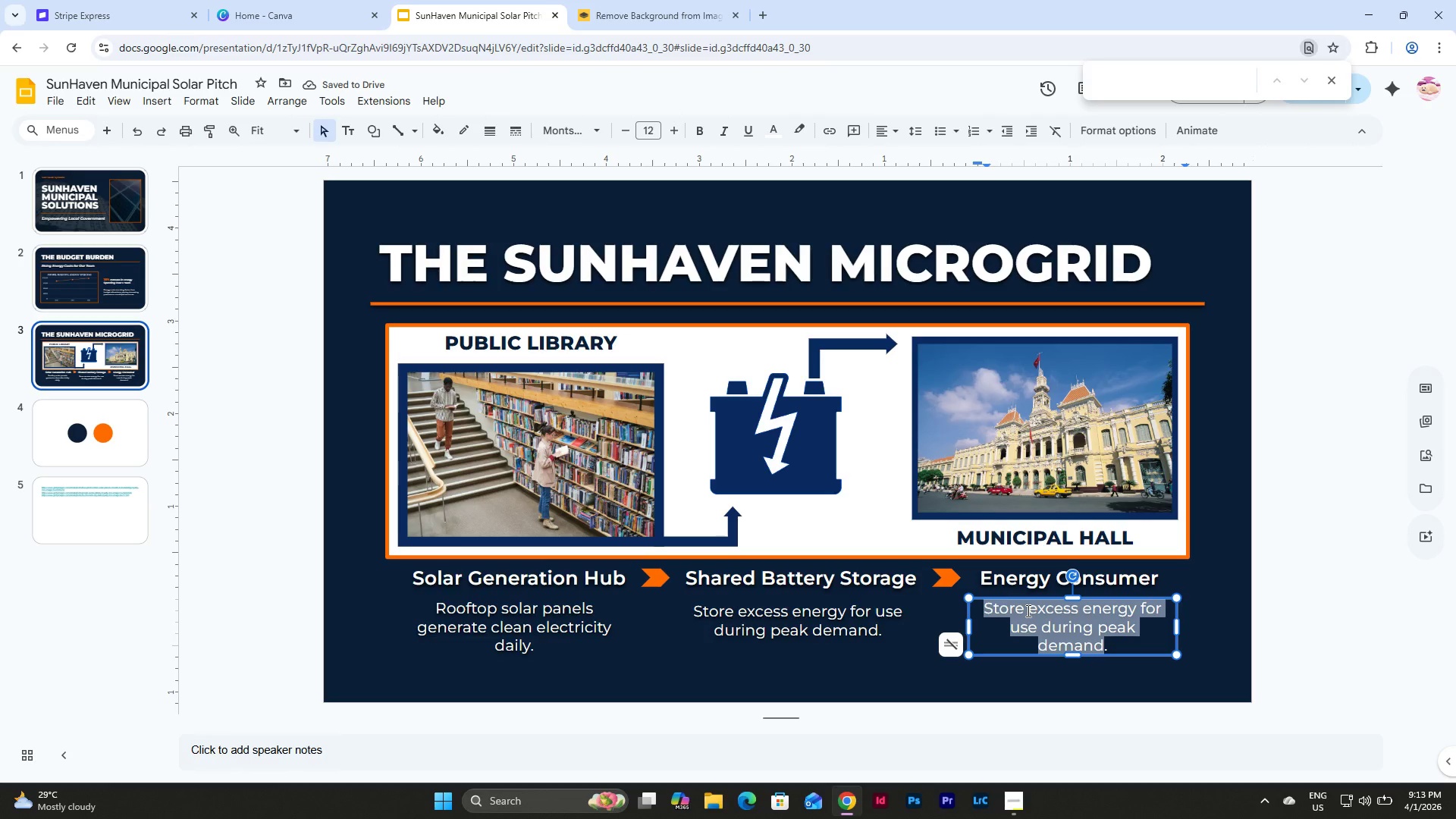 
type(Received )
key(Backspace)
key(Backspace)
type(s distributed solar power from the microgrid)
 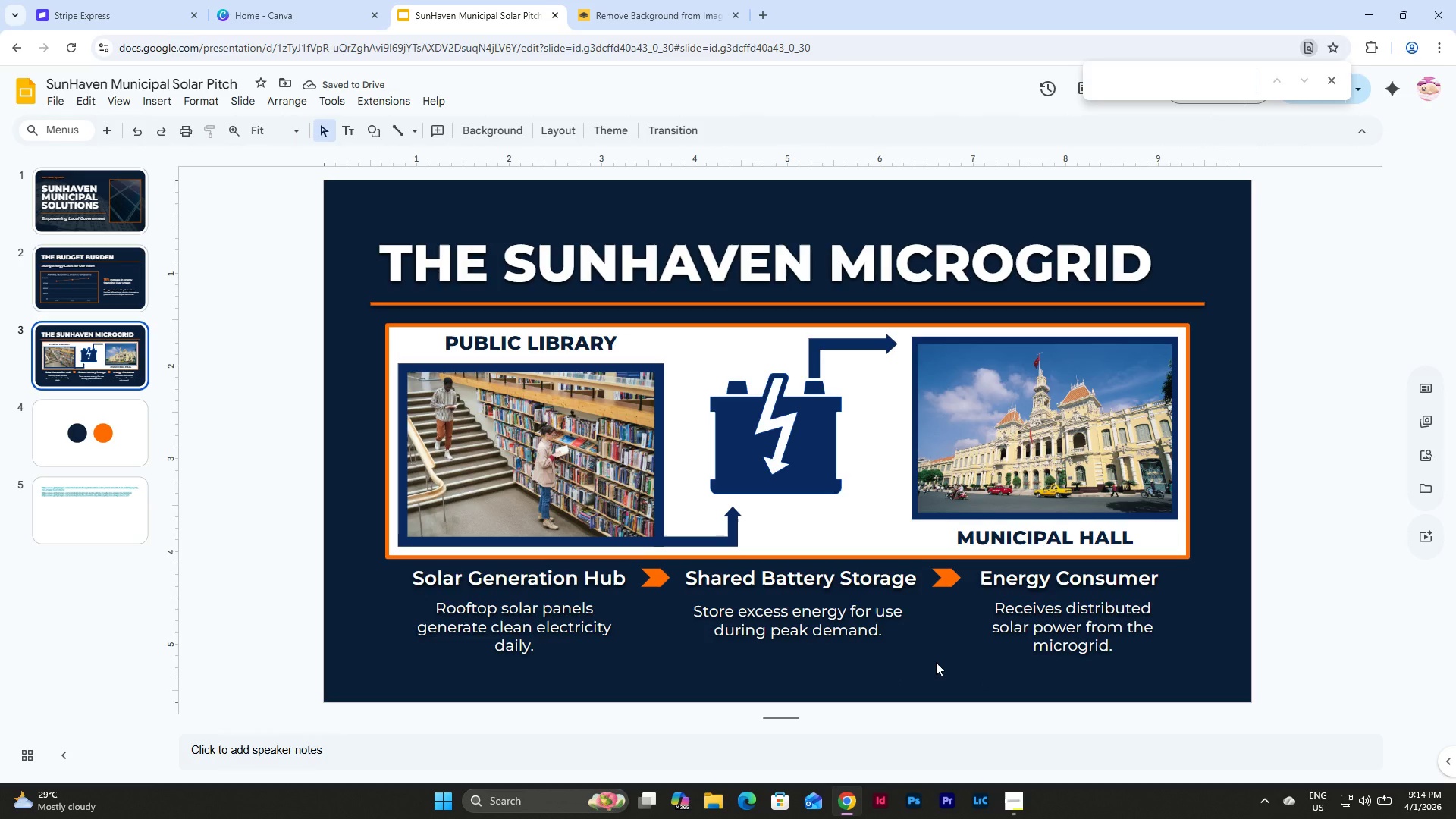 
left_click_drag(start_coordinate=[1180, 677], to_coordinate=[391, 567])
 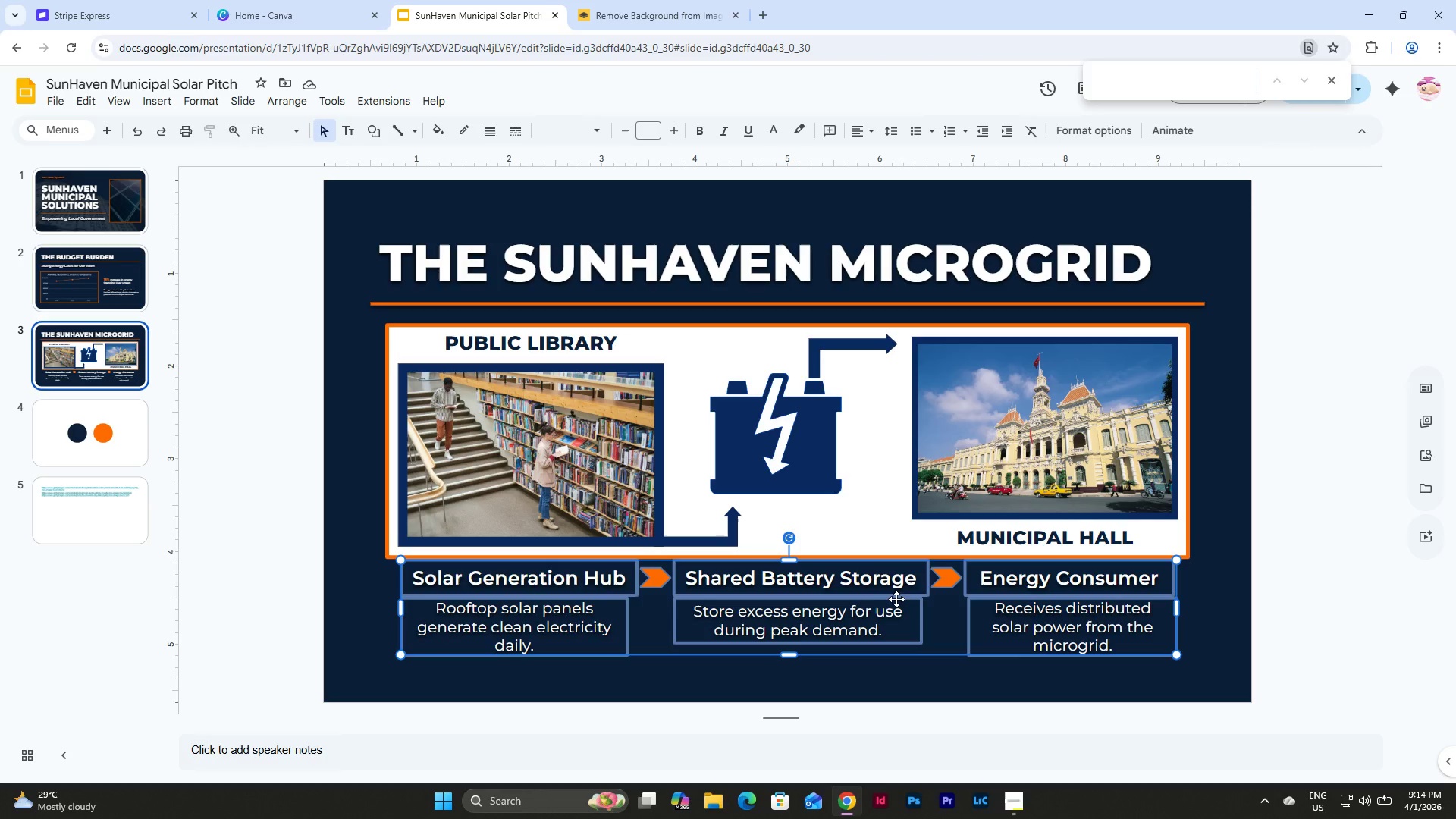 
left_click_drag(start_coordinate=[893, 599], to_coordinate=[893, 607])
 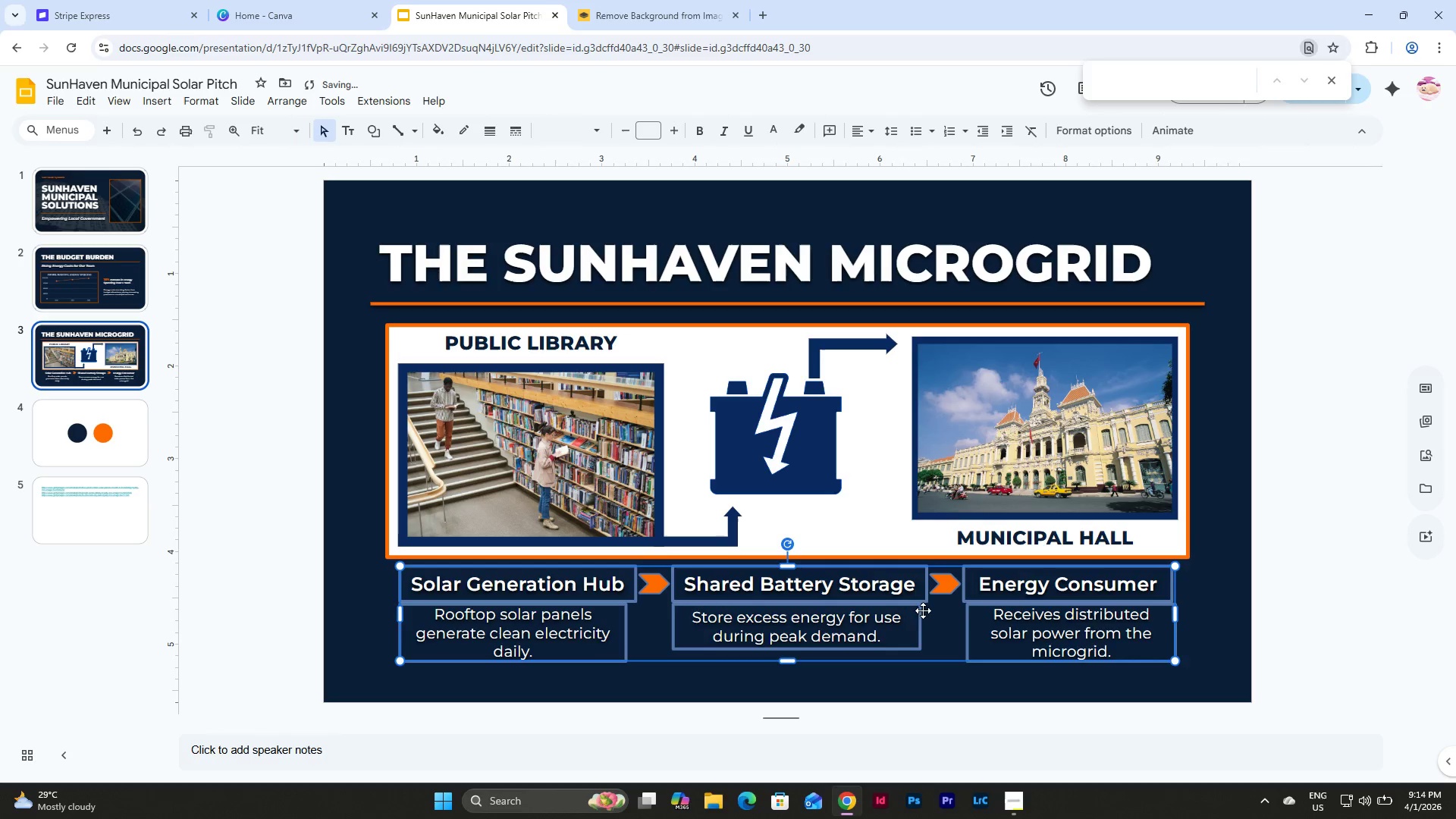 
left_click([1224, 621])
 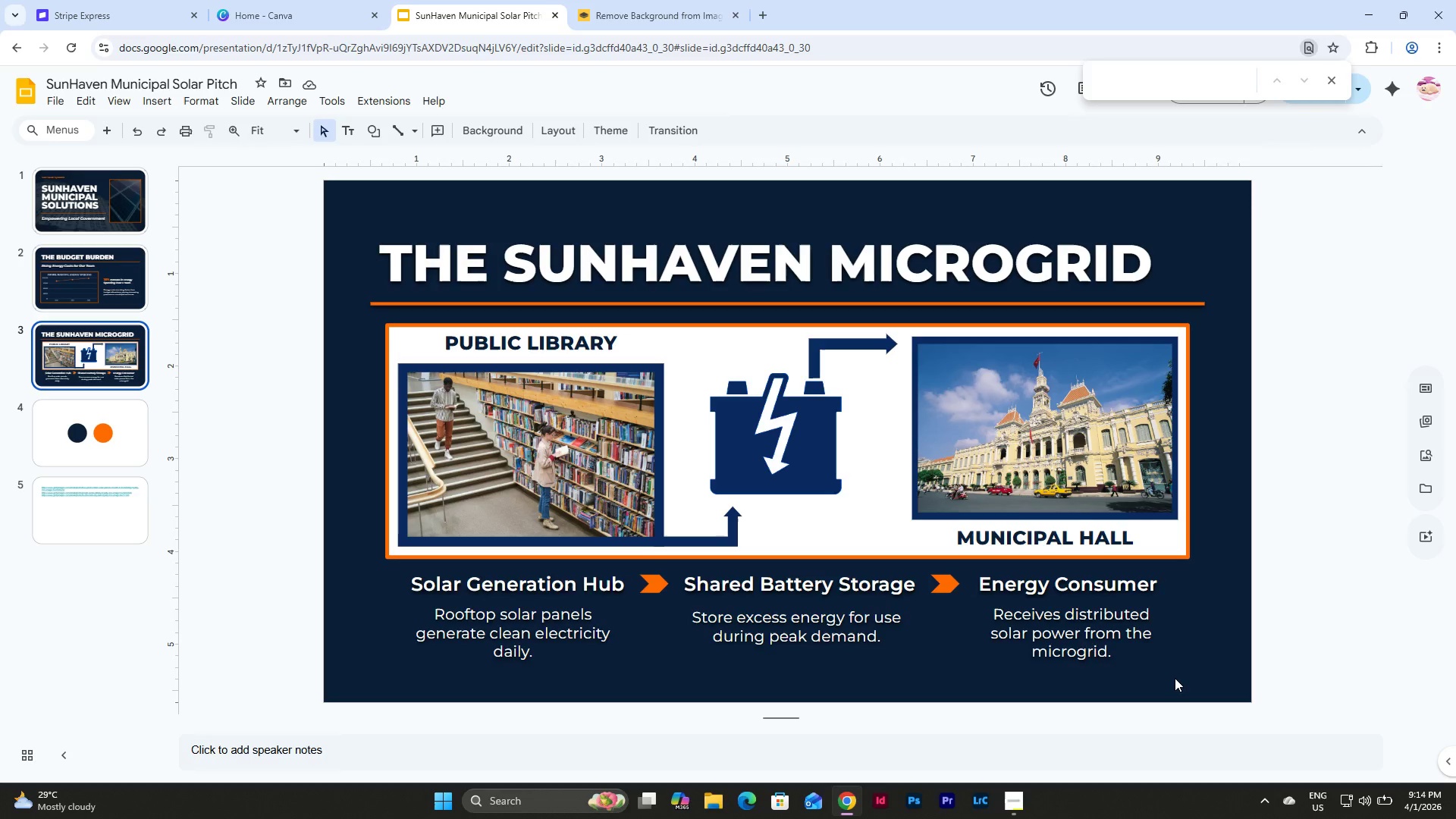 
wait(11.06)
 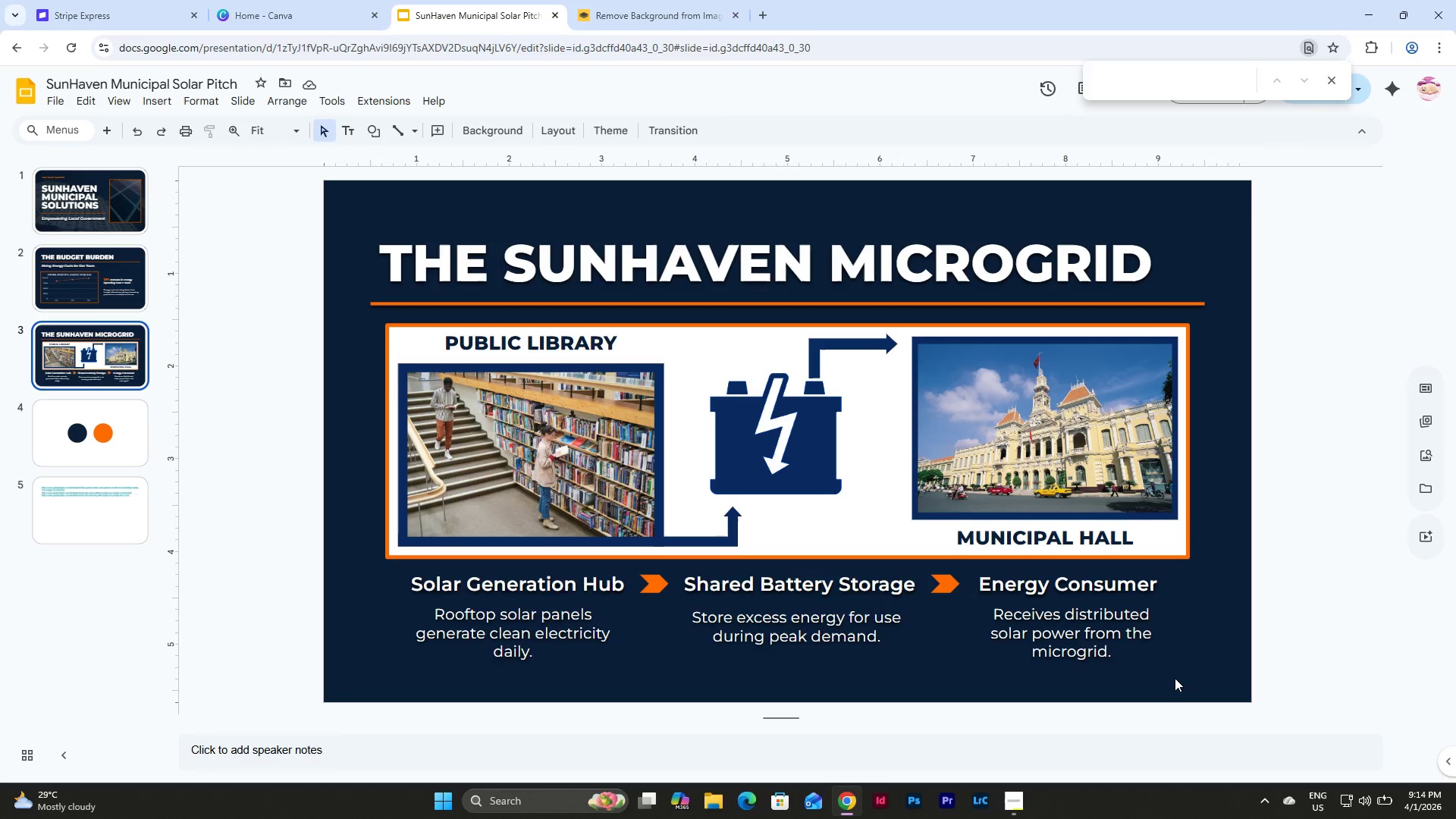 
left_click_drag(start_coordinate=[1203, 667], to_coordinate=[375, 319])
 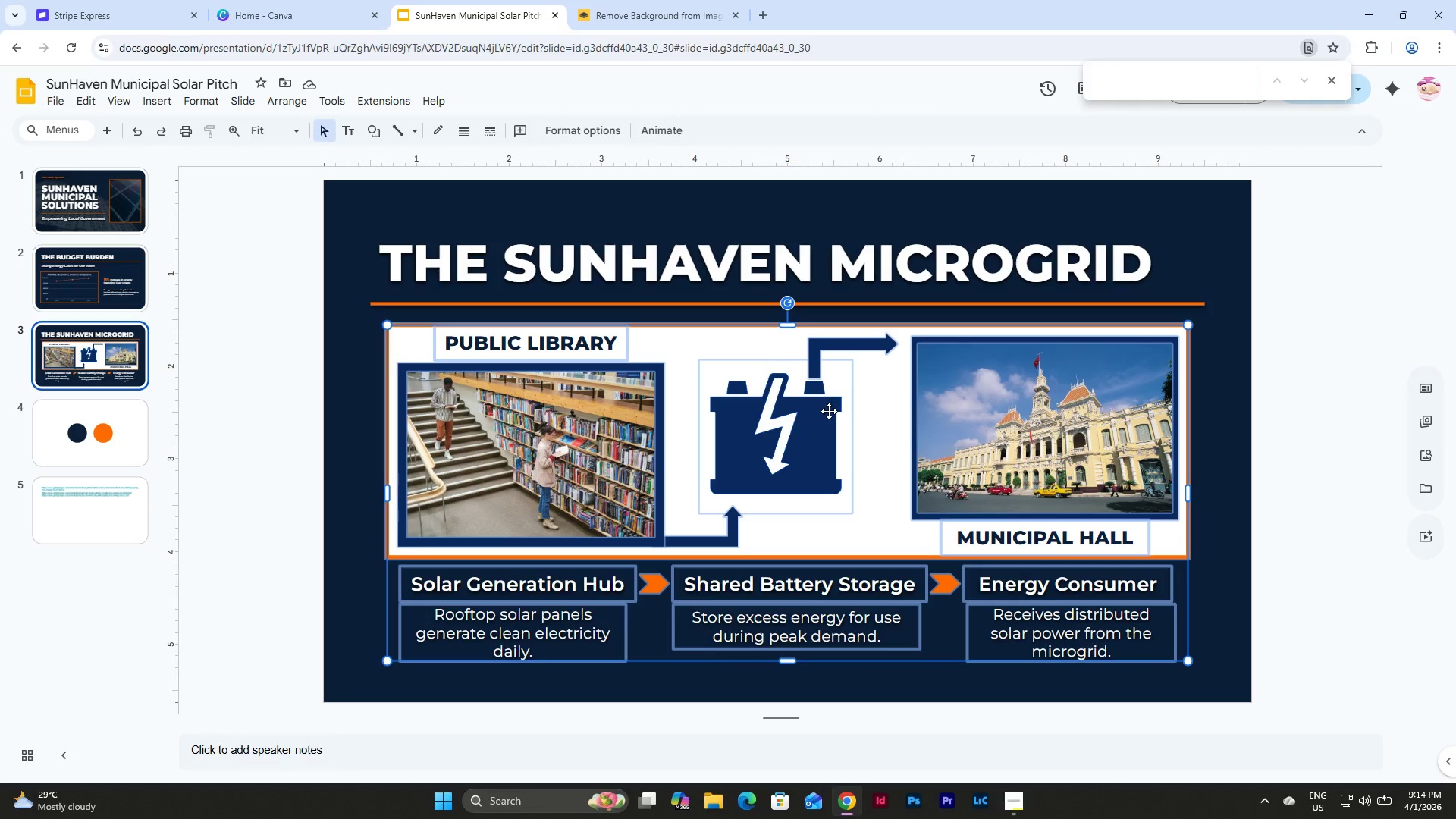 
left_click_drag(start_coordinate=[828, 413], to_coordinate=[828, 419])
 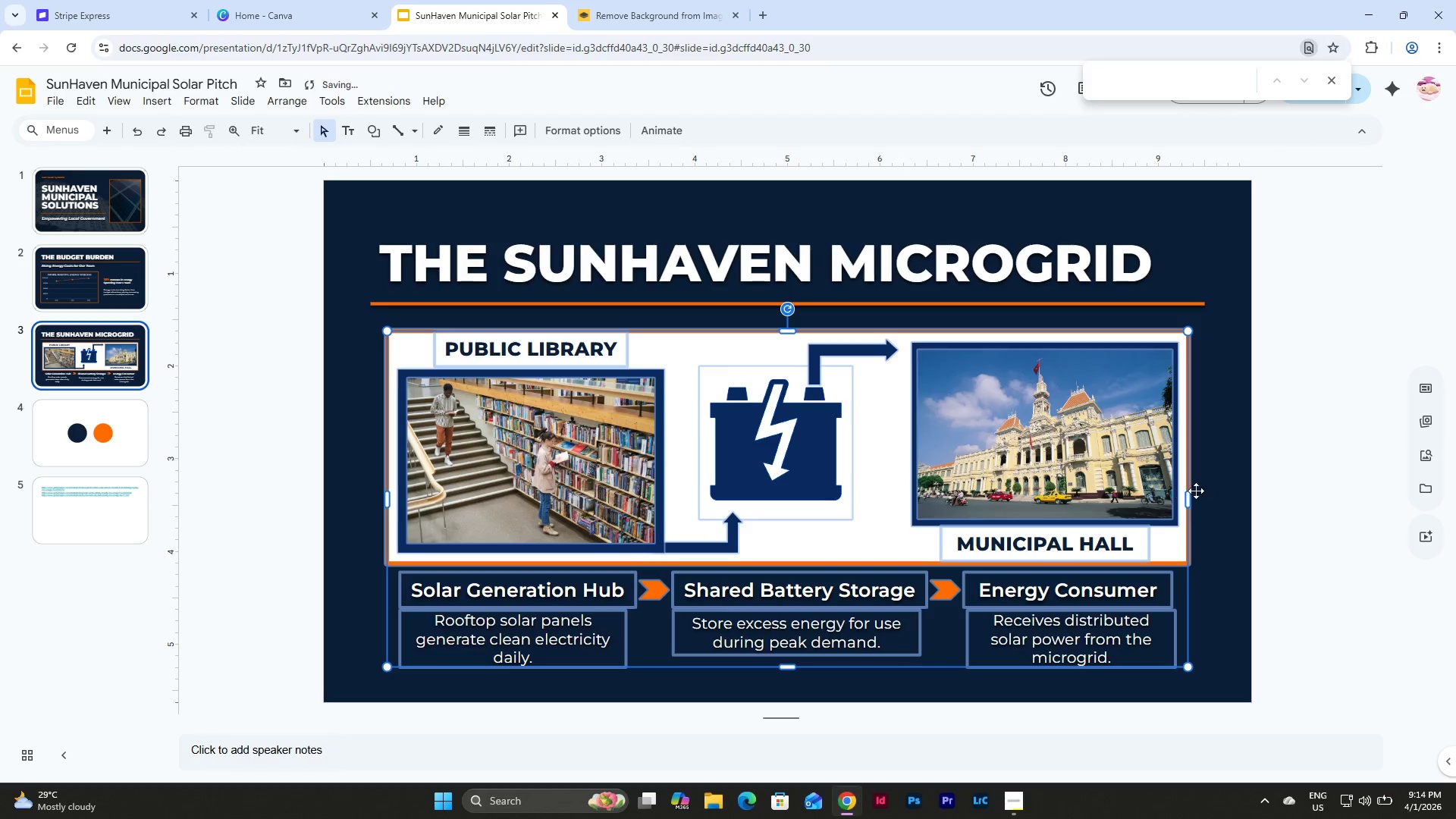 
left_click([1224, 457])
 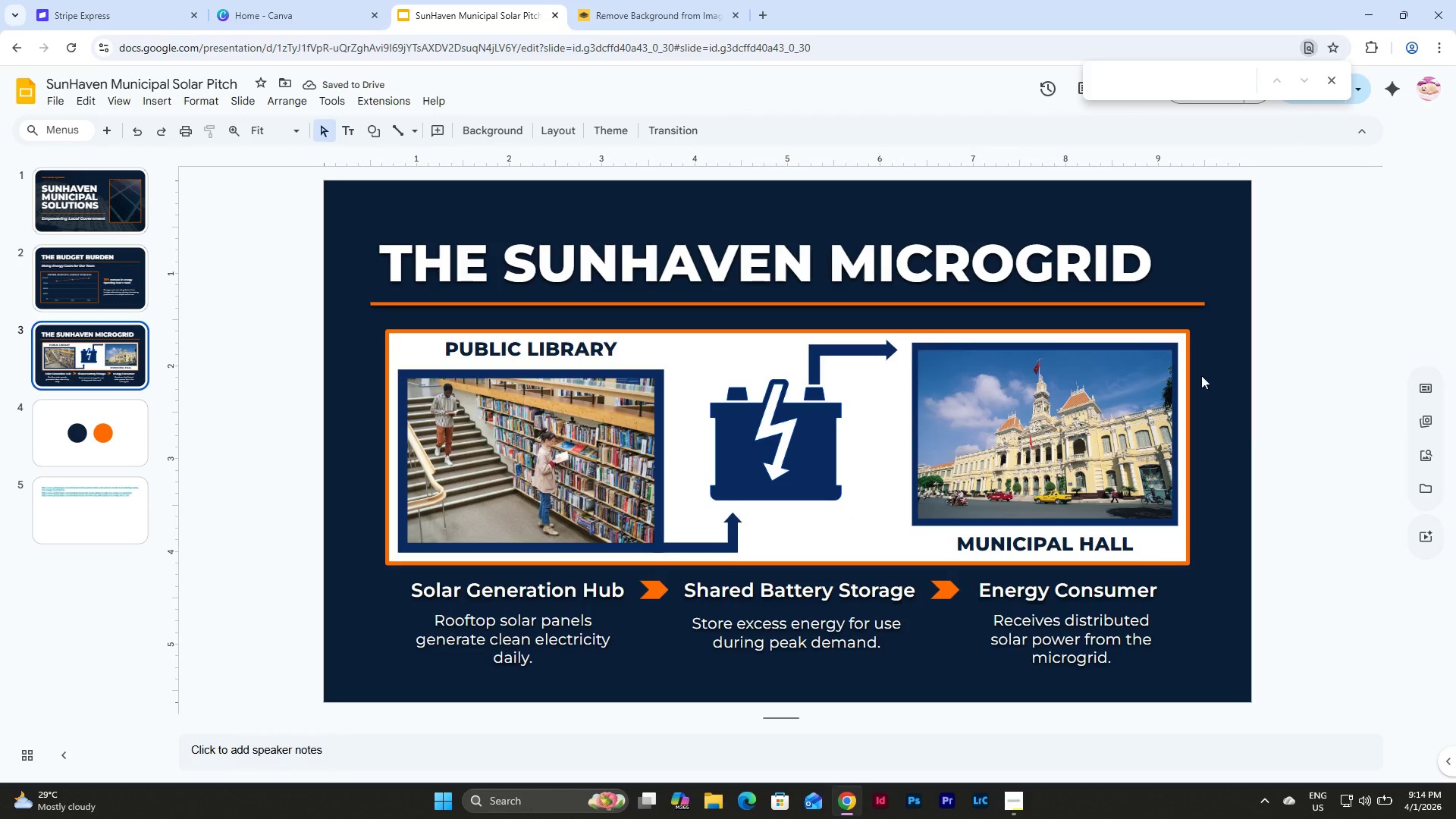 
left_click([1332, 79])
 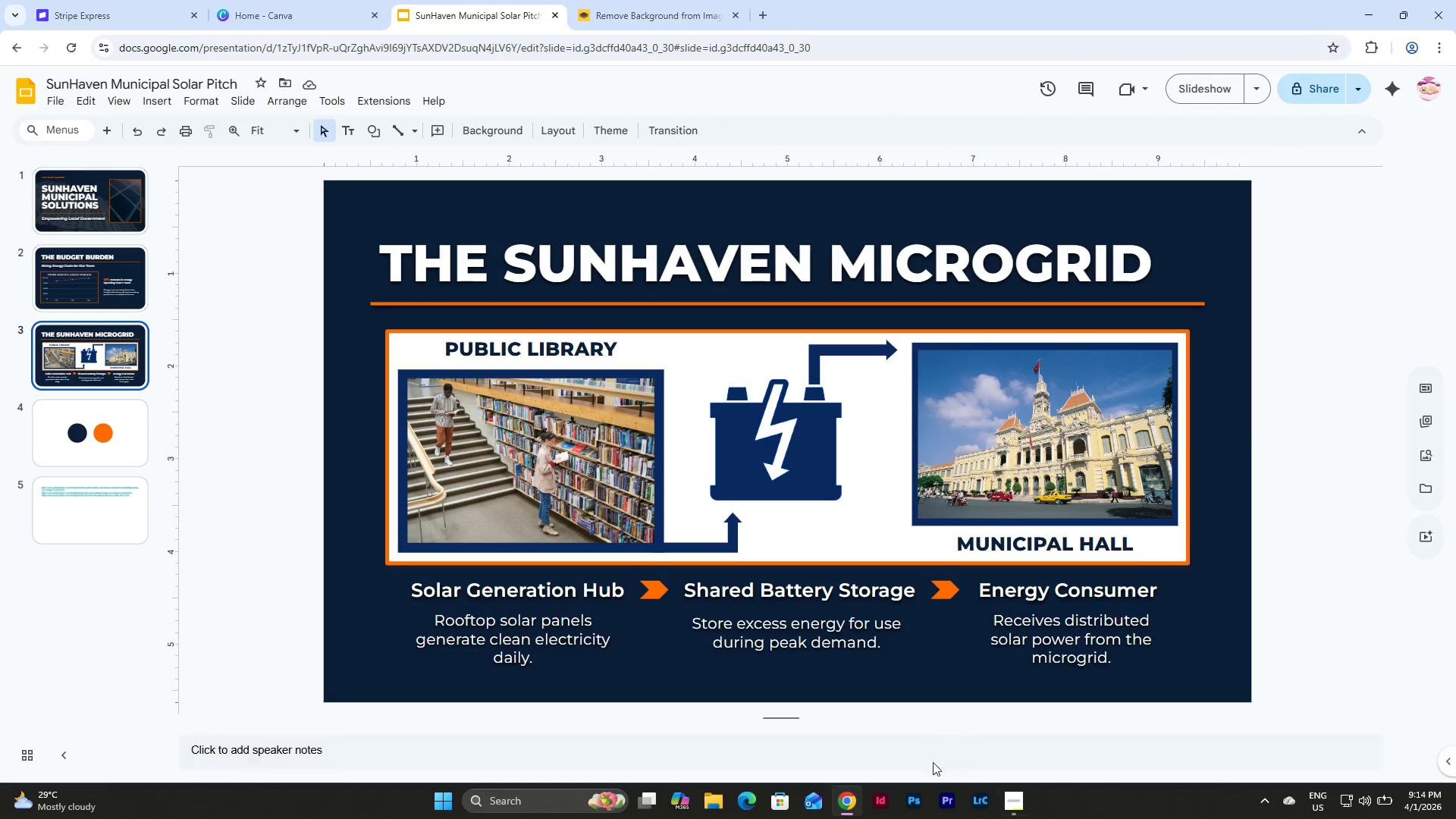 
double_click([108, 354])
 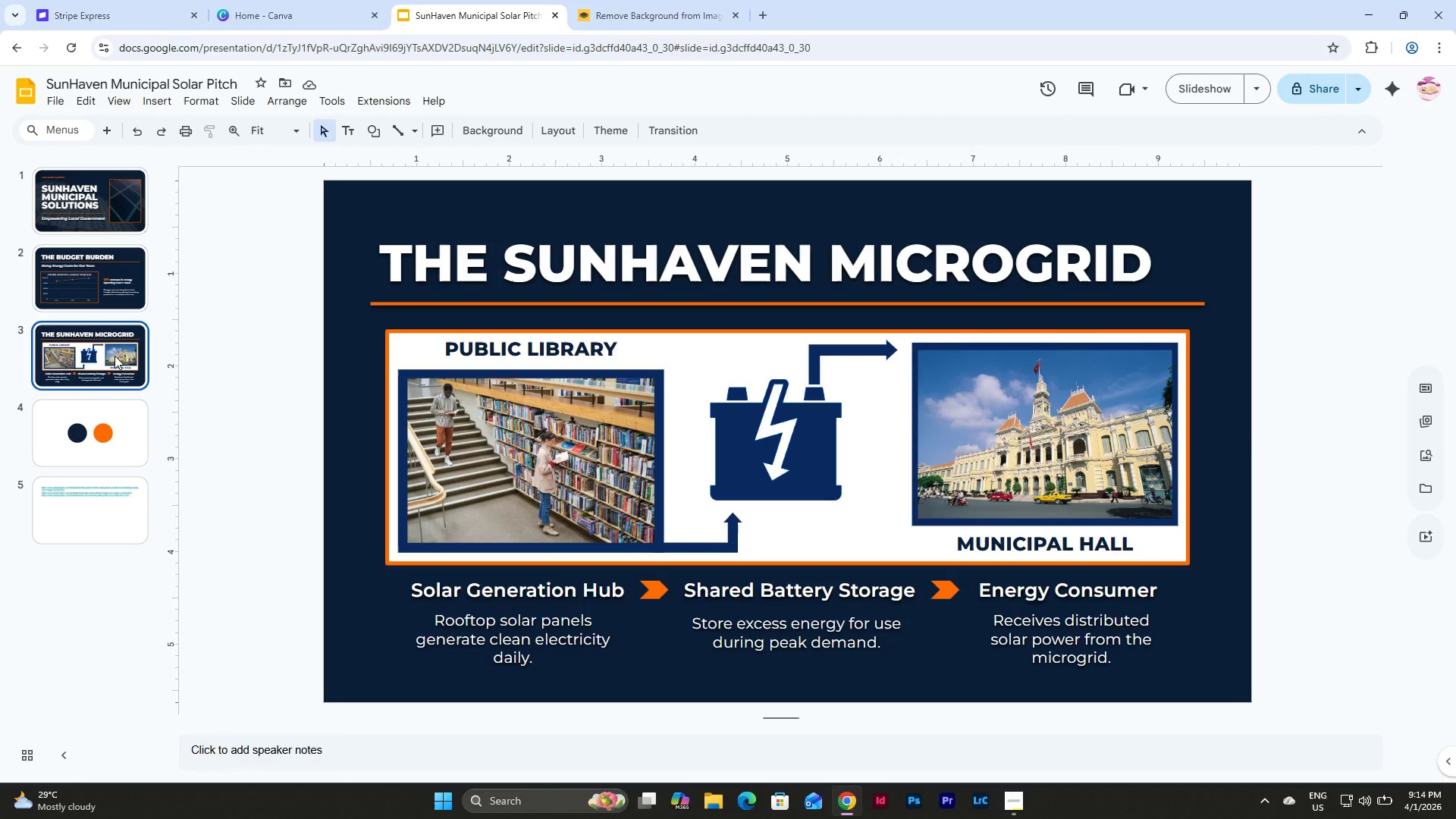 
key(Control+C)
 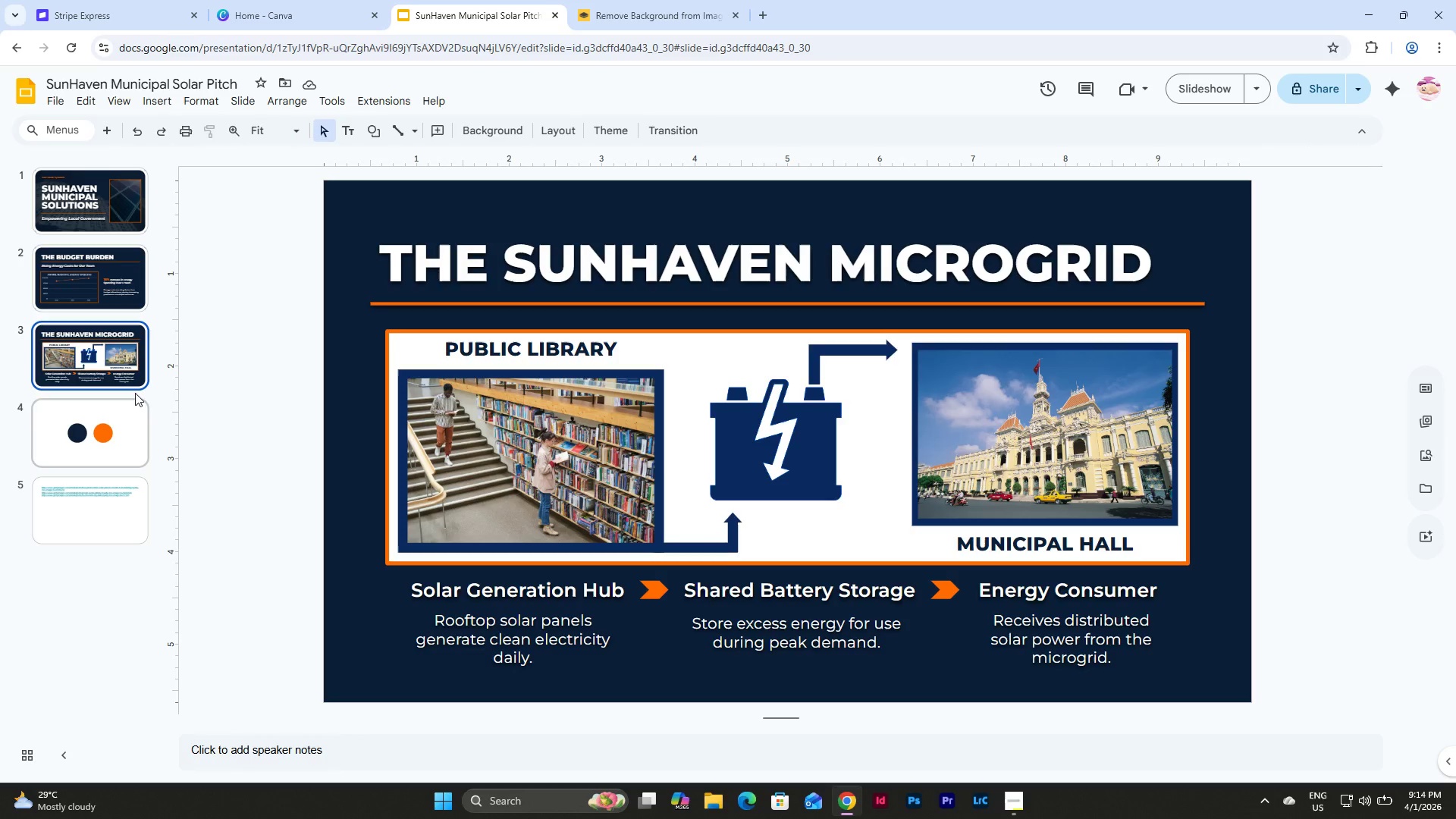 
left_click([134, 393])
 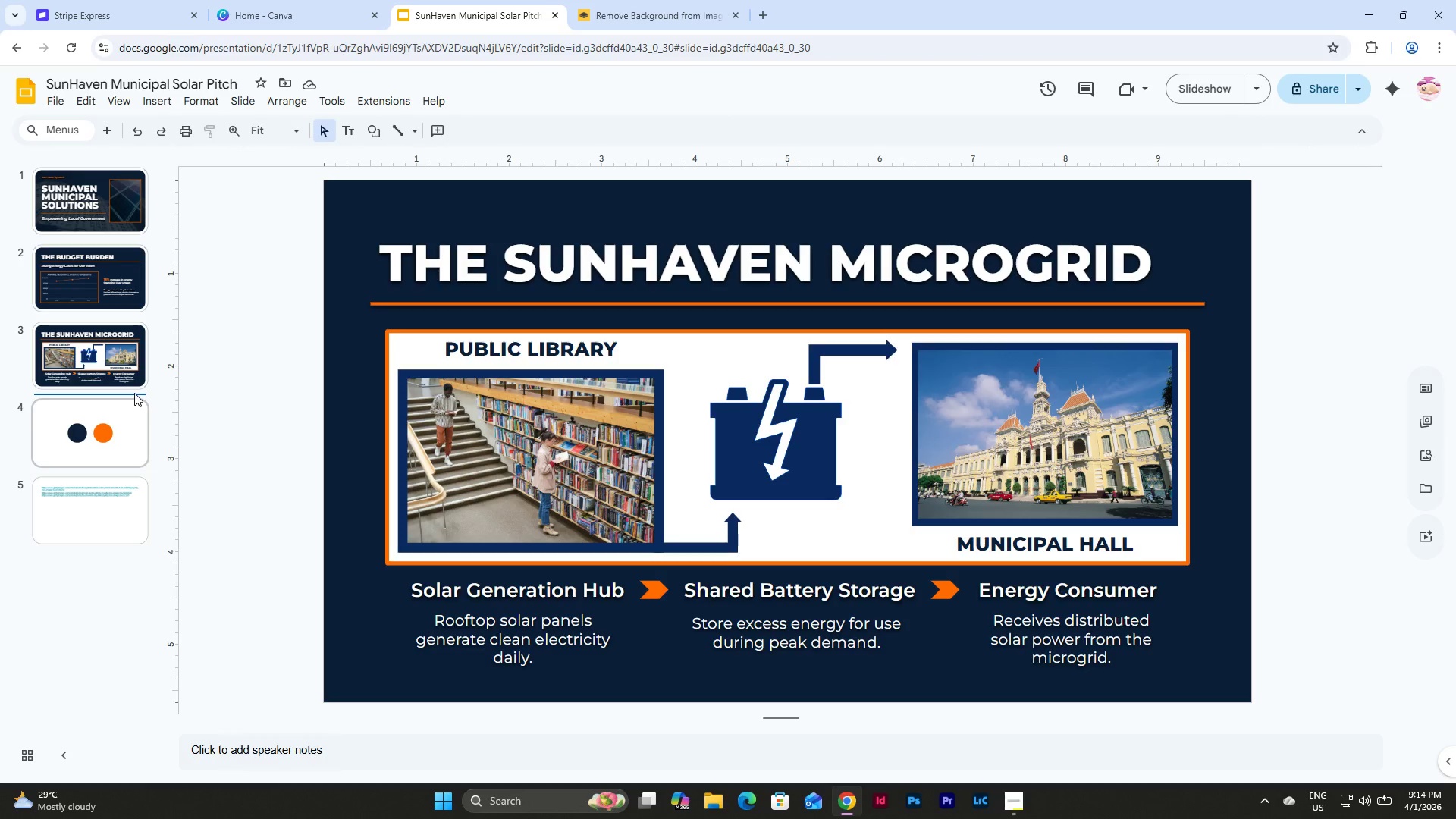 
wait(5.77)
 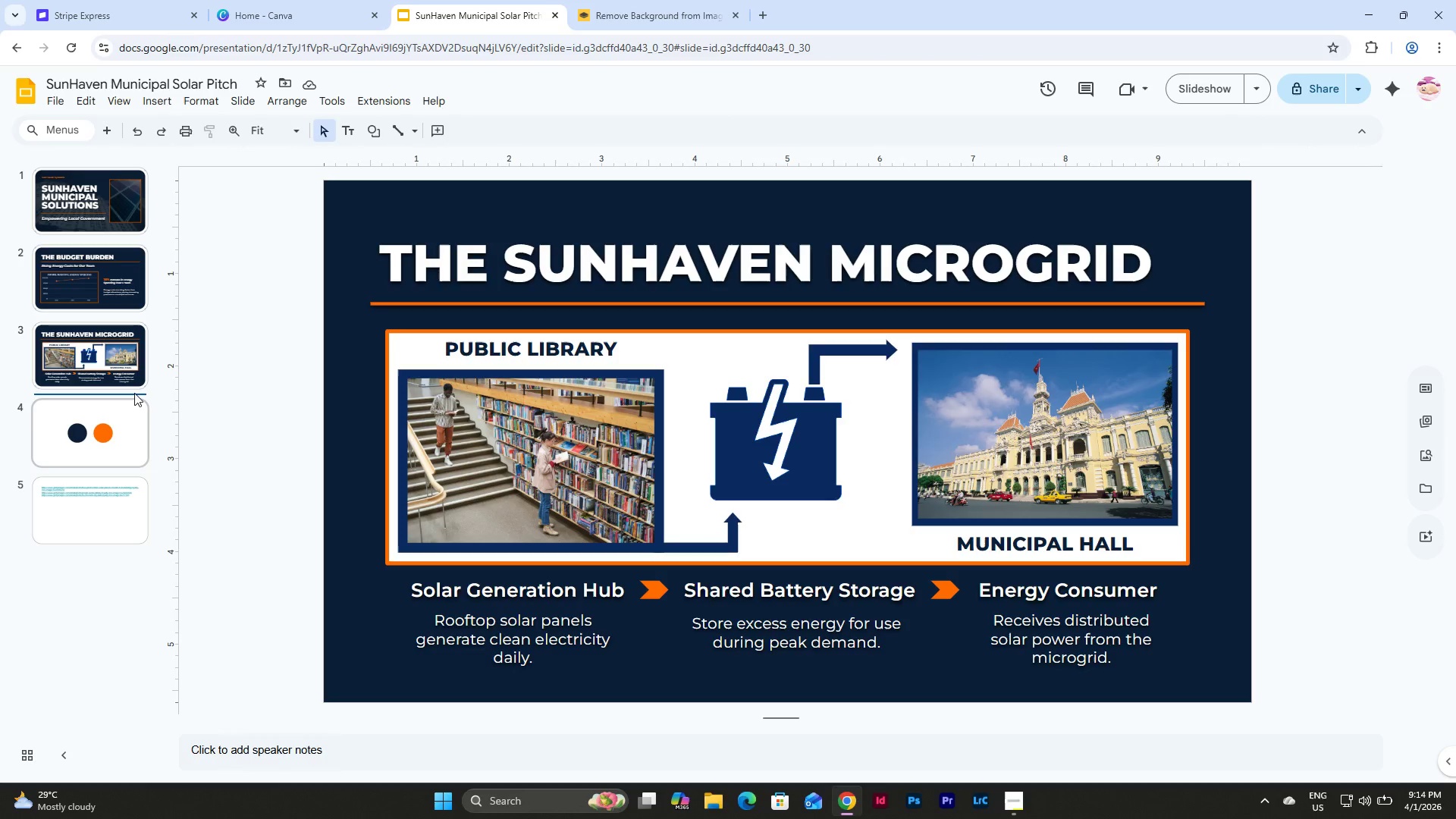 
key(Control+V)
 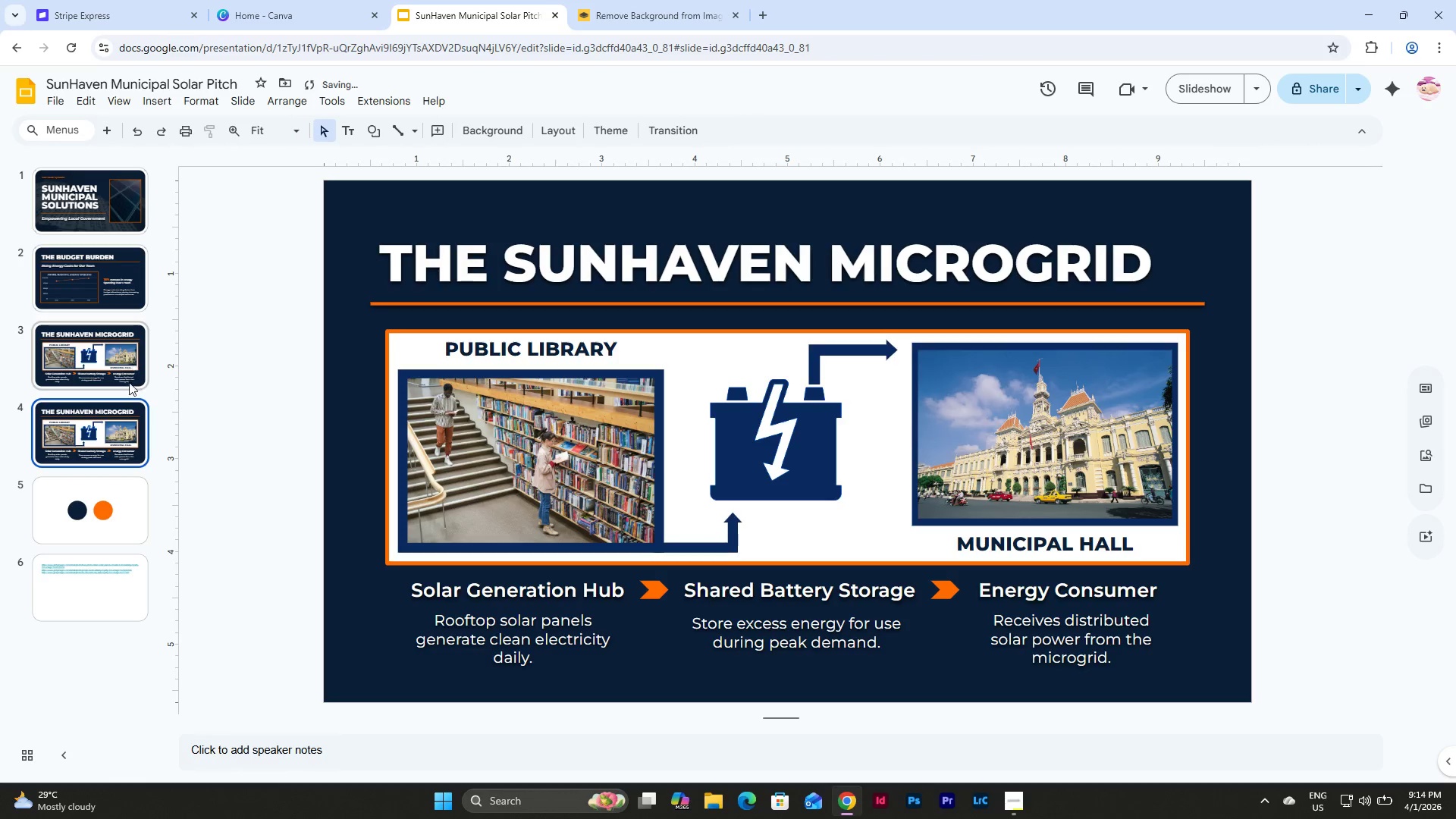 
left_click([126, 435])
 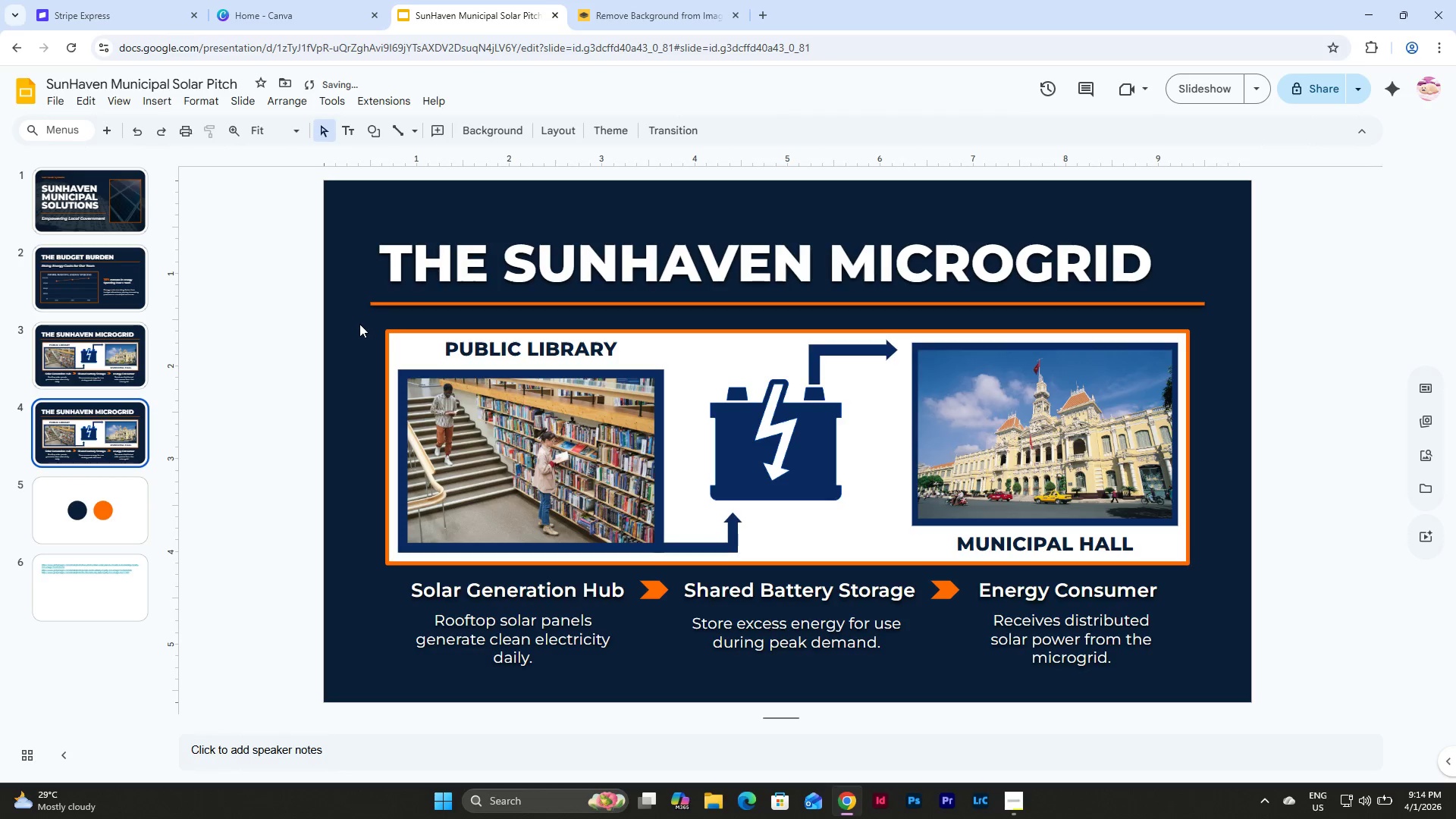 
left_click_drag(start_coordinate=[367, 314], to_coordinate=[1216, 678])
 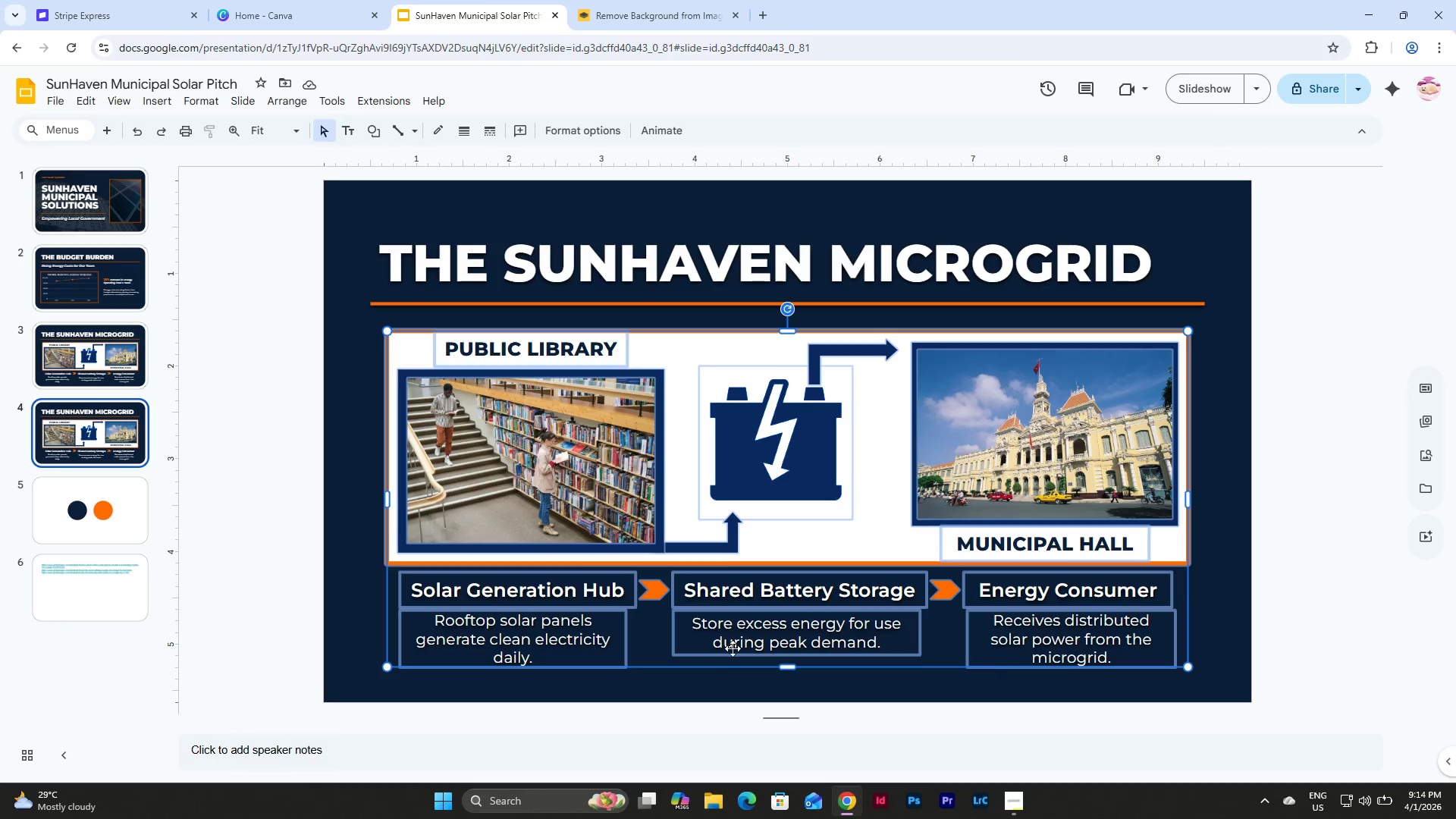 
left_click([111, 378])
 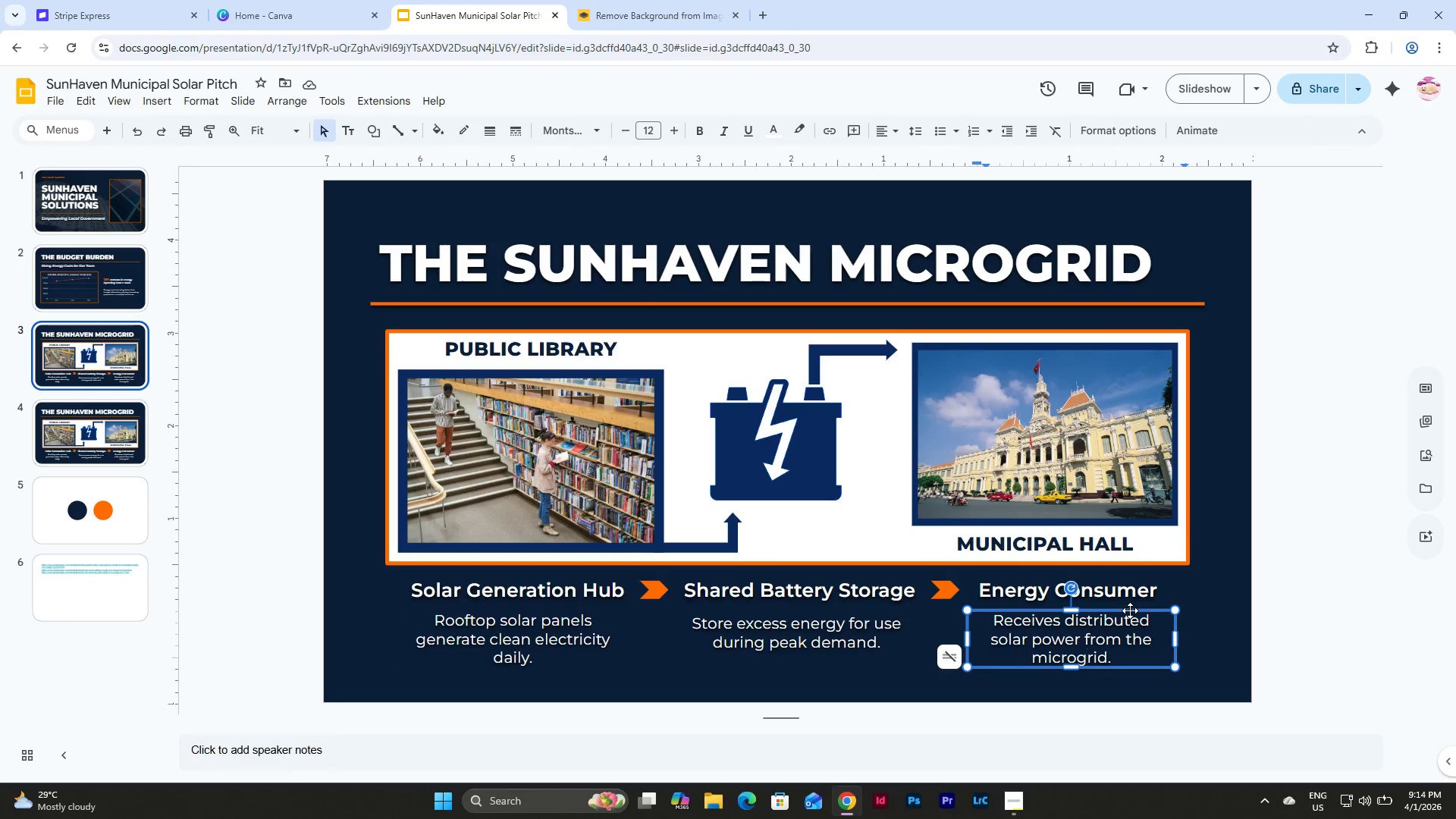 
left_click_drag(start_coordinate=[1130, 610], to_coordinate=[1125, 610])
 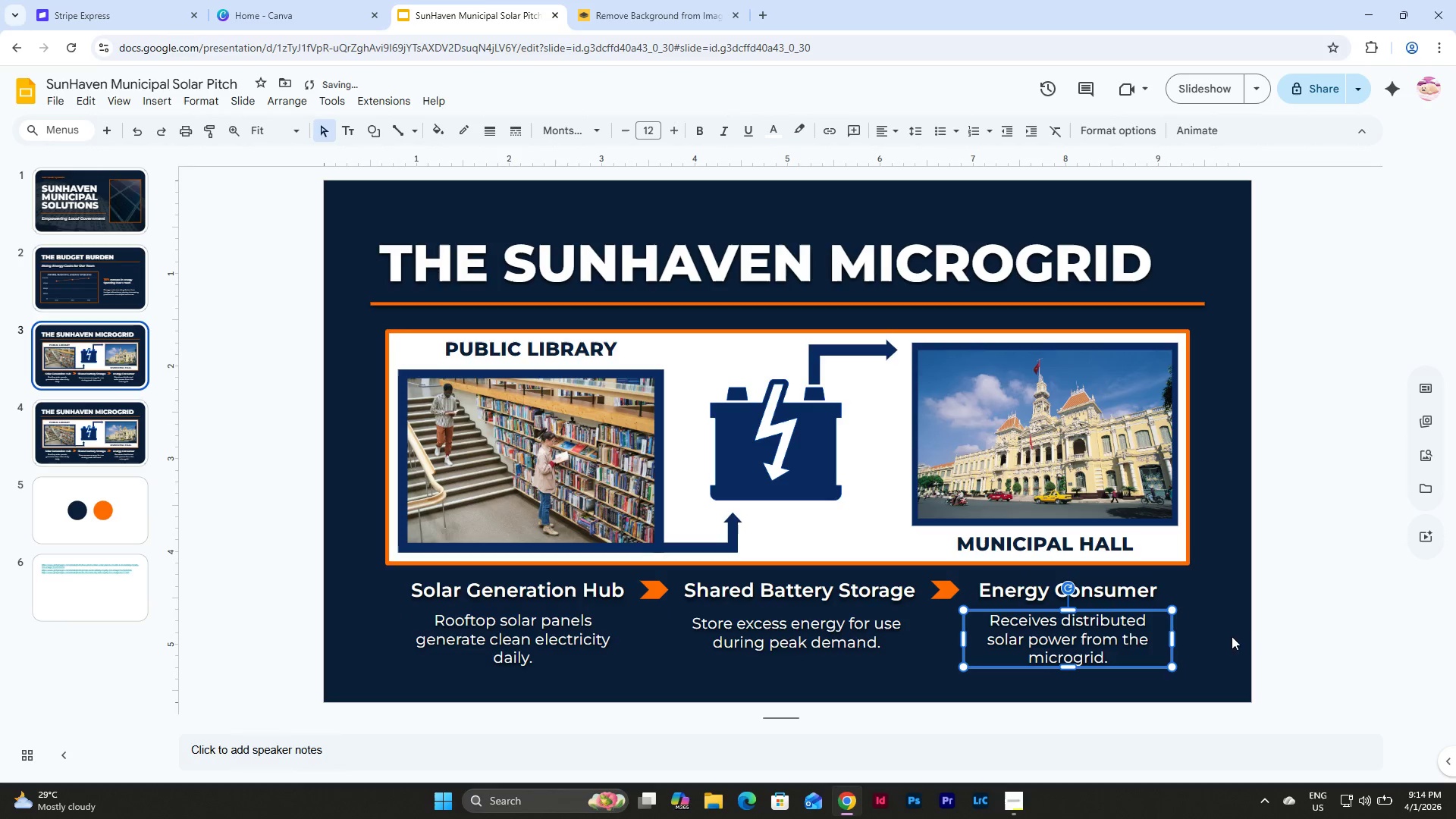 
left_click([1213, 643])
 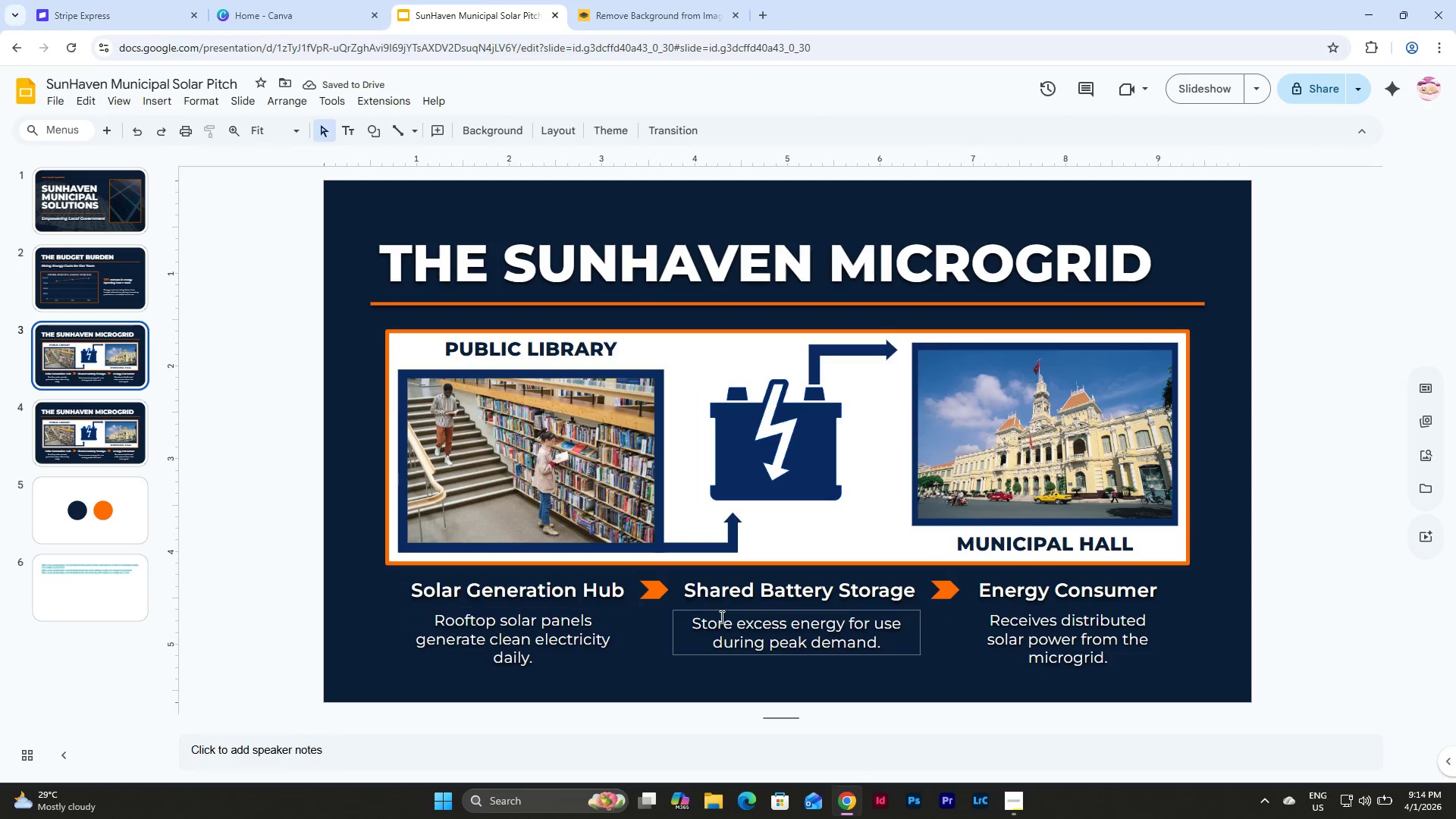 
left_click_drag(start_coordinate=[363, 585], to_coordinate=[1144, 686])
 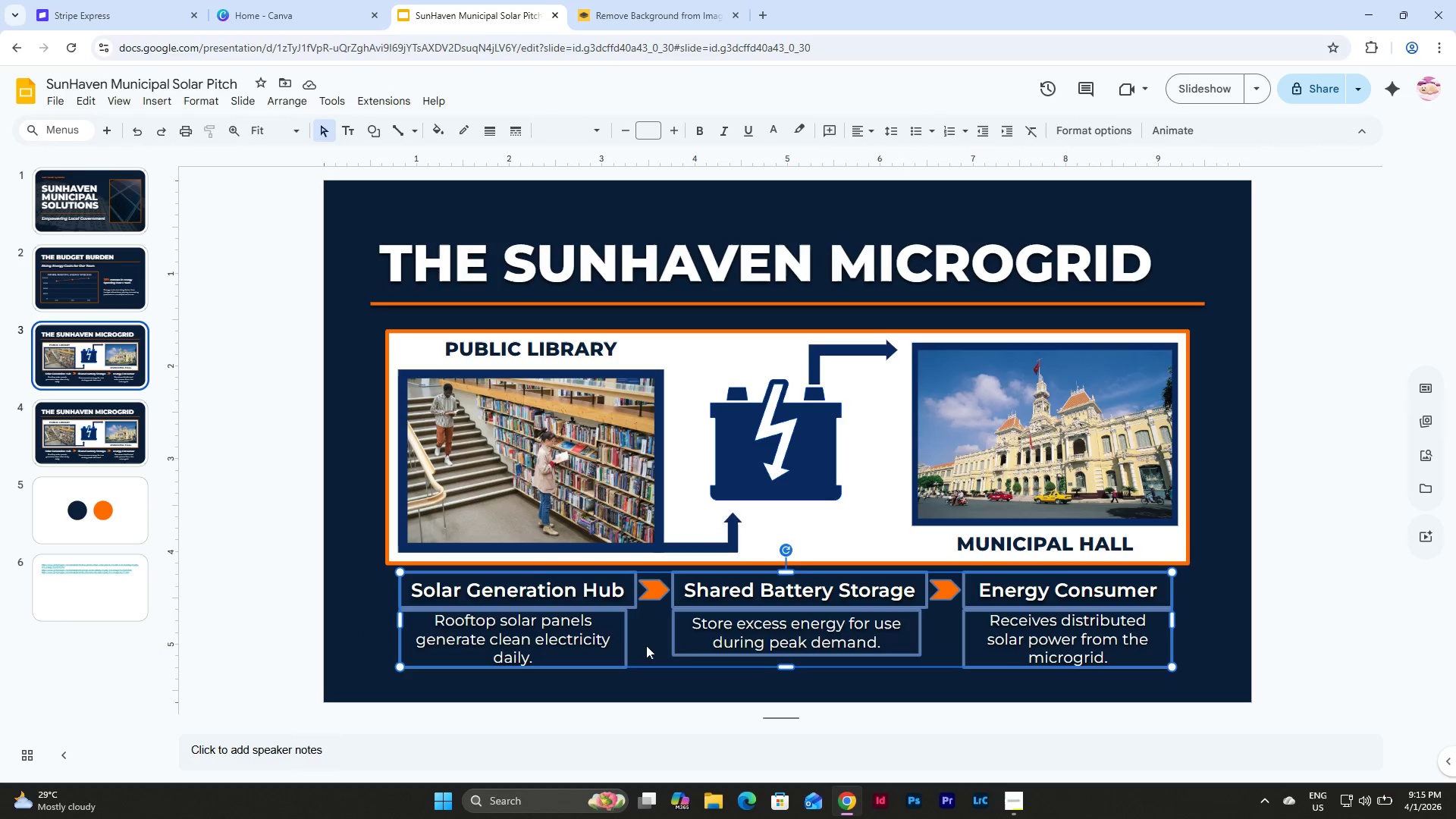 
left_click([623, 637])
 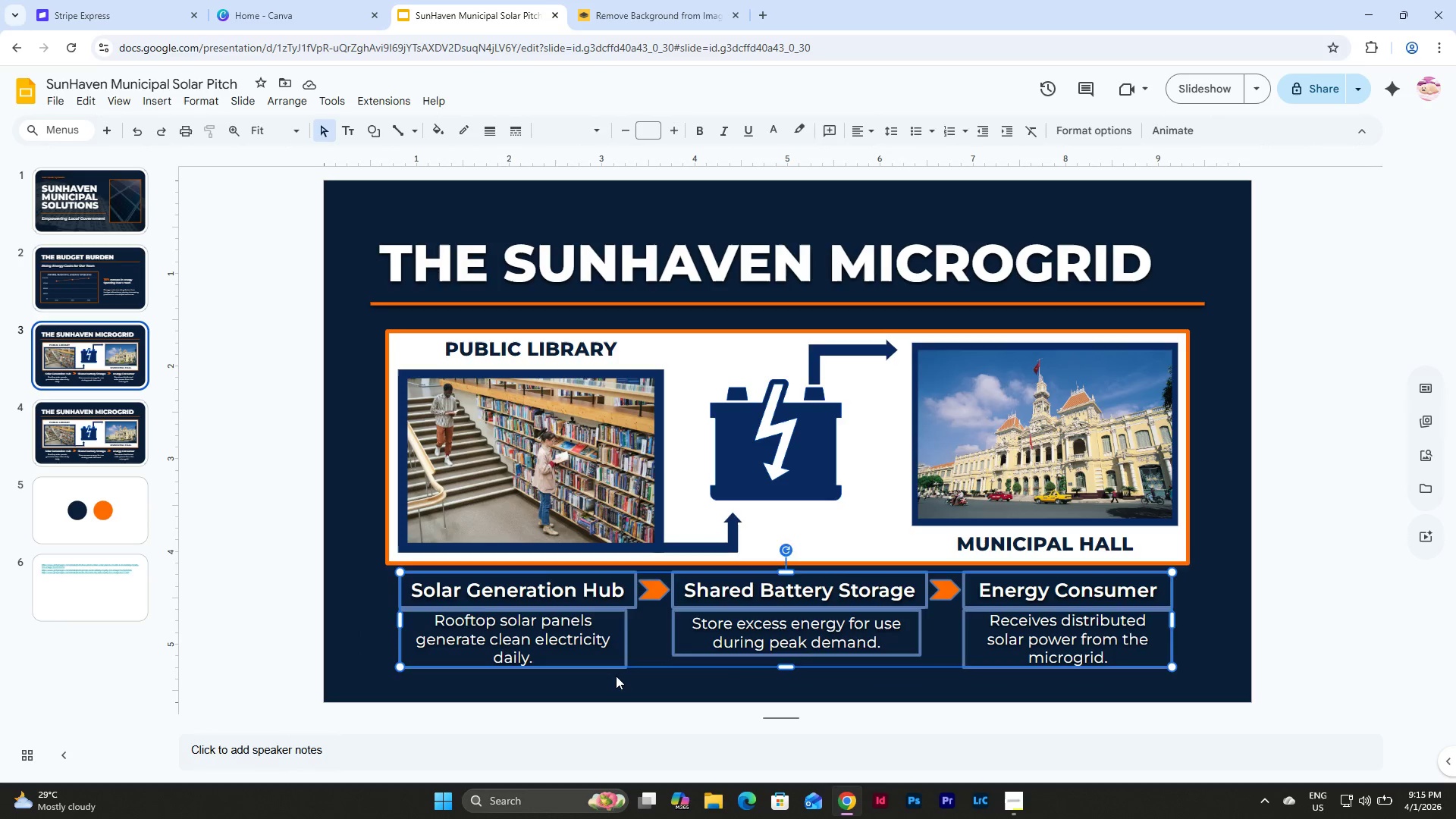 
left_click([616, 676])
 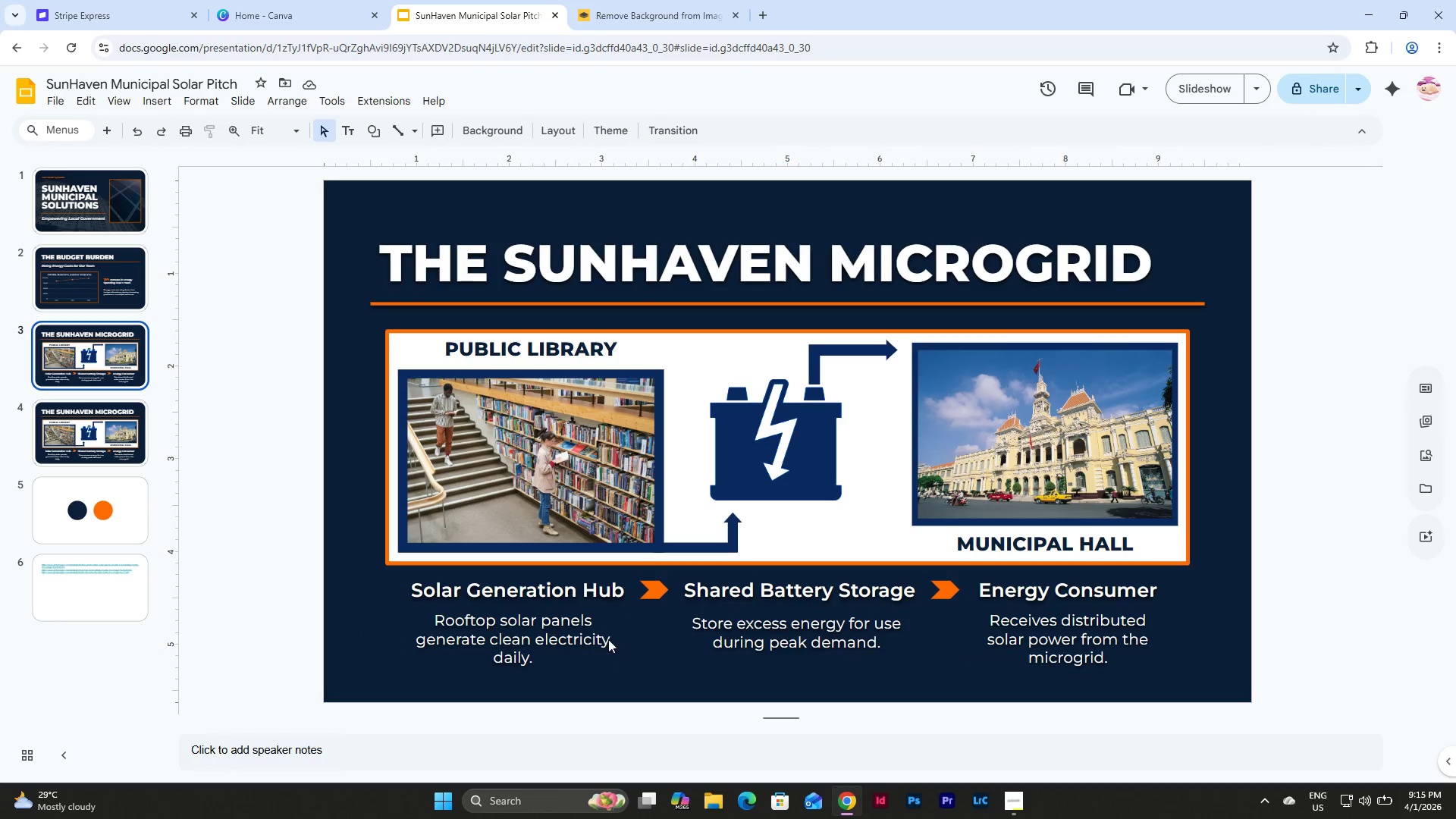 
left_click([588, 639])
 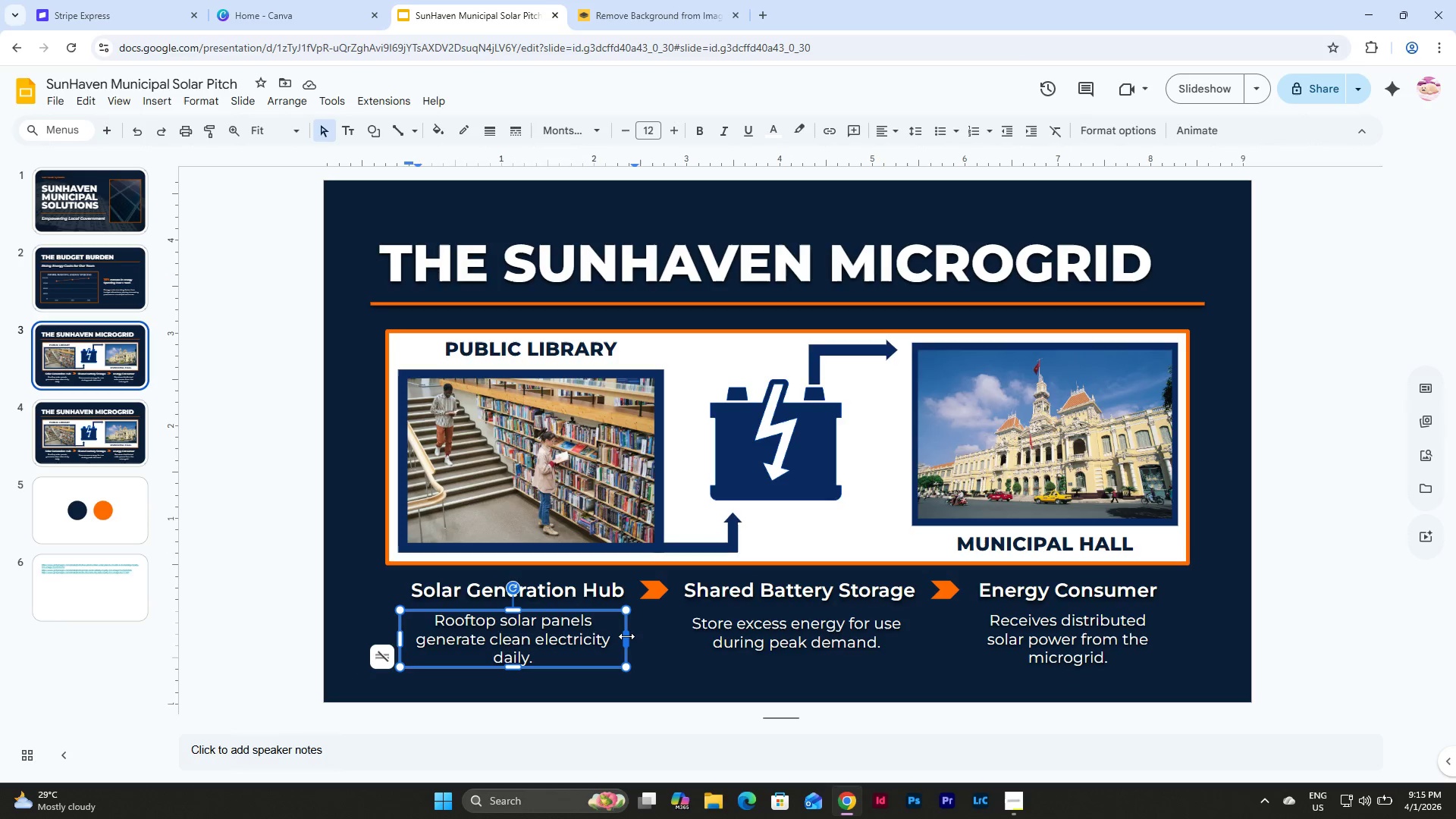 
left_click_drag(start_coordinate=[626, 636], to_coordinate=[632, 636])
 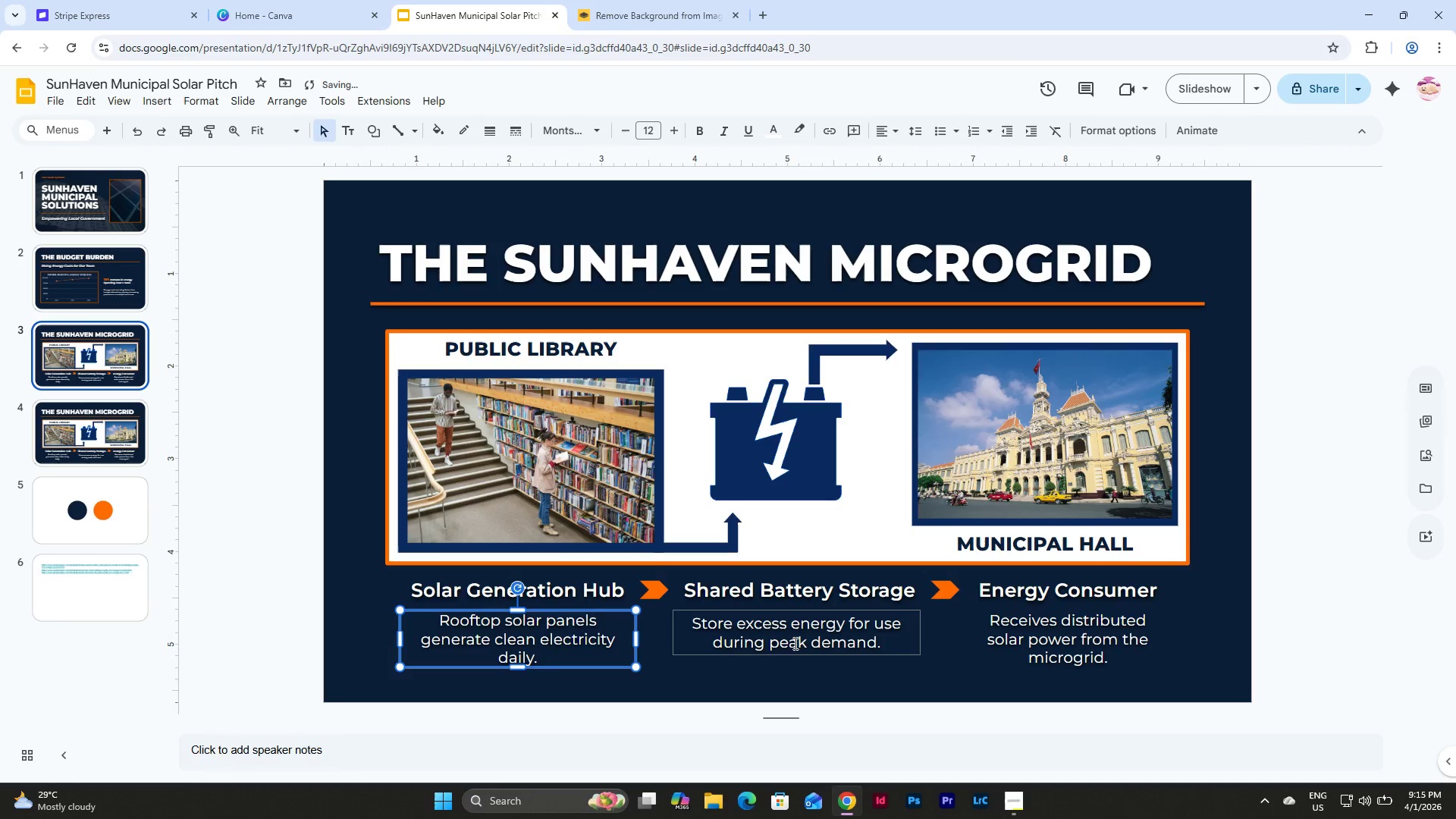 
left_click([794, 643])
 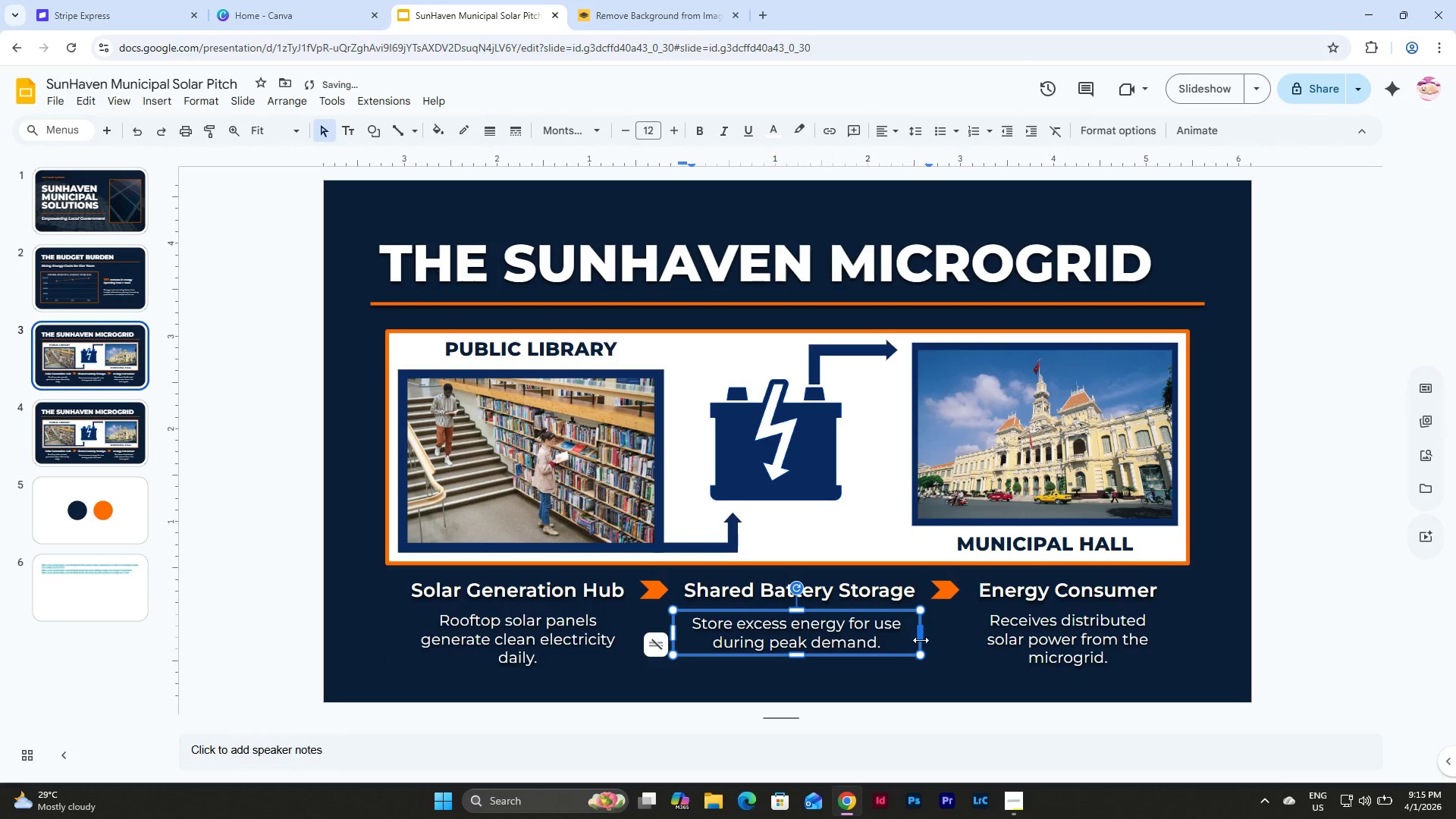 
left_click_drag(start_coordinate=[921, 638], to_coordinate=[928, 638])
 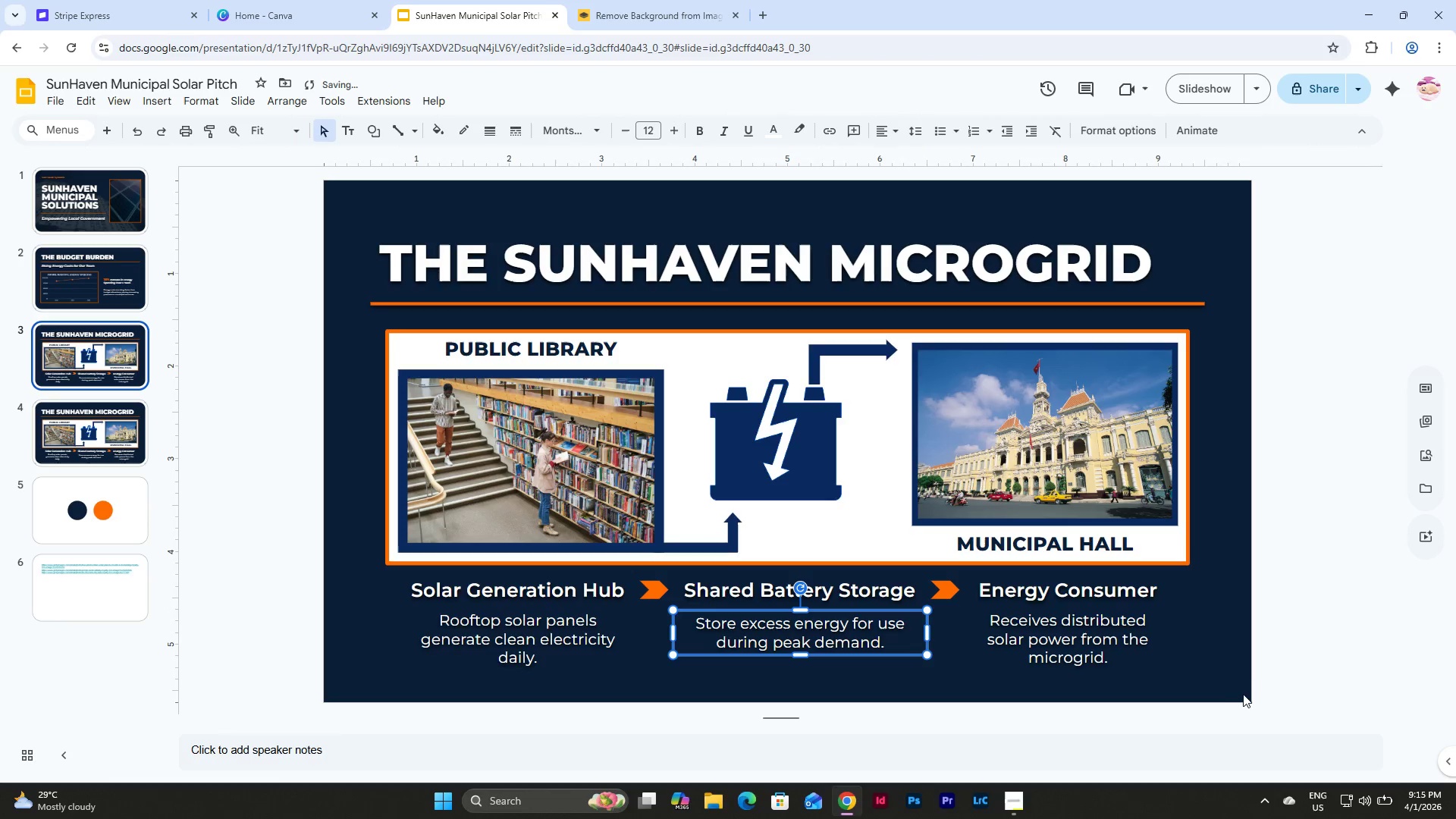 
left_click([1200, 668])
 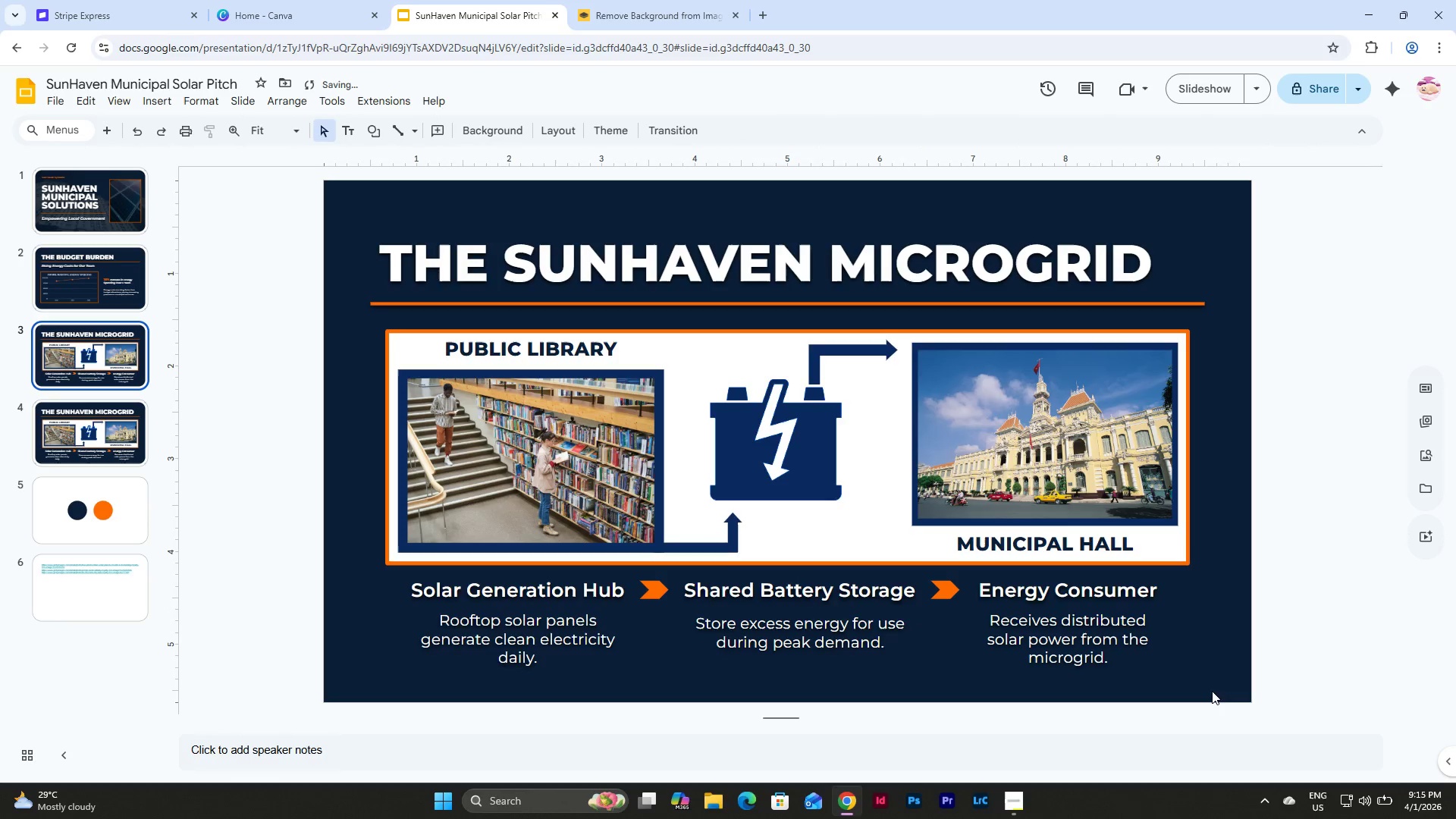 
left_click_drag(start_coordinate=[1211, 689], to_coordinate=[384, 579])
 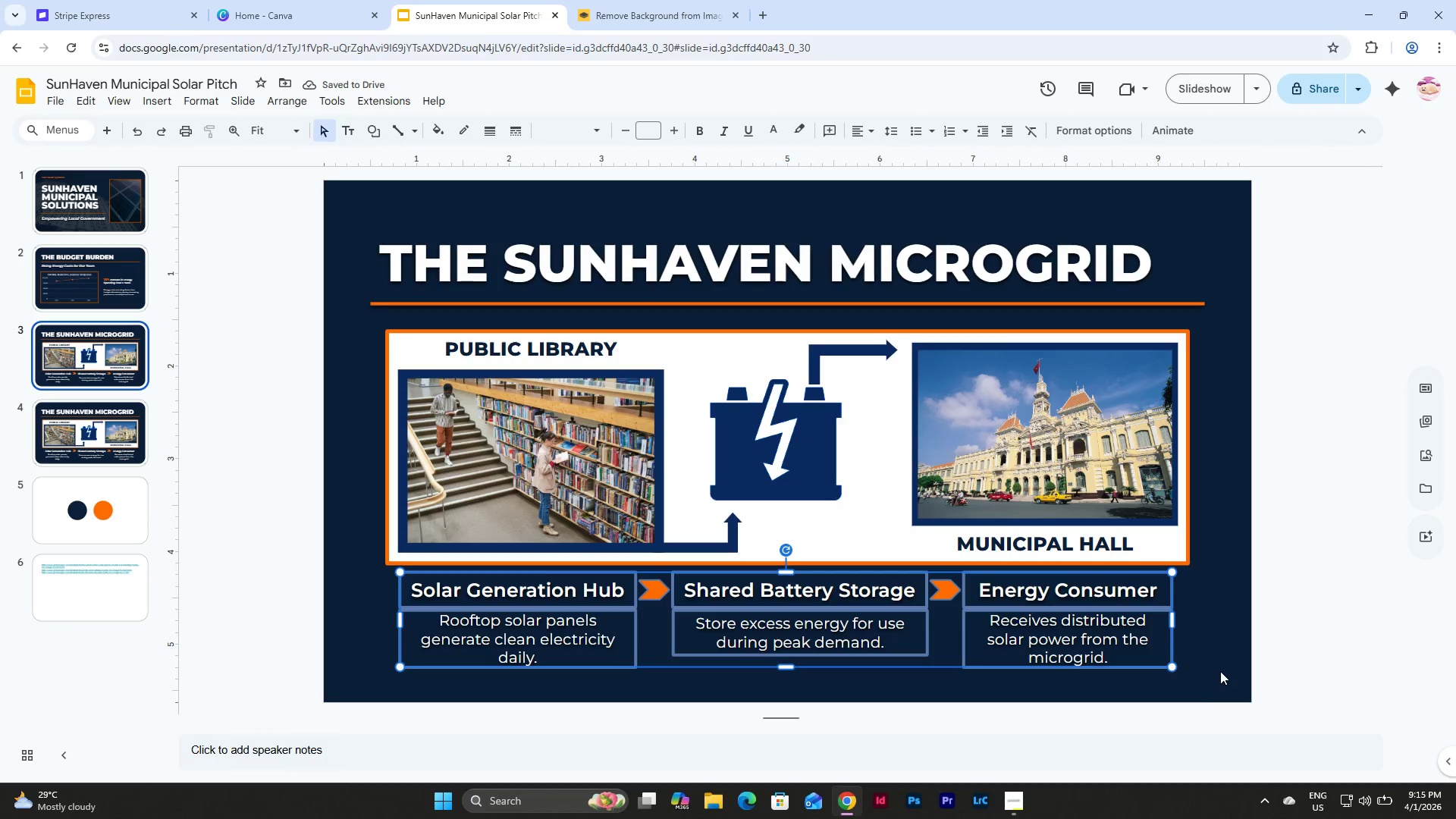 
left_click([1220, 671])
 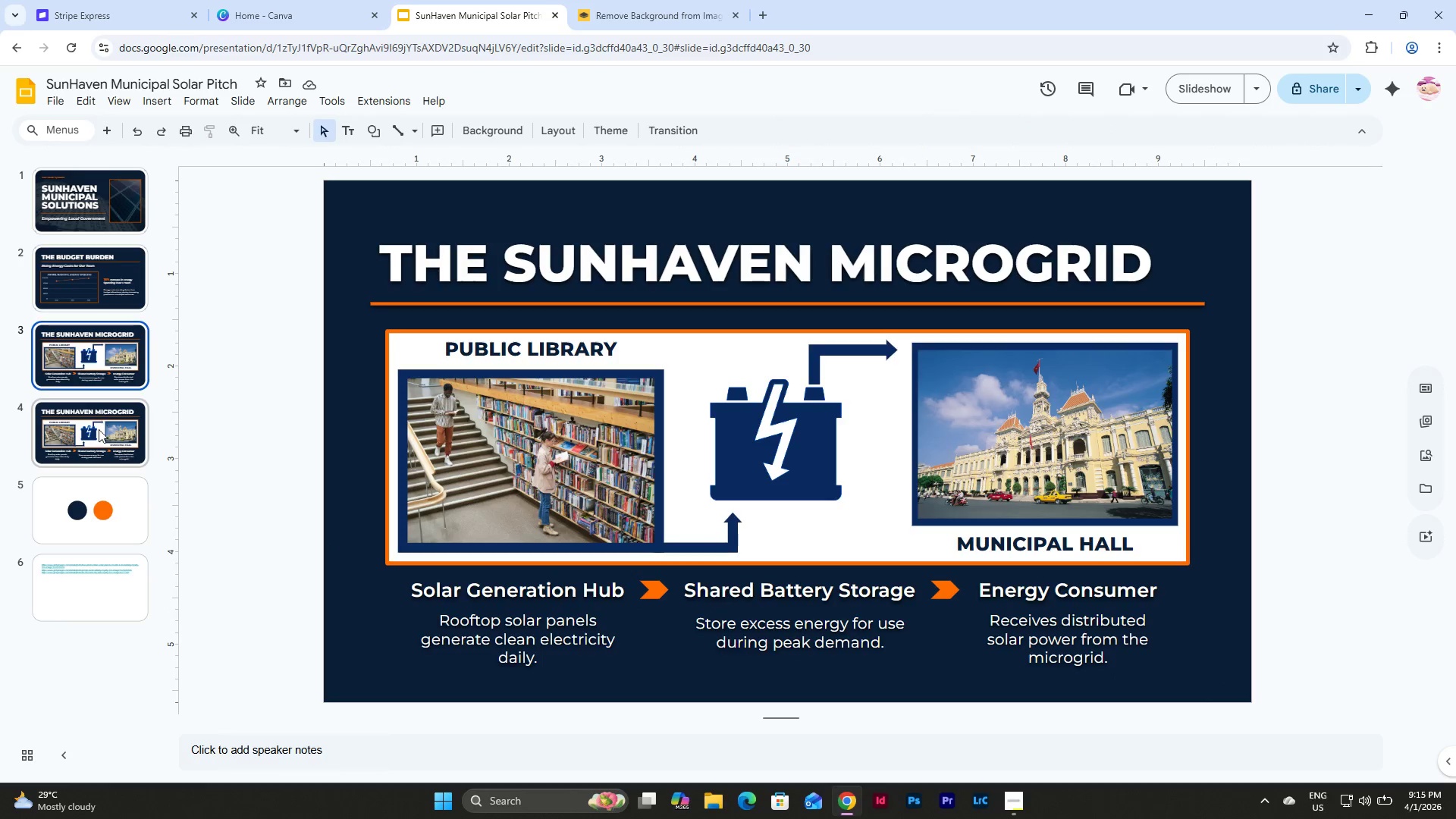 
double_click([99, 344])
 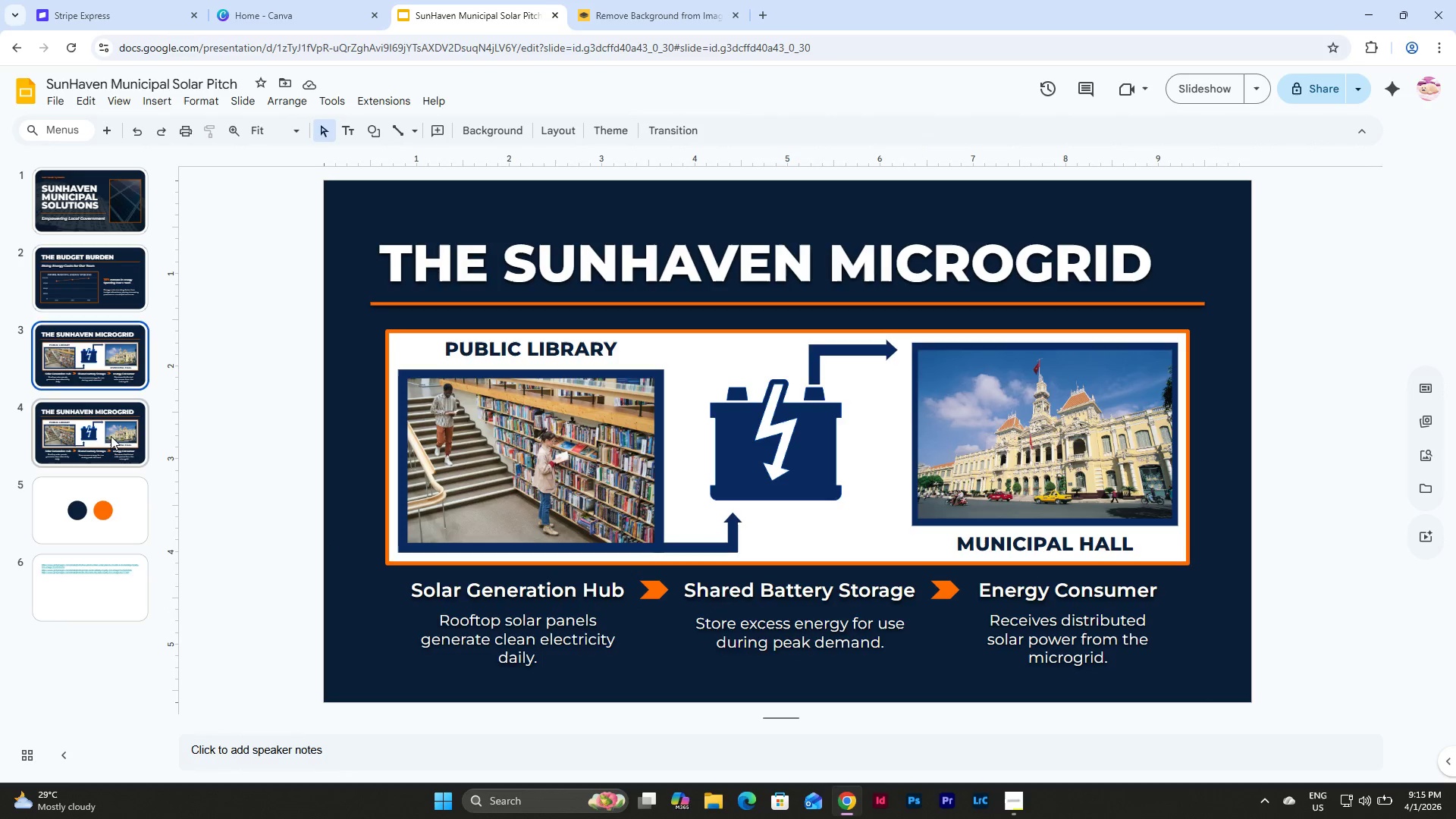 
left_click([108, 440])
 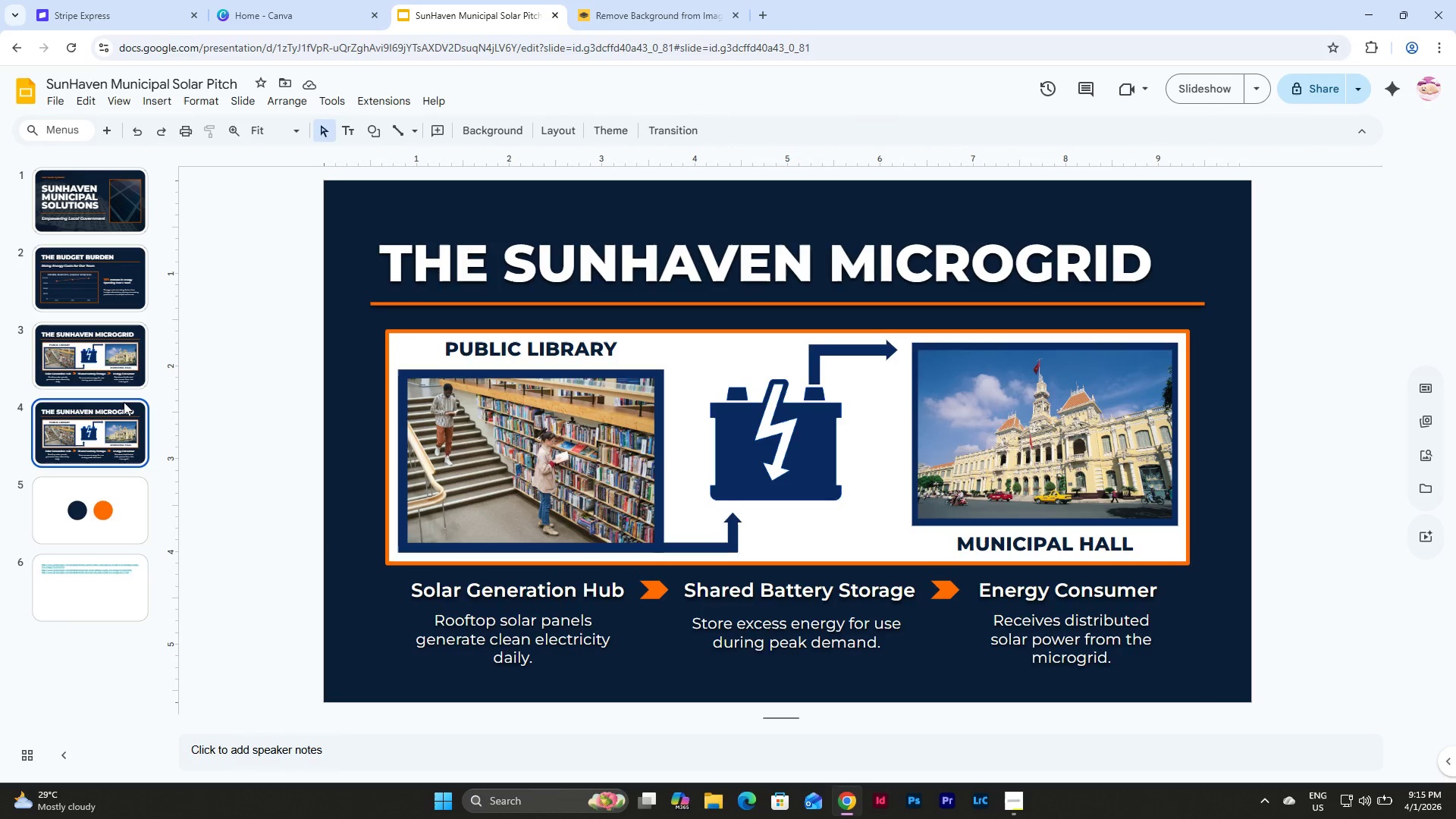 
left_click([131, 351])
 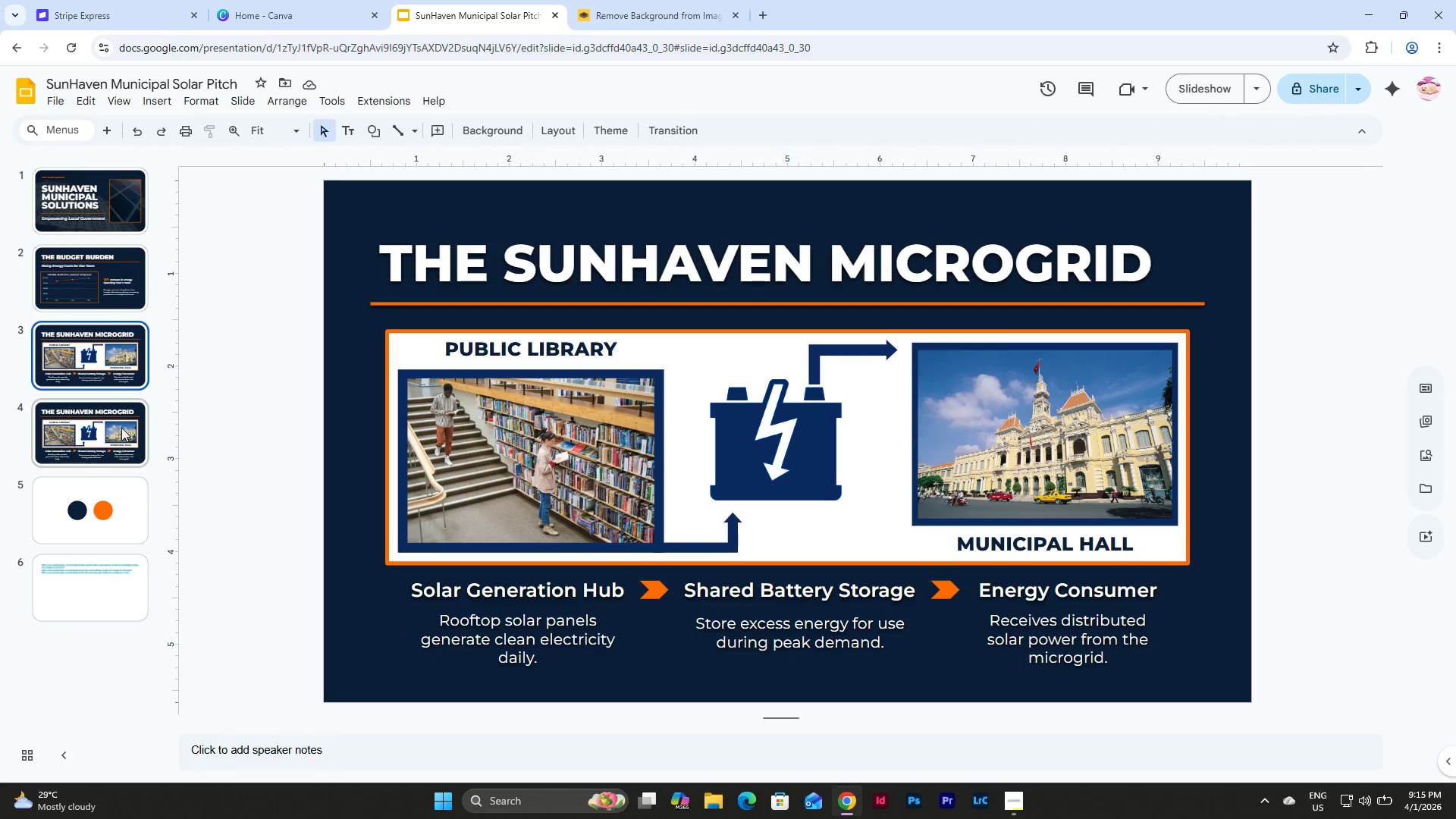 
left_click([109, 430])
 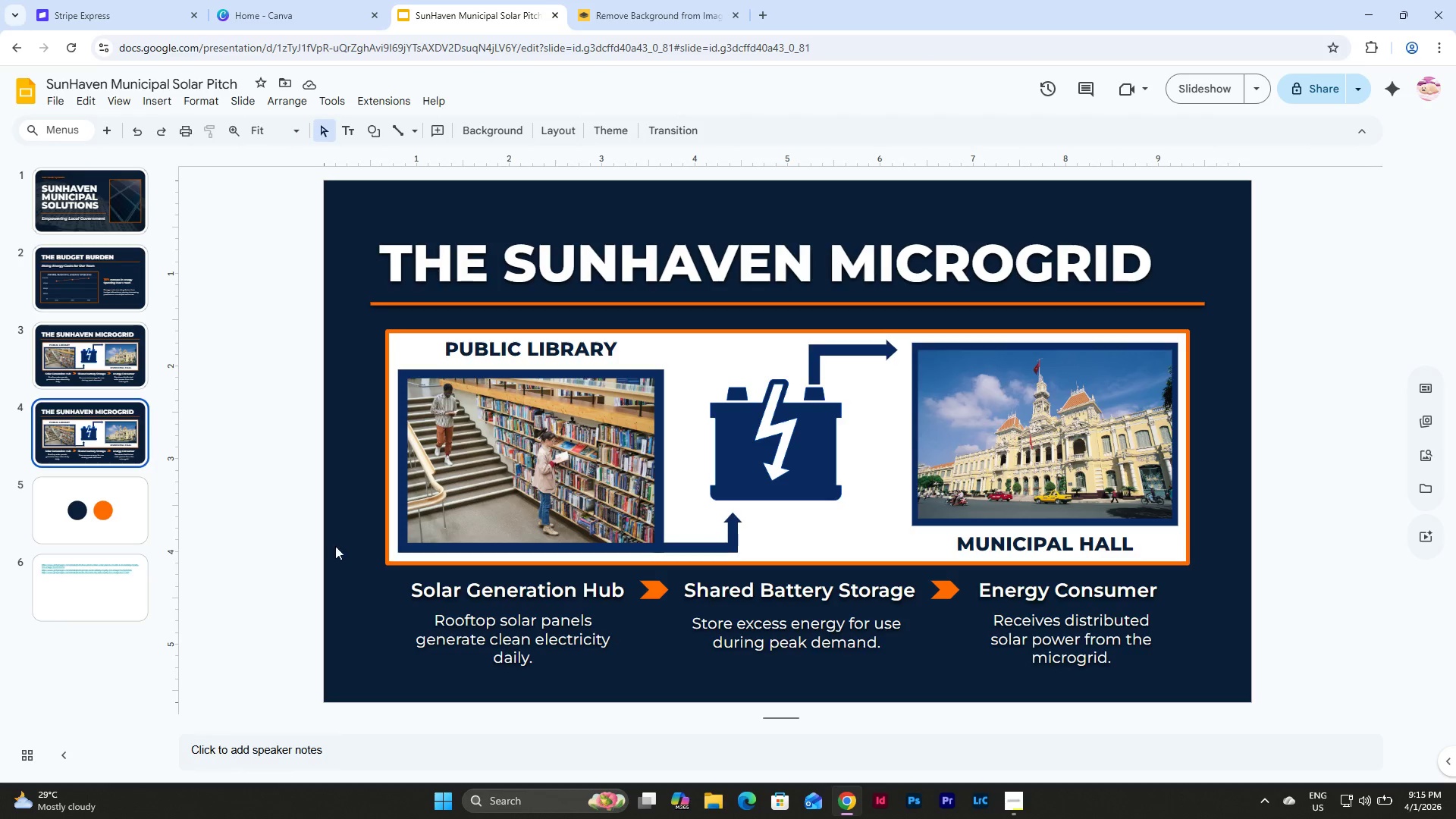 
left_click_drag(start_coordinate=[1163, 692], to_coordinate=[384, 582])
 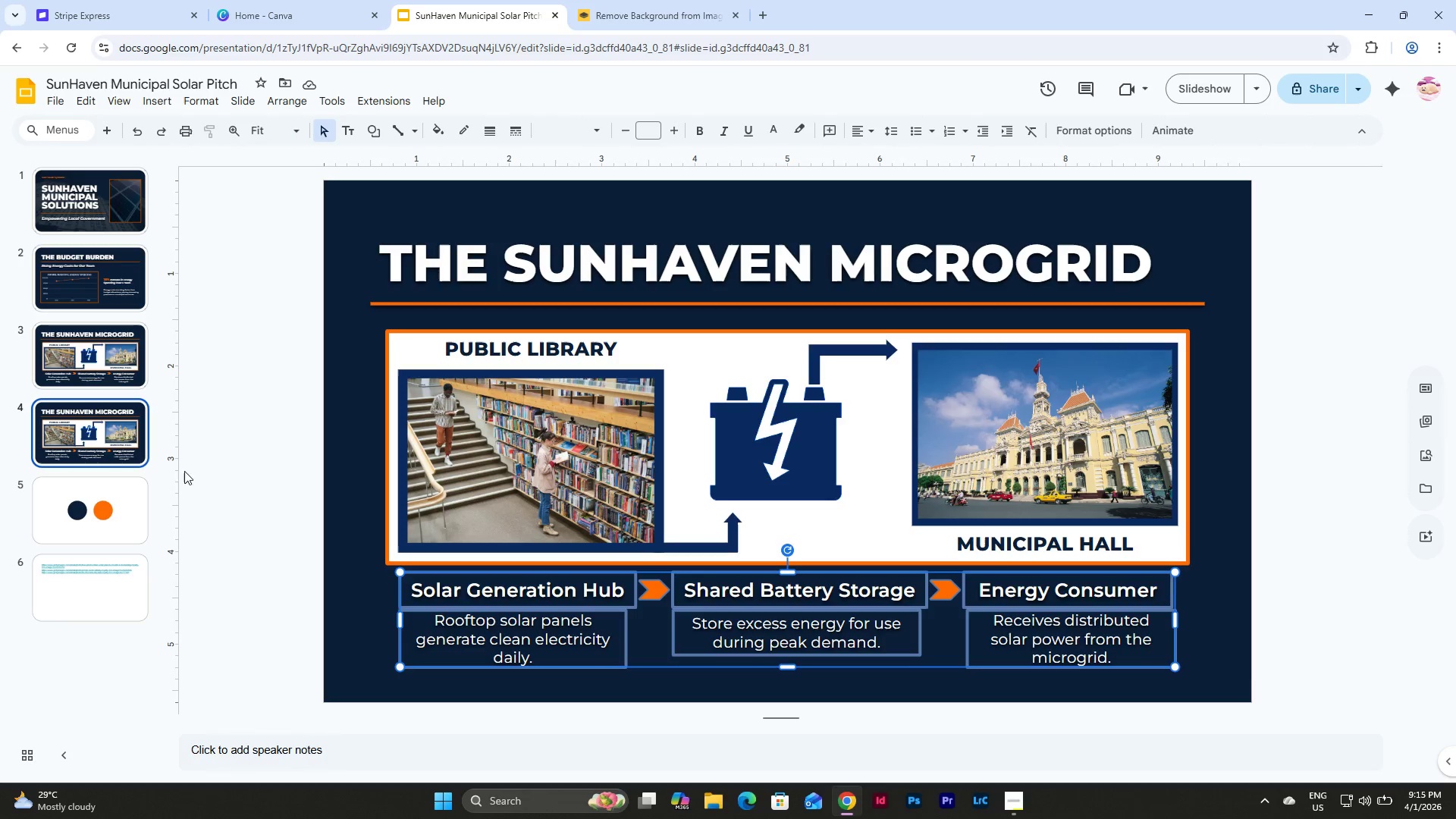 
left_click([84, 422])
 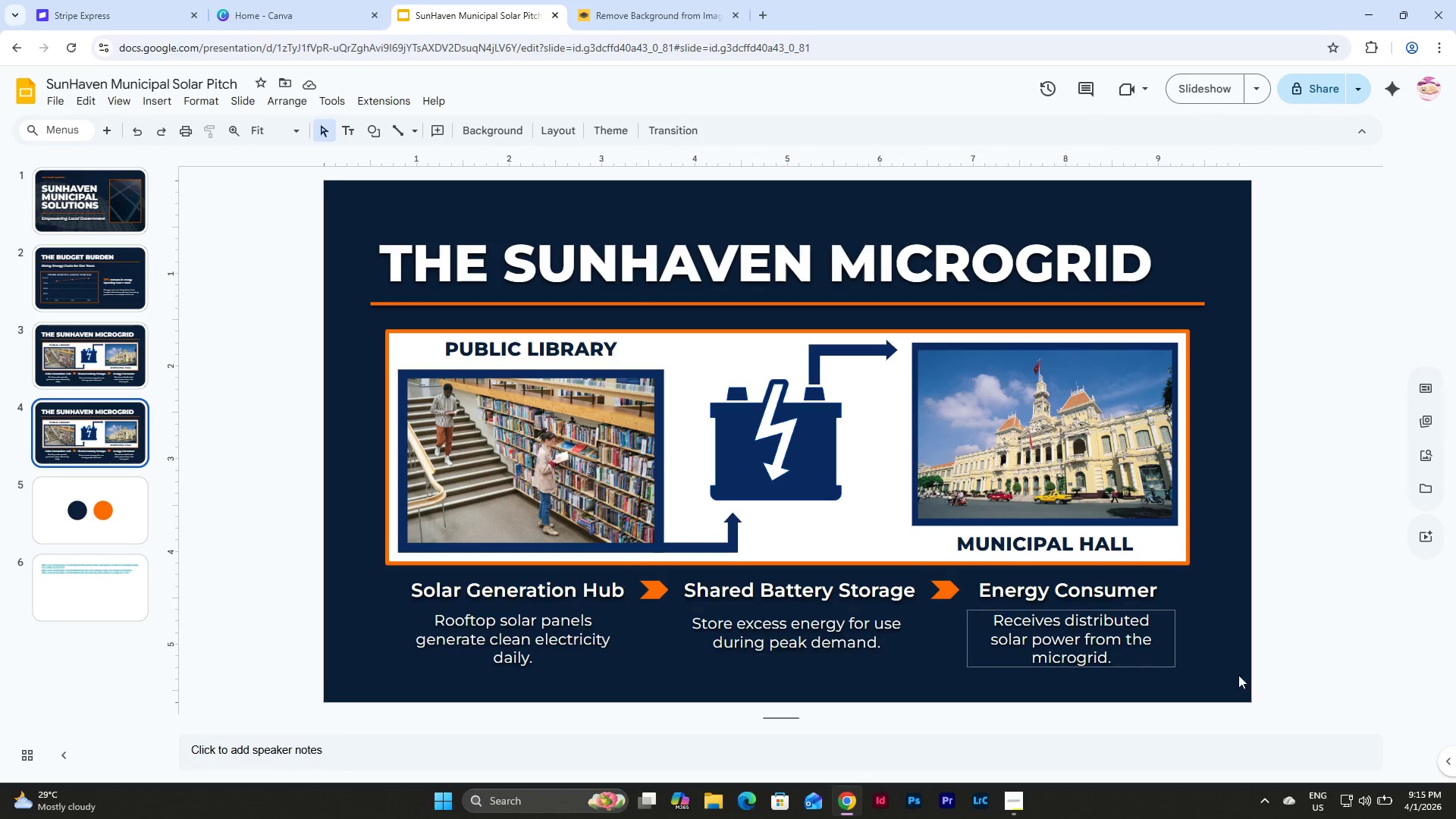 
left_click([1204, 682])
 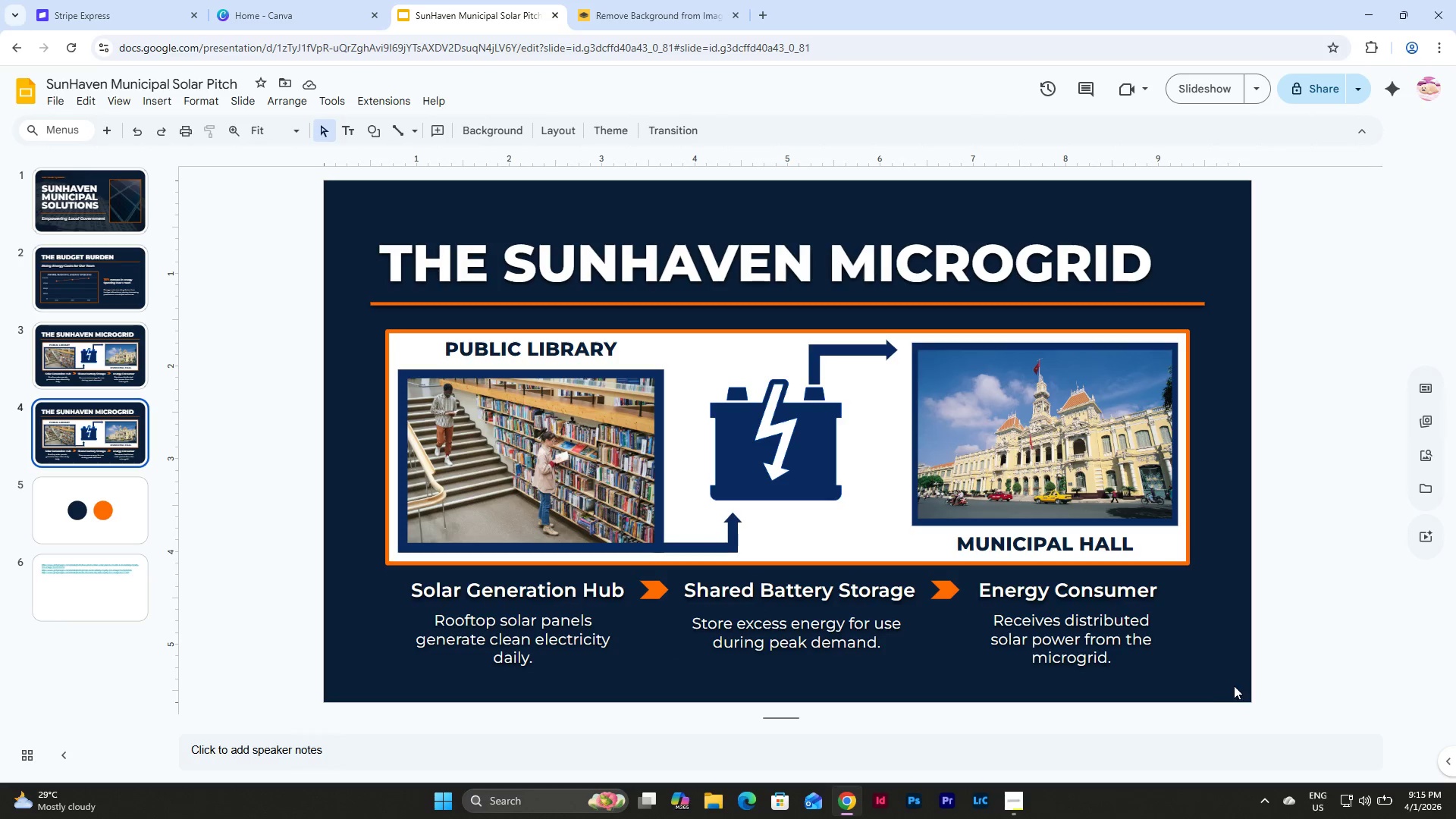 
left_click_drag(start_coordinate=[1234, 686], to_coordinate=[369, 324])
 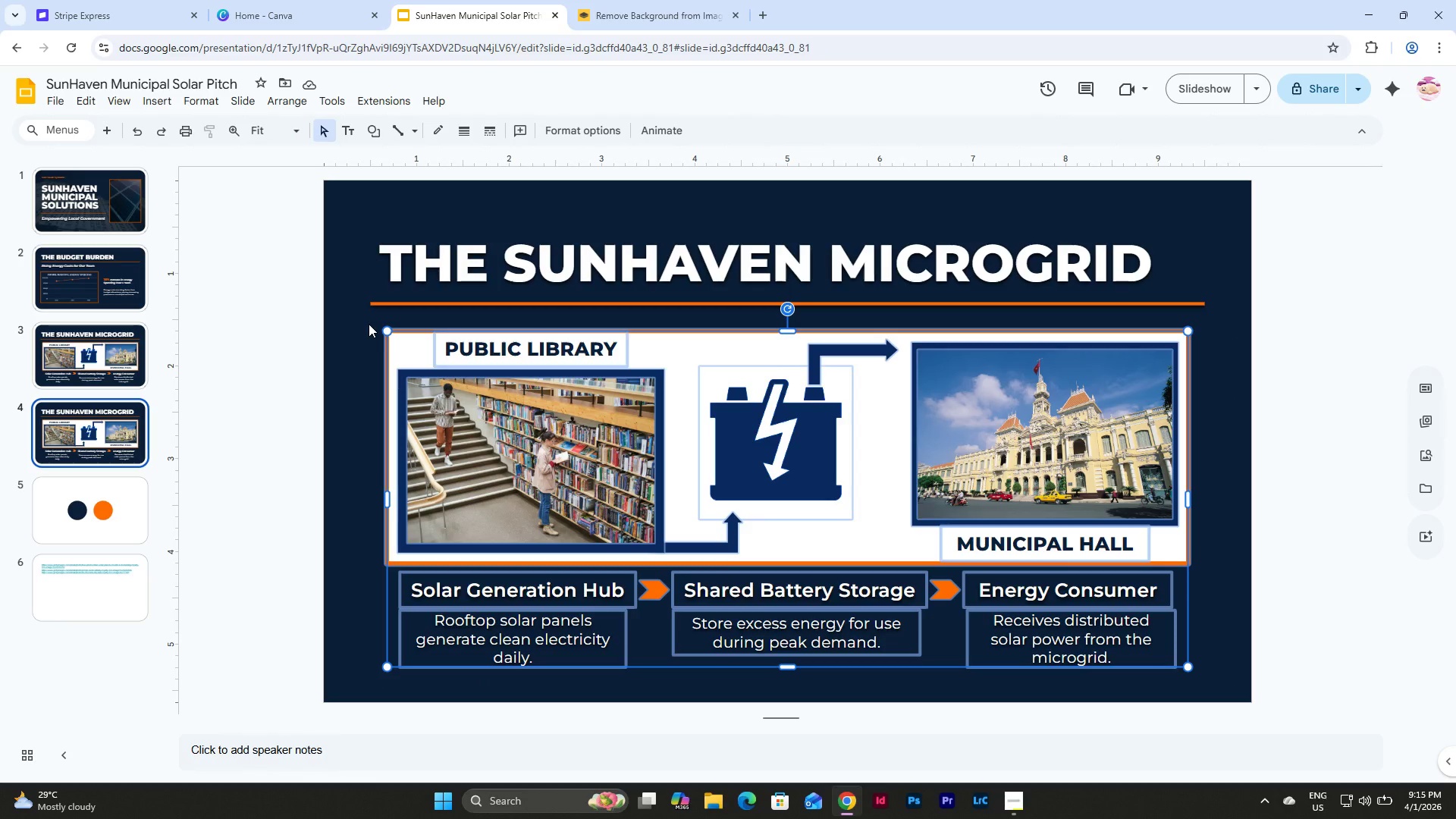 
key(Backspace)
 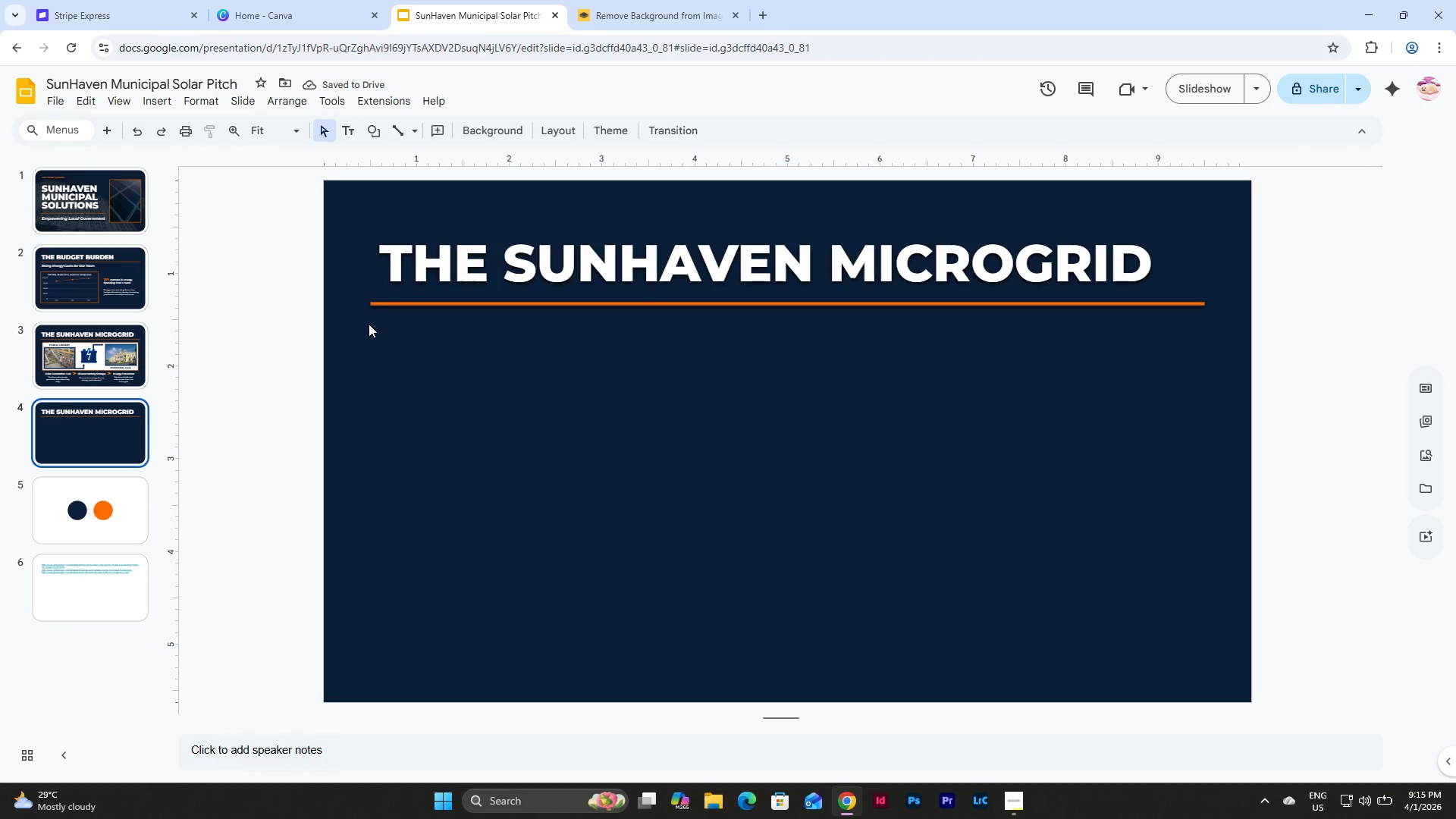 
wait(9.39)
 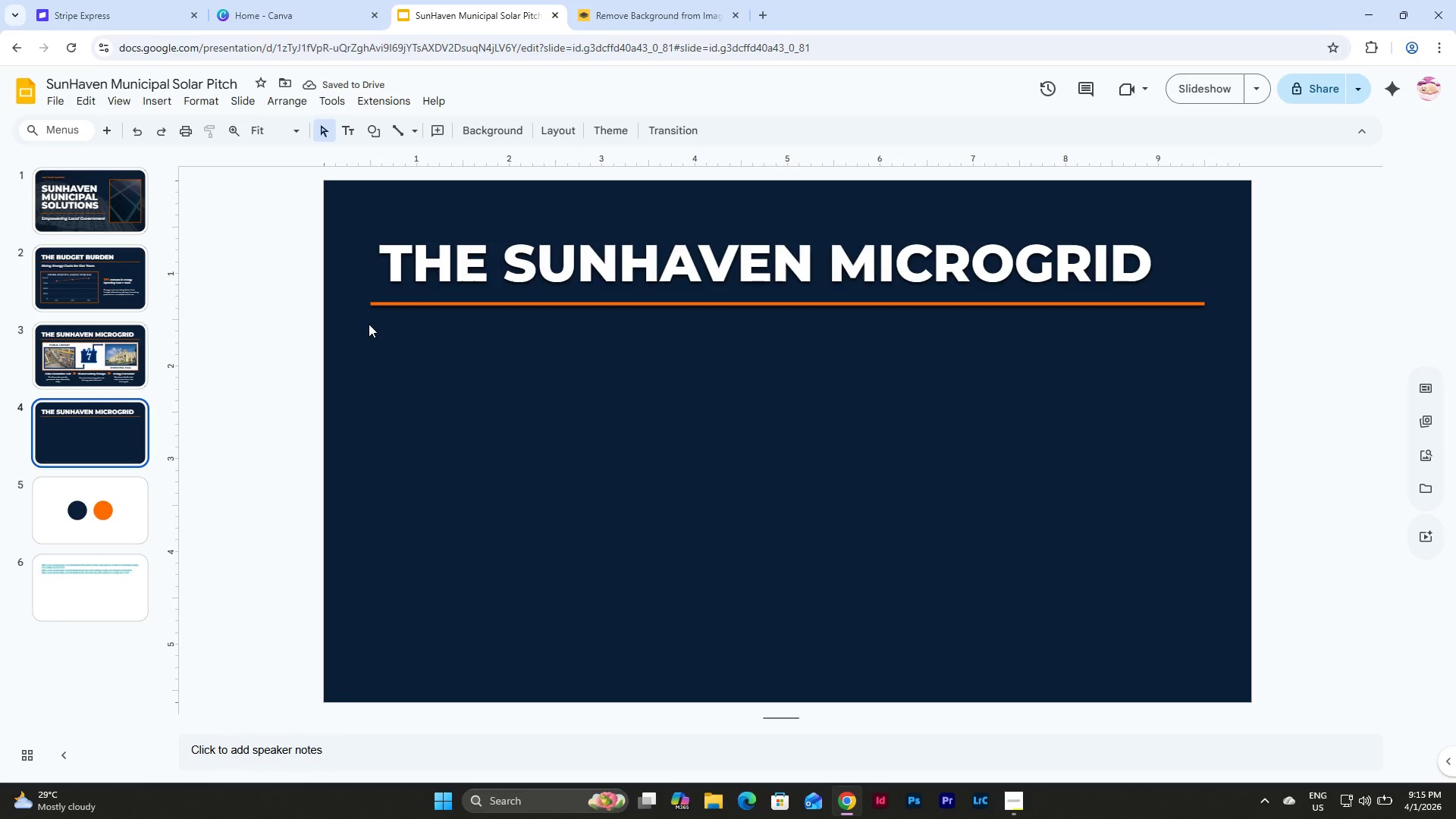 
left_click([1015, 798])
 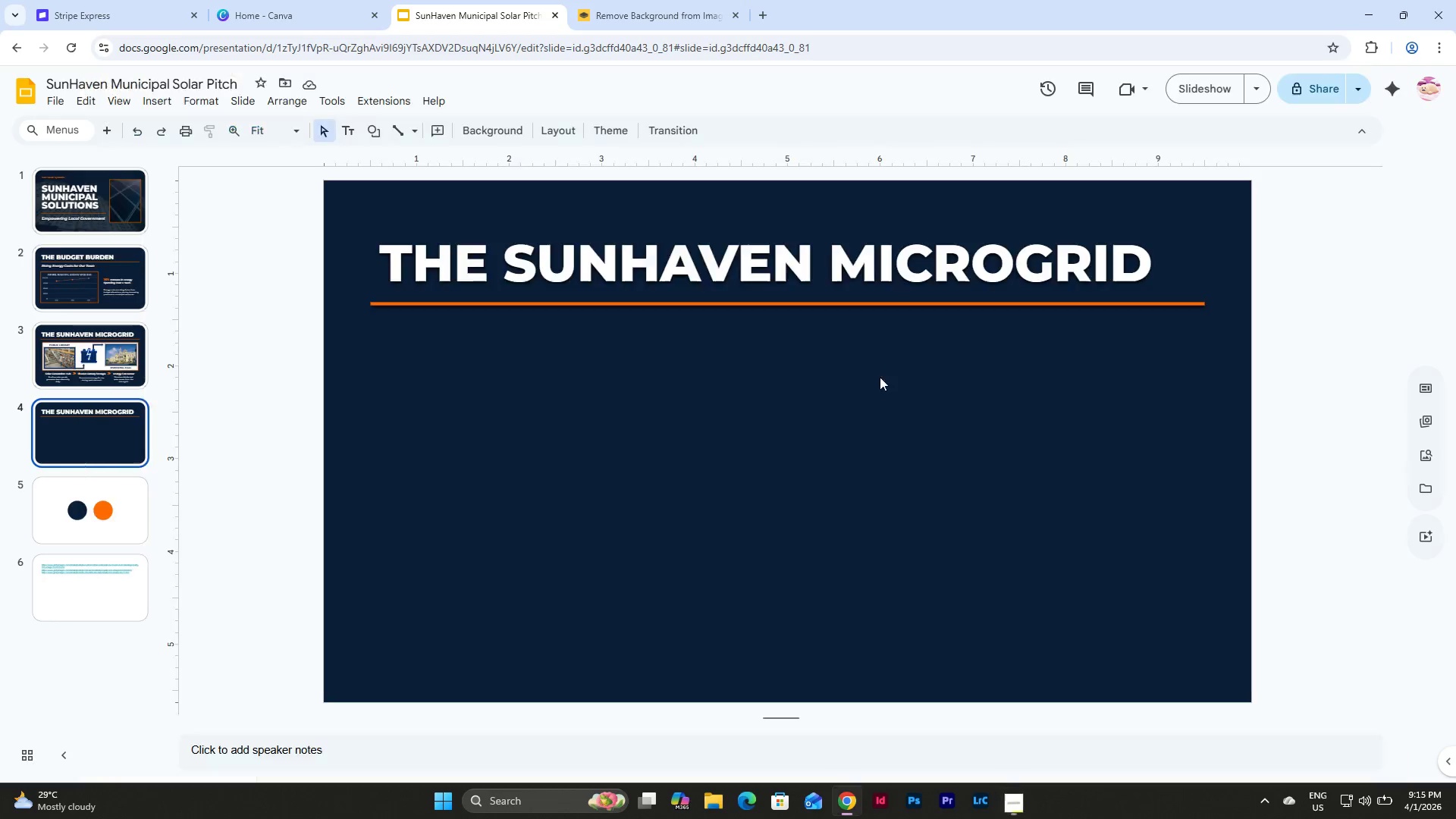 
double_click([800, 249])
 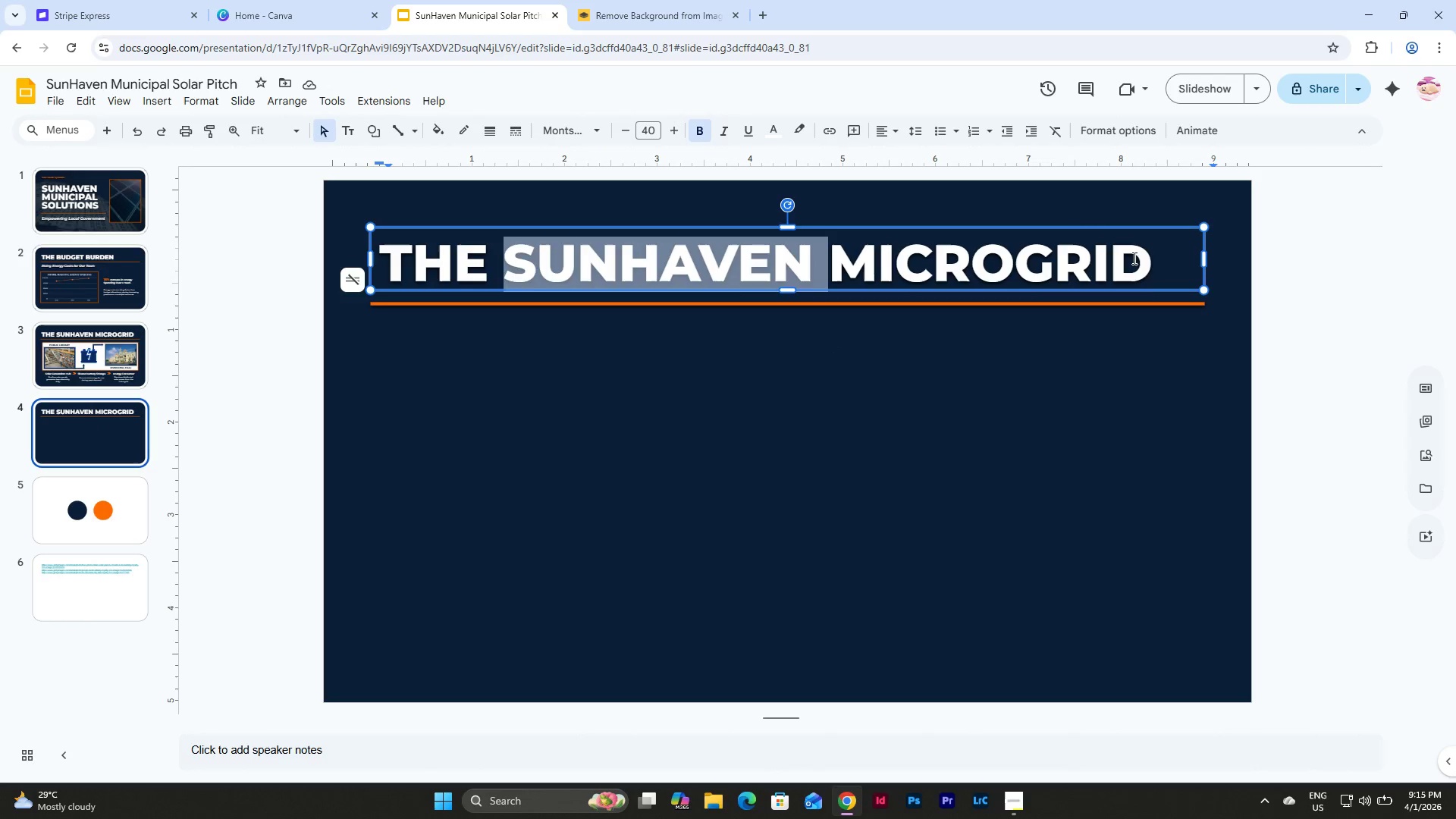 
left_click([1170, 256])
 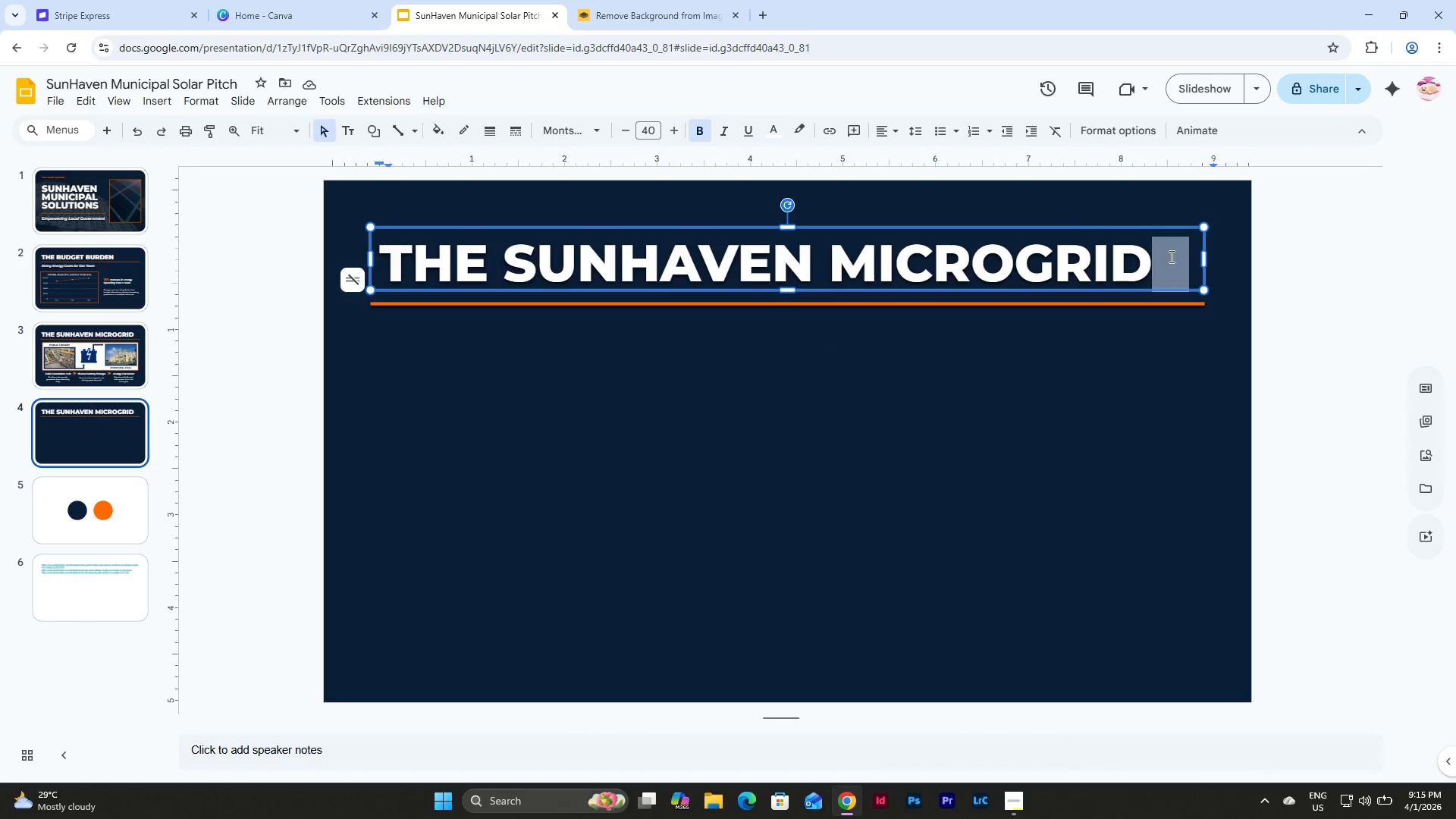 
left_click_drag(start_coordinate=[1170, 256], to_coordinate=[455, 274])
 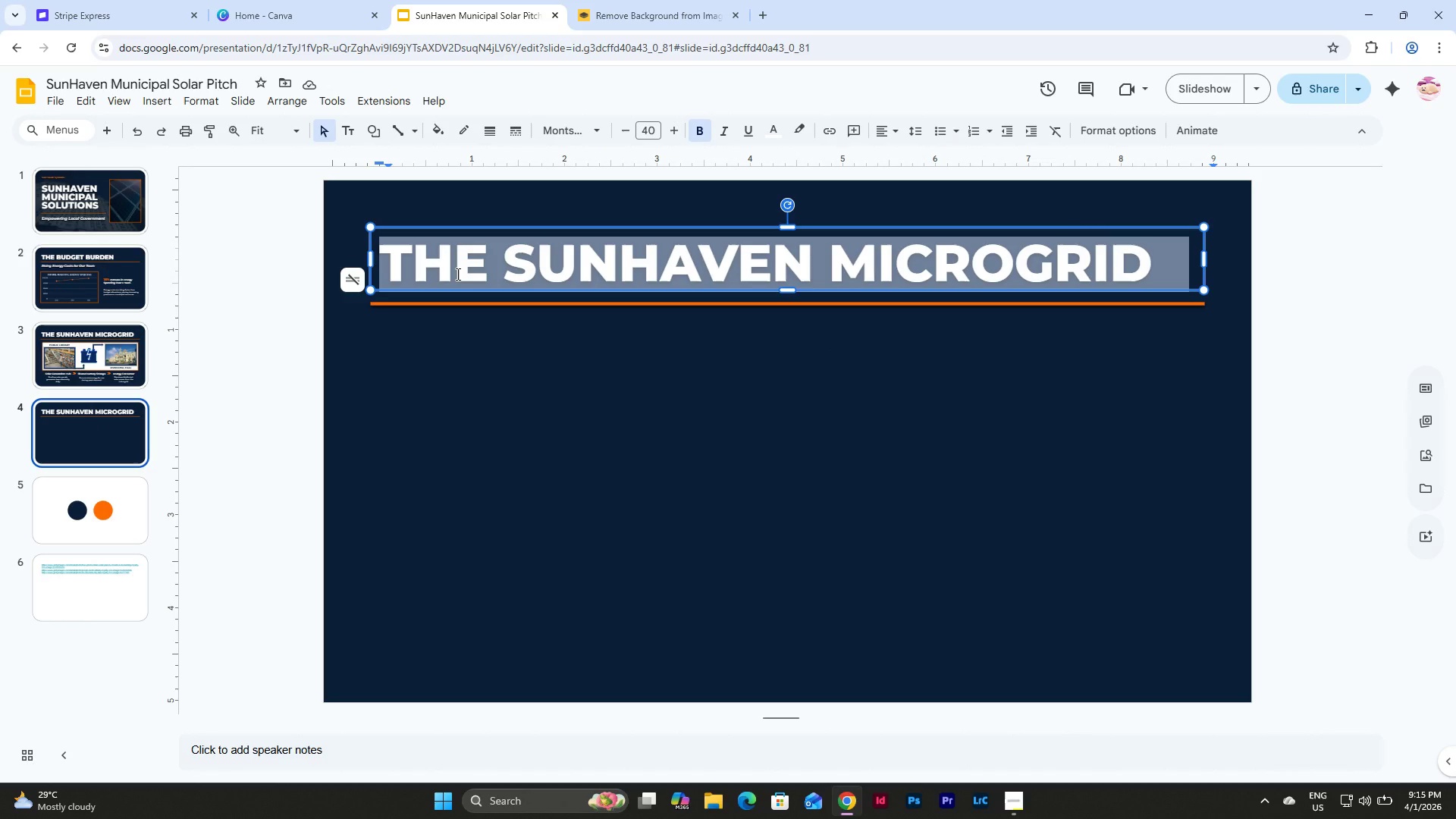 
type(TECHNICAL SE)
key(Backspace)
type(PECS)
 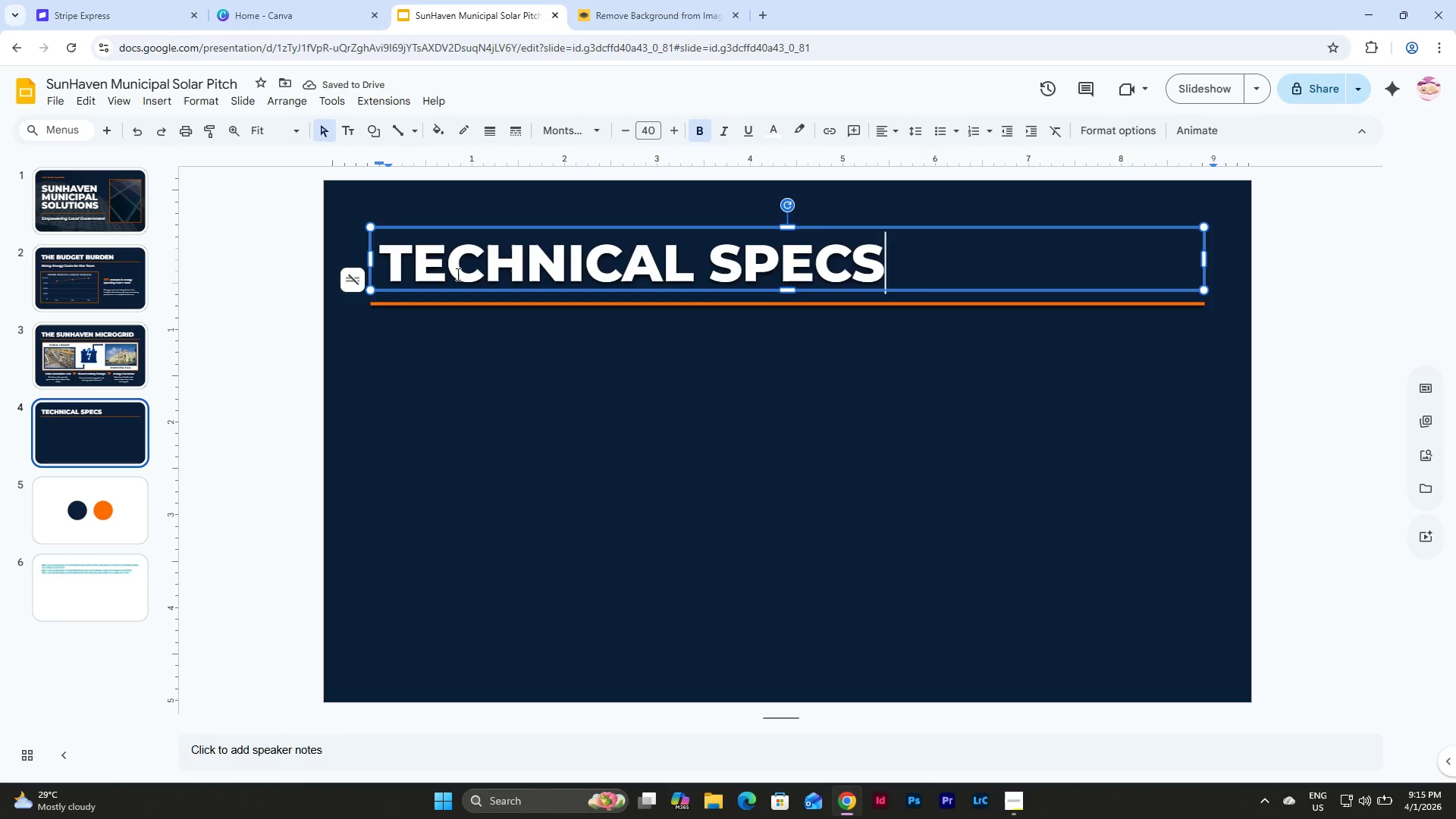 
wait(8.56)
 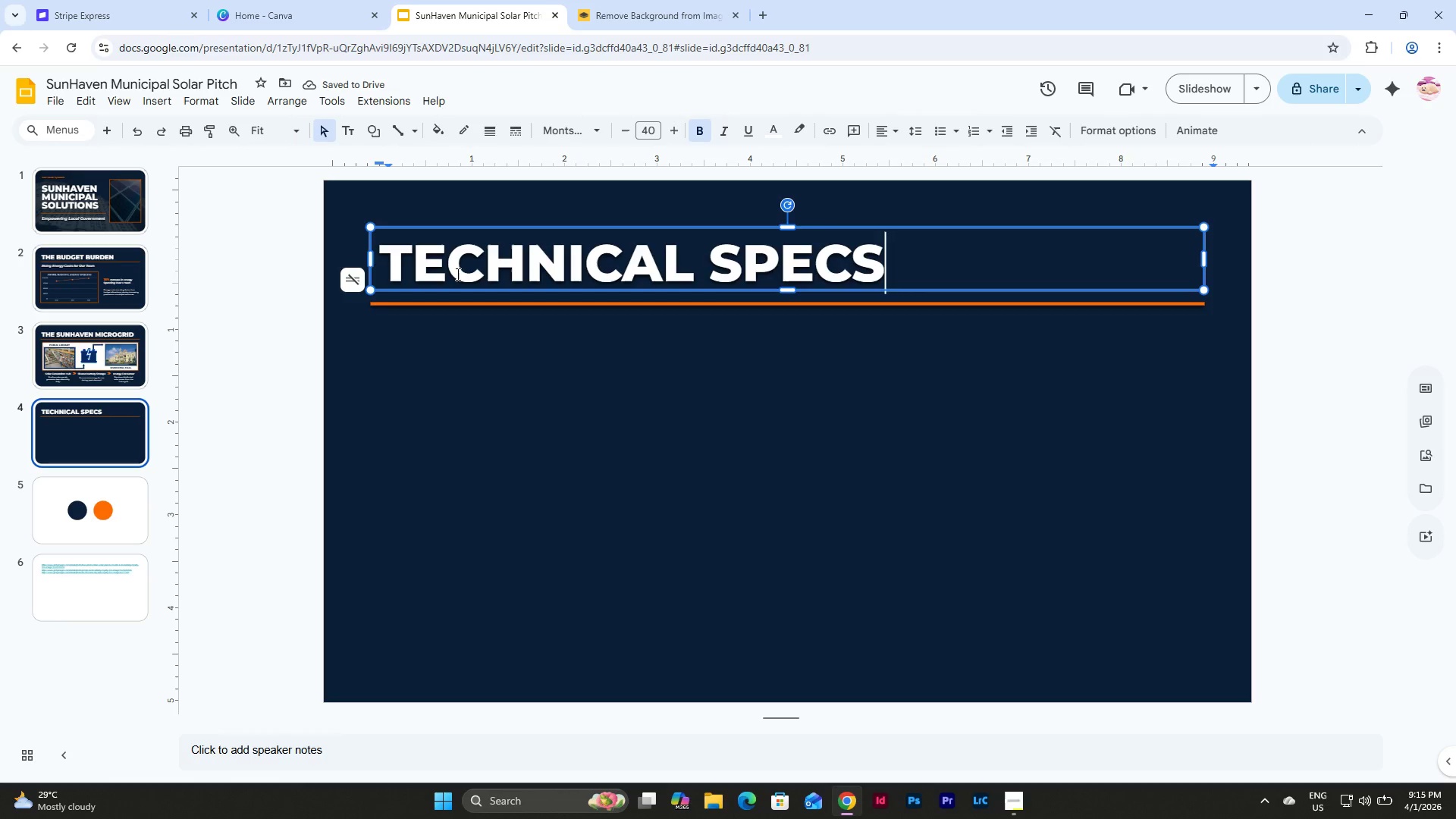 
left_click([166, 98])
 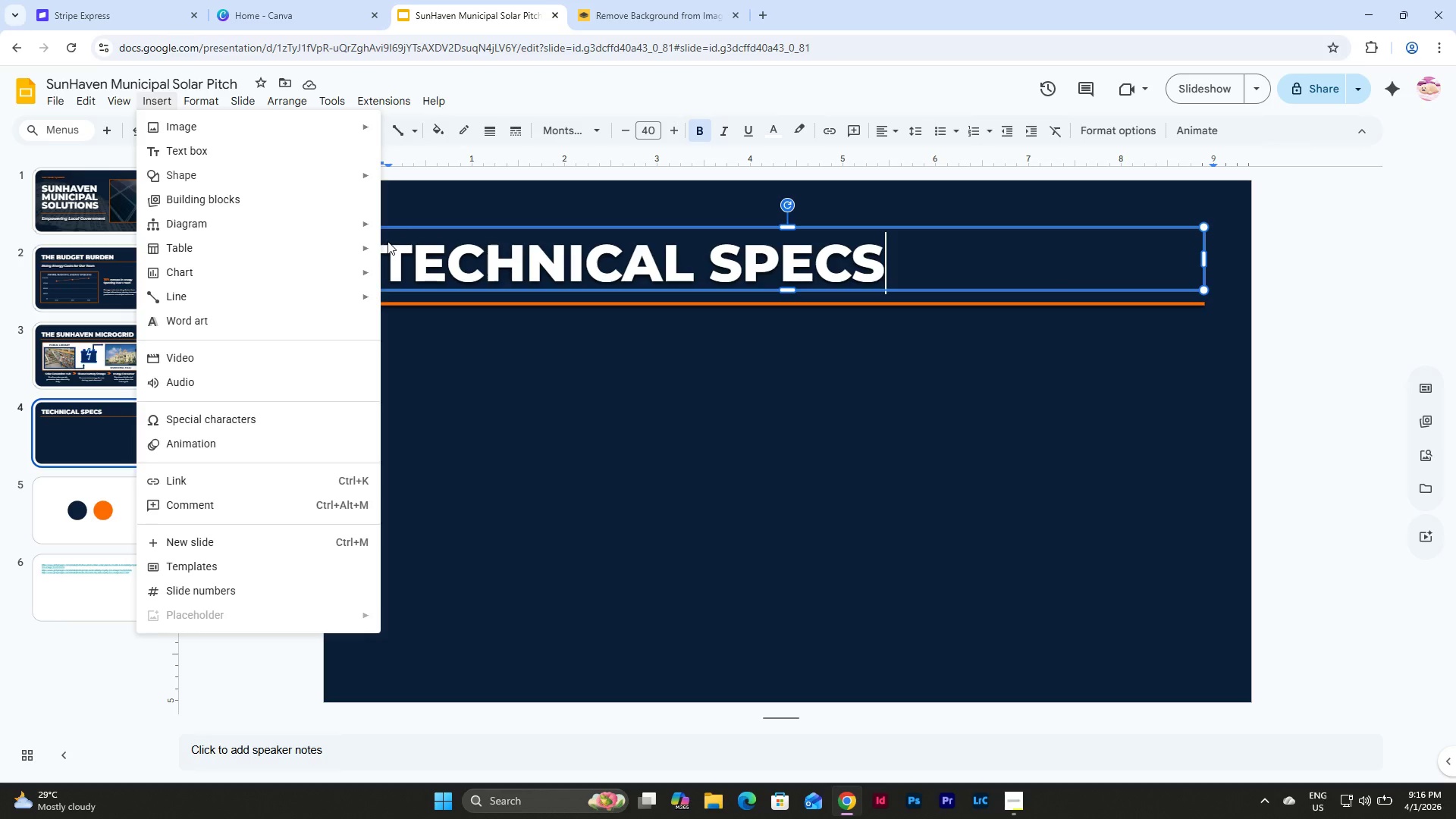 
wait(9.81)
 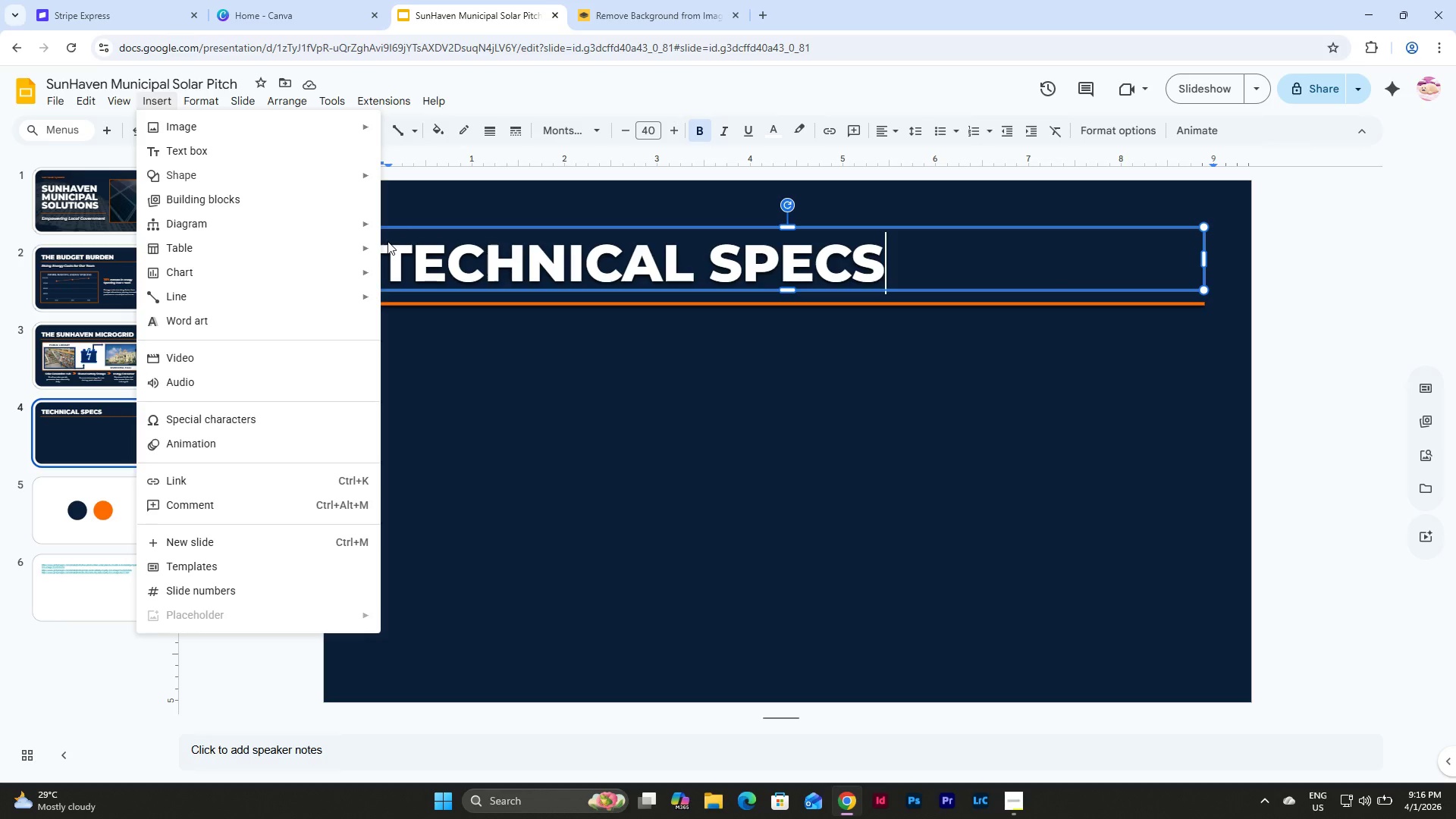 
left_click([406, 322])
 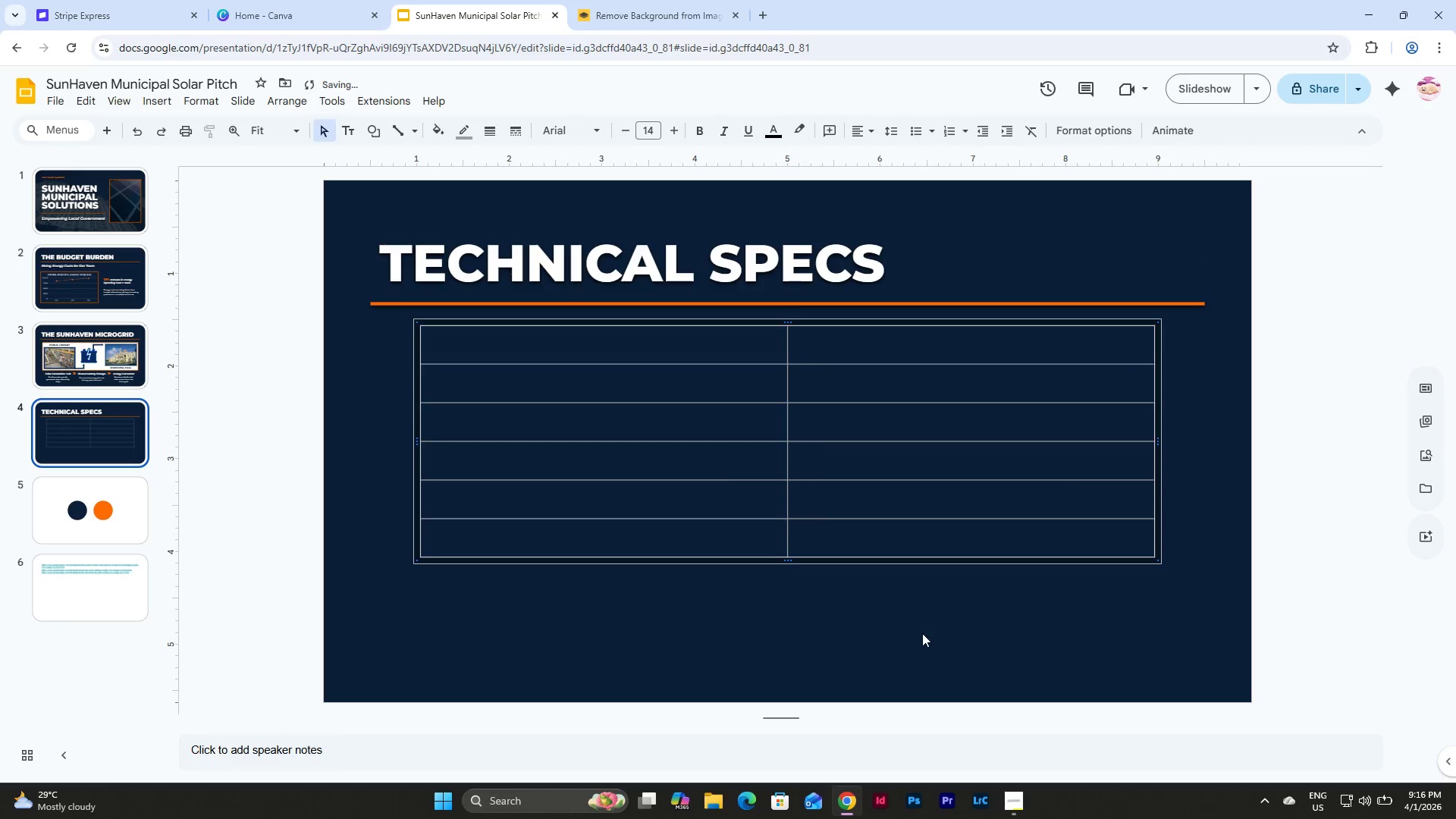 
left_click([821, 499])
 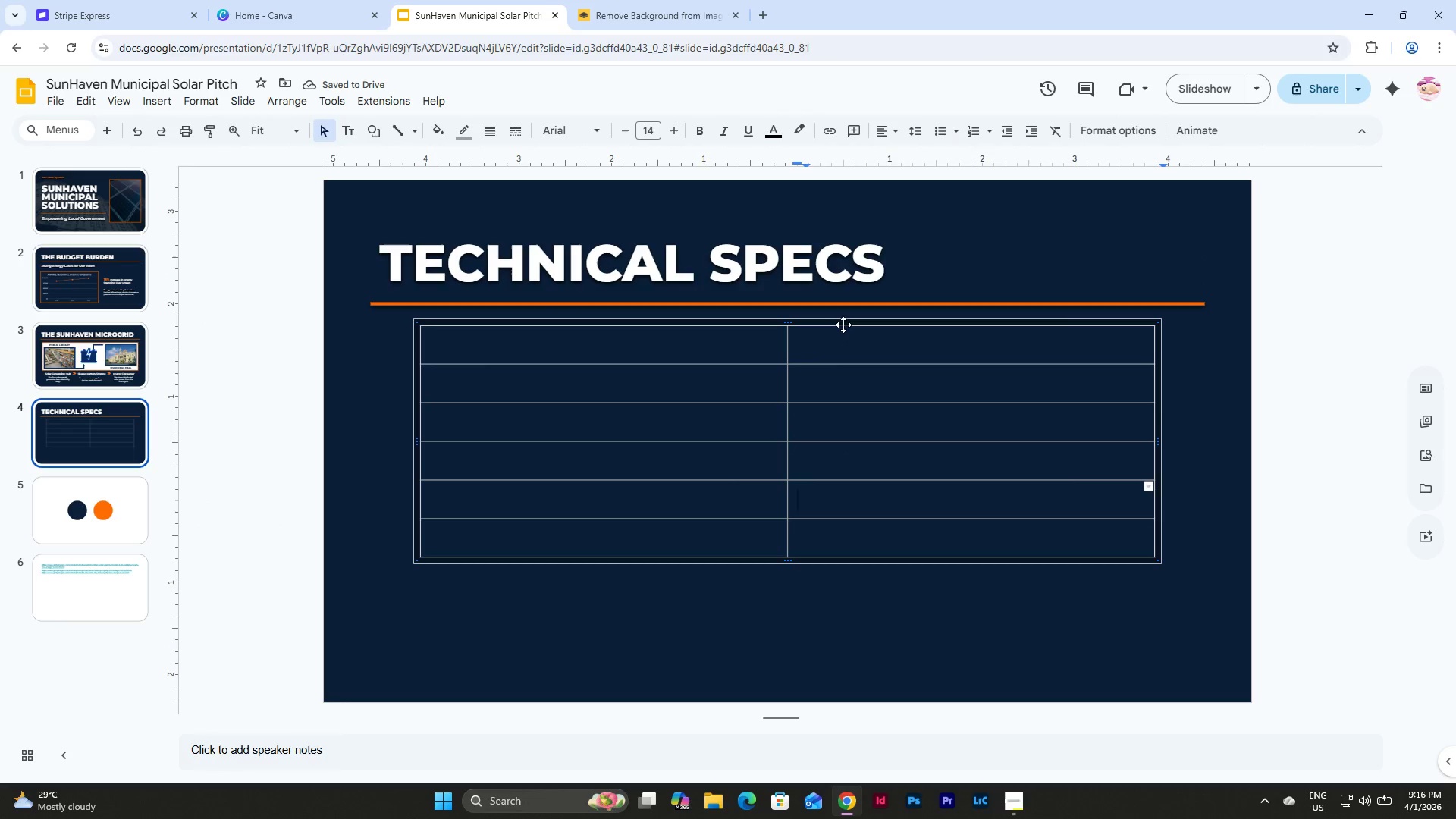 
left_click_drag(start_coordinate=[843, 324], to_coordinate=[843, 336])
 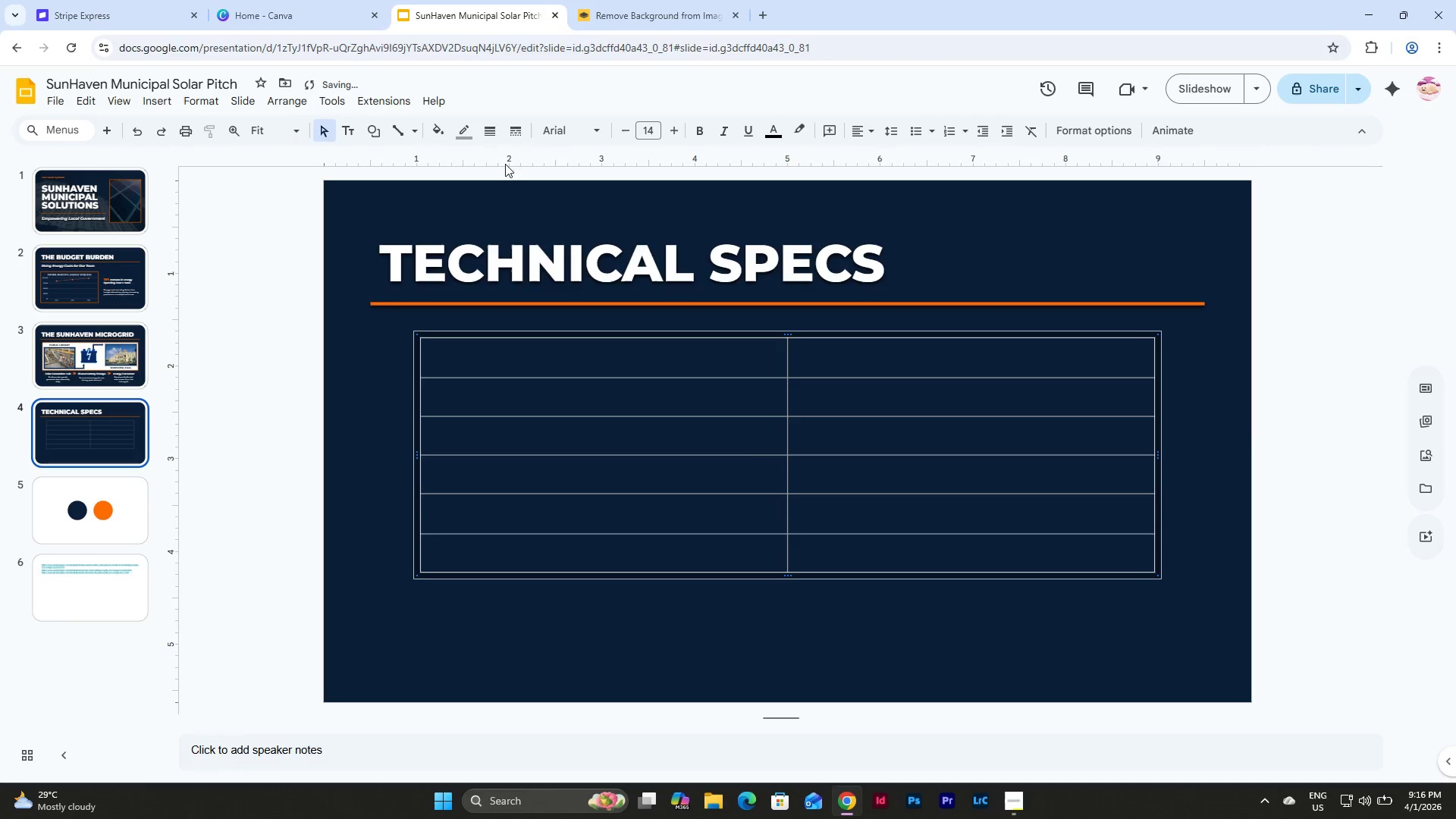 
left_click([460, 130])
 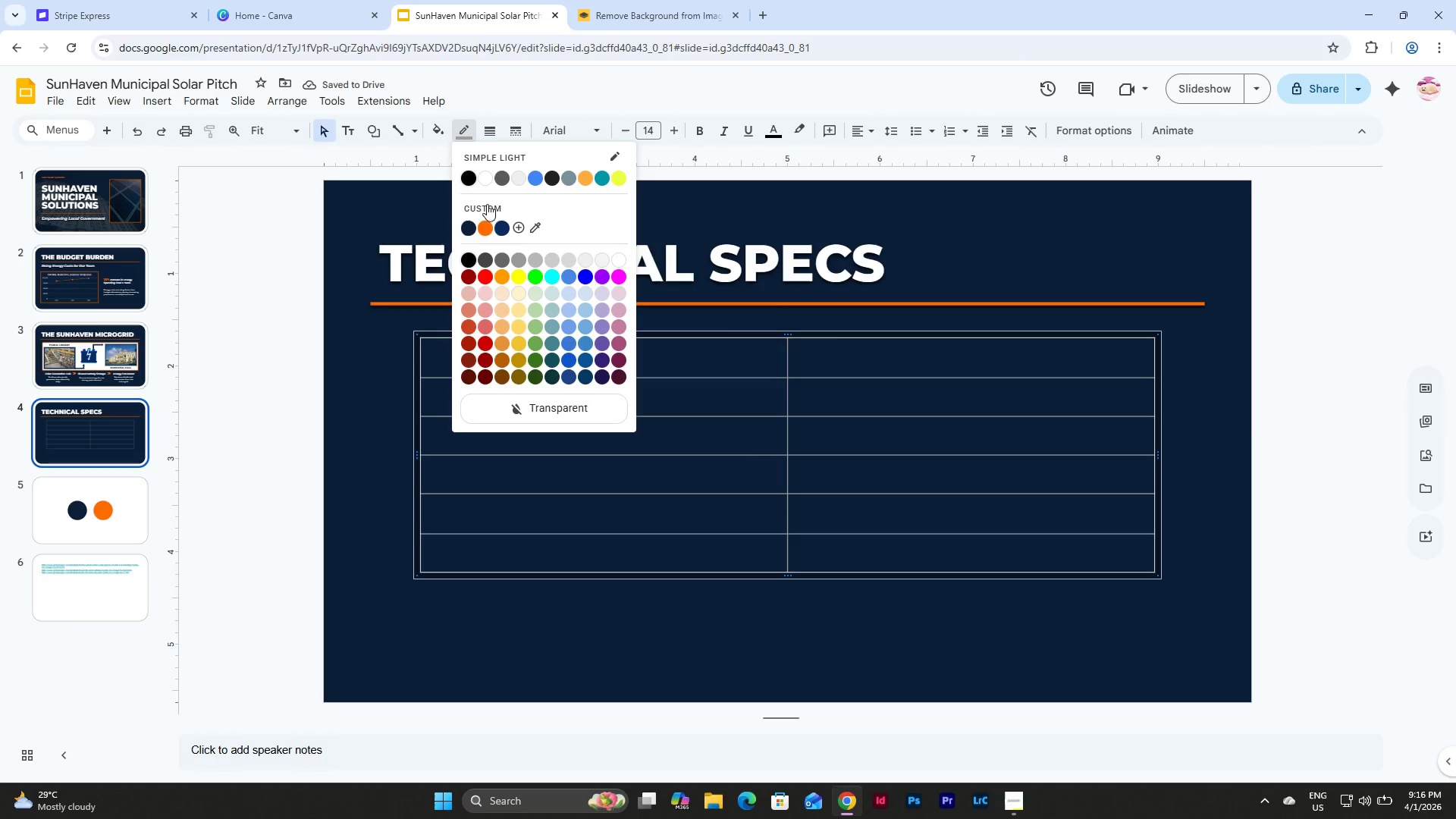 
left_click([487, 226])
 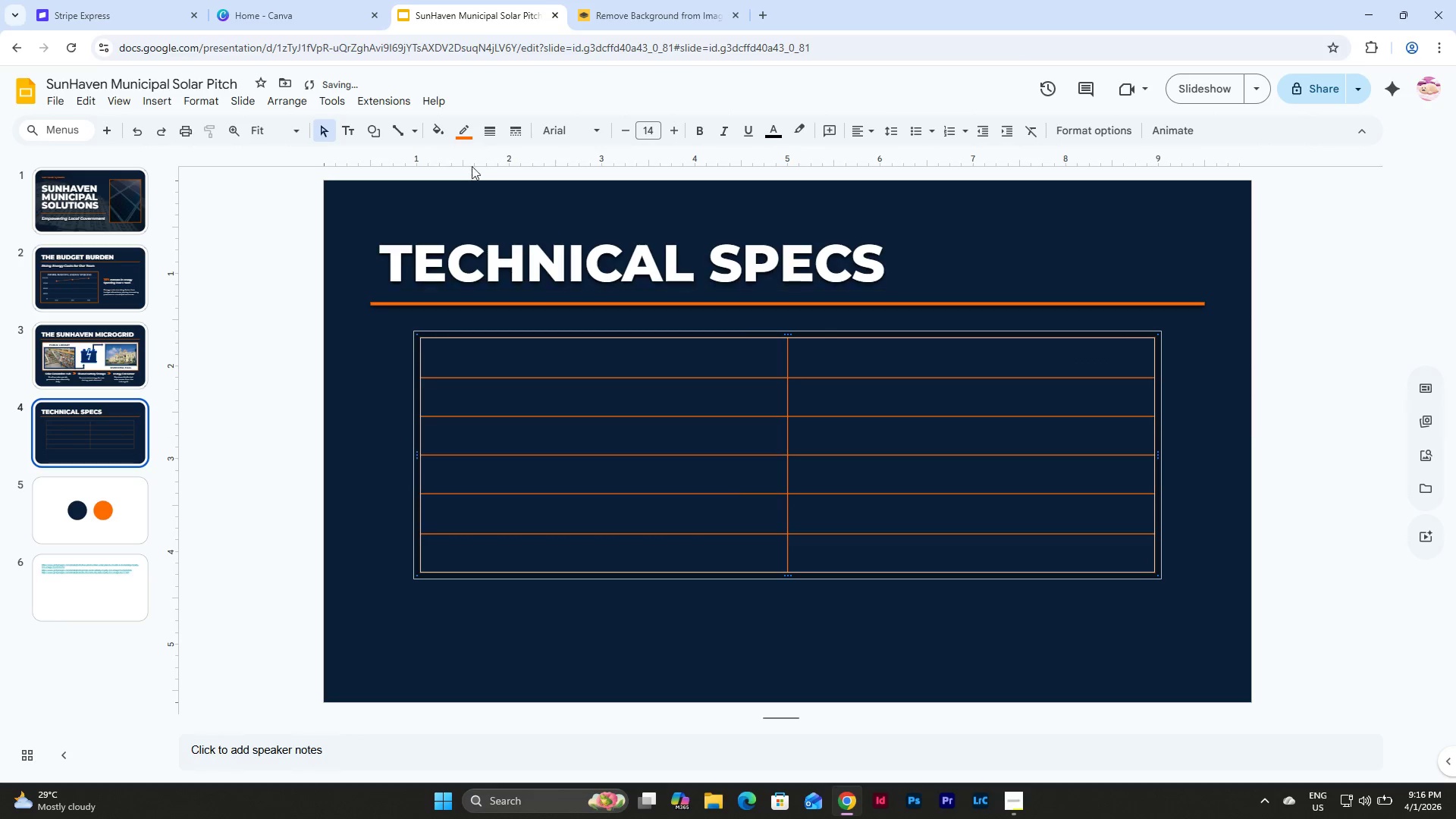 
mouse_move([462, 140])
 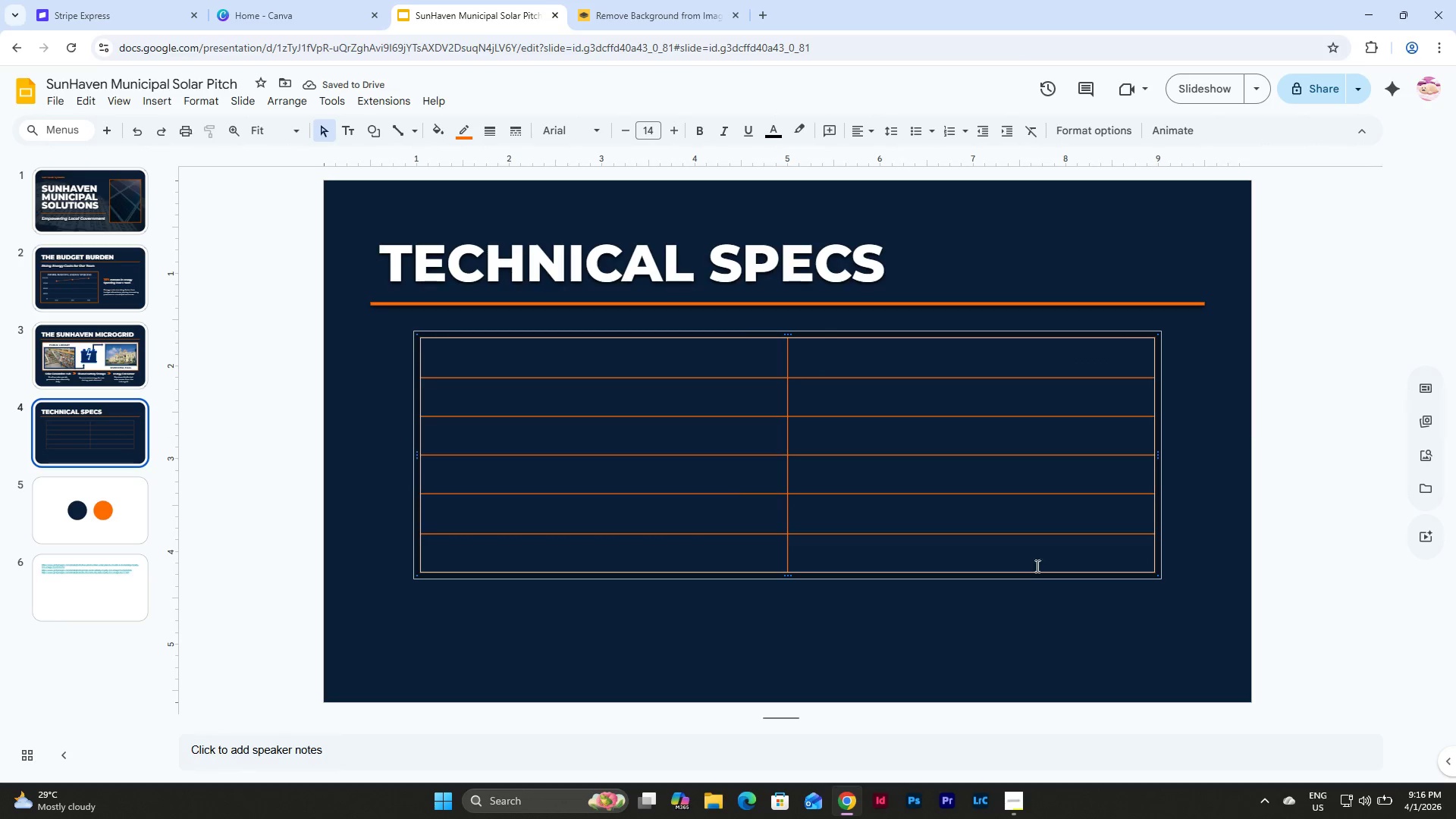 
left_click([1047, 610])
 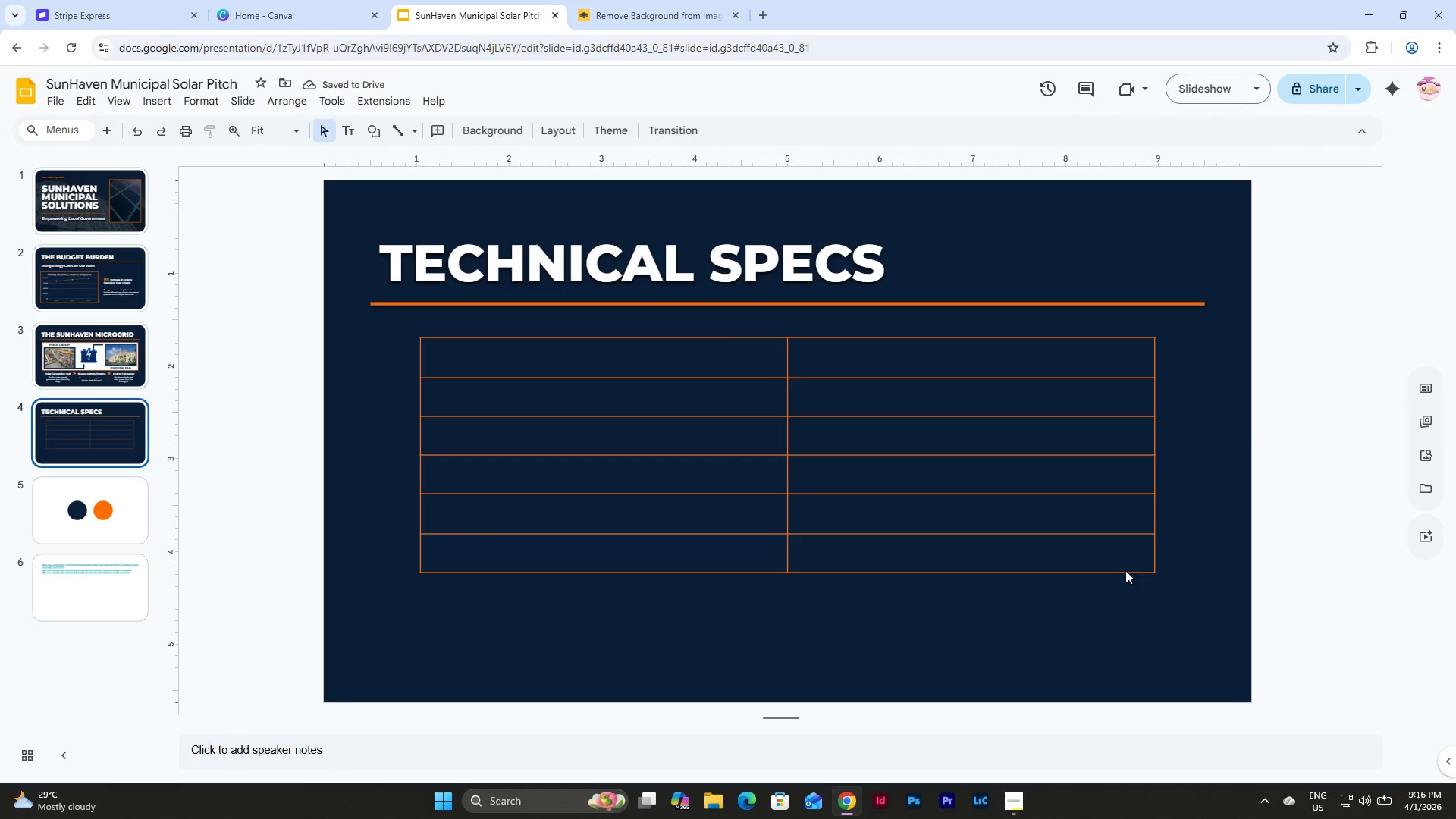 
left_click([1125, 570])
 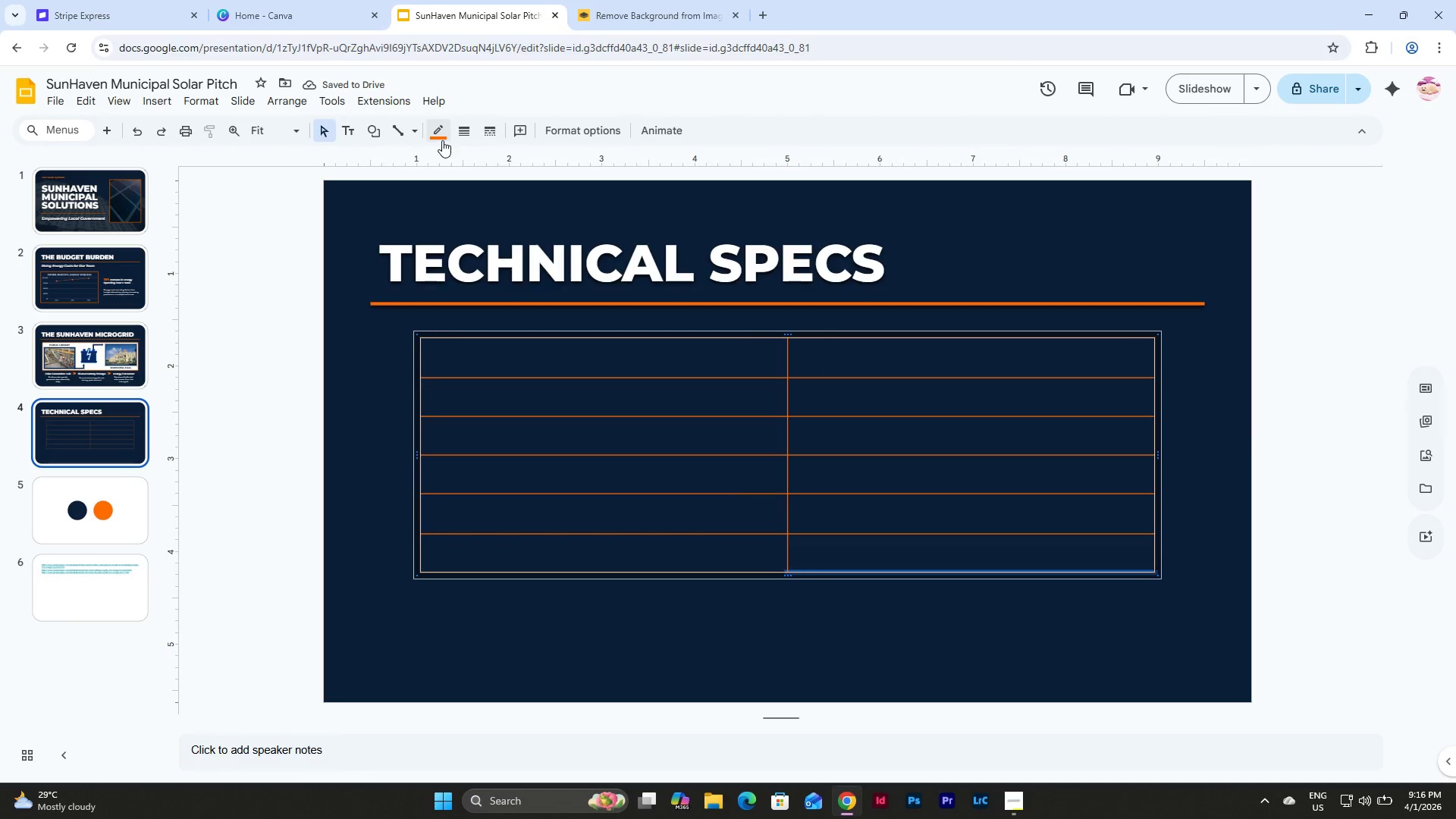 
left_click([456, 133])
 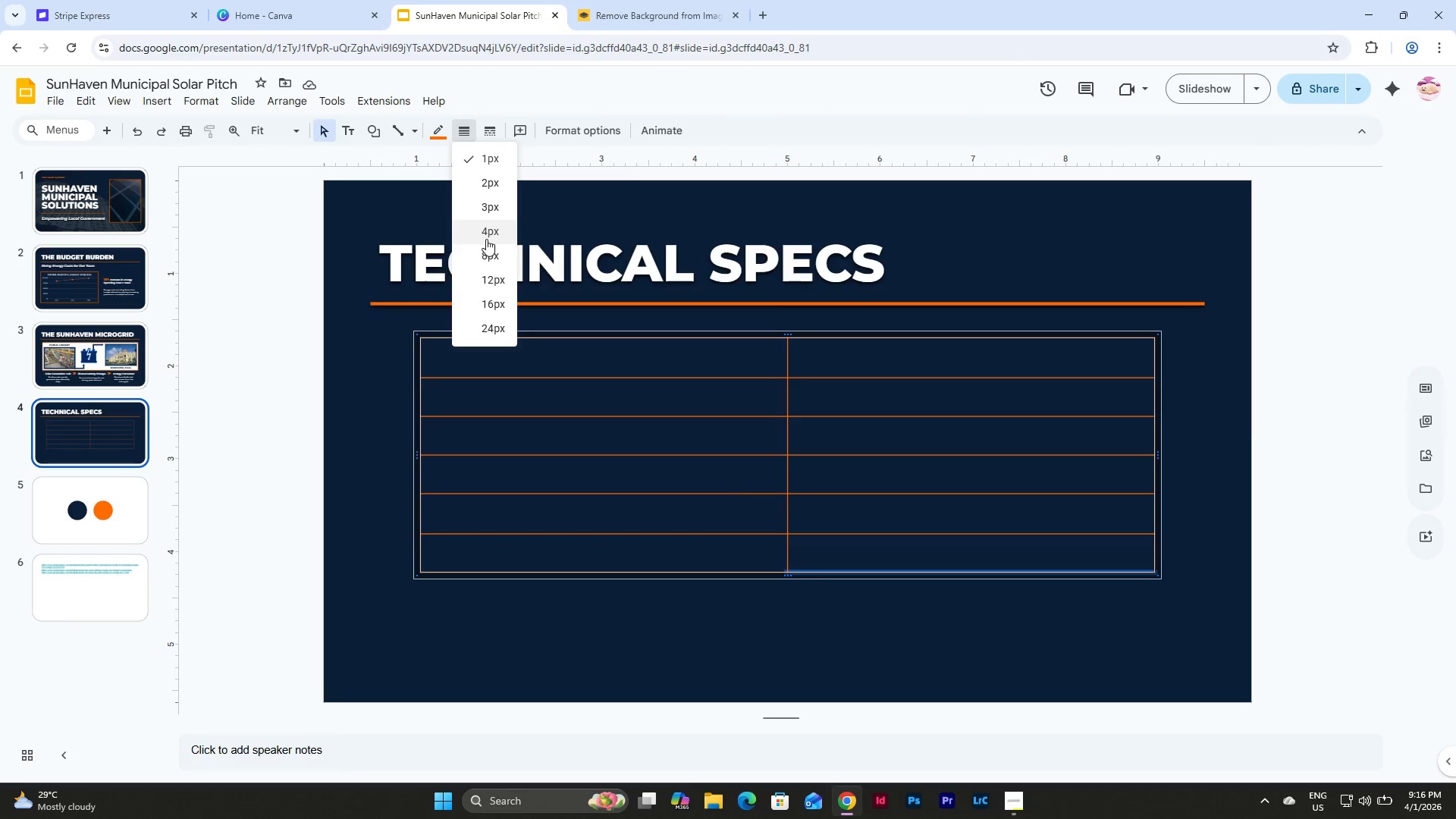 
left_click([486, 239])
 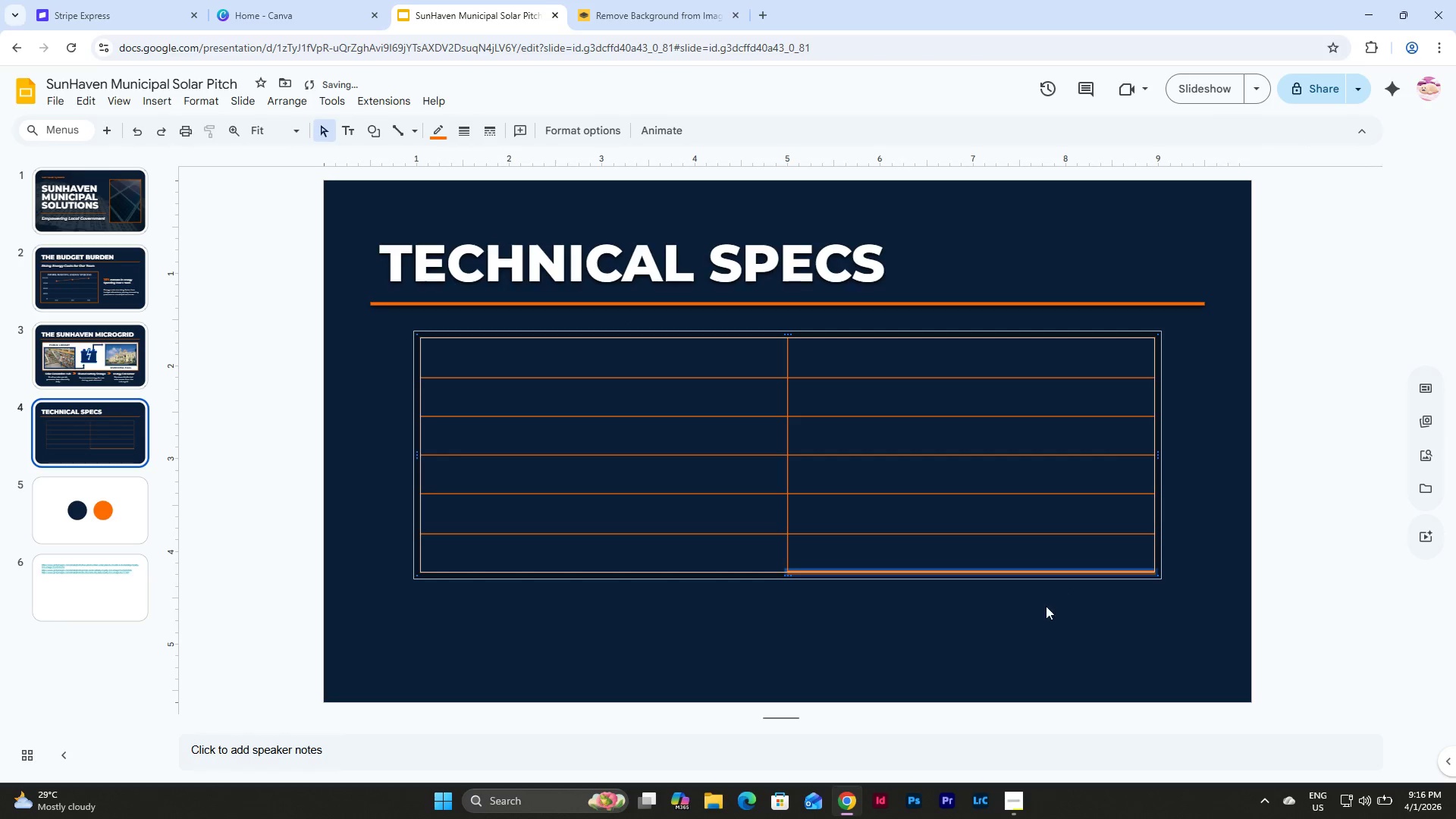 
left_click([1021, 622])
 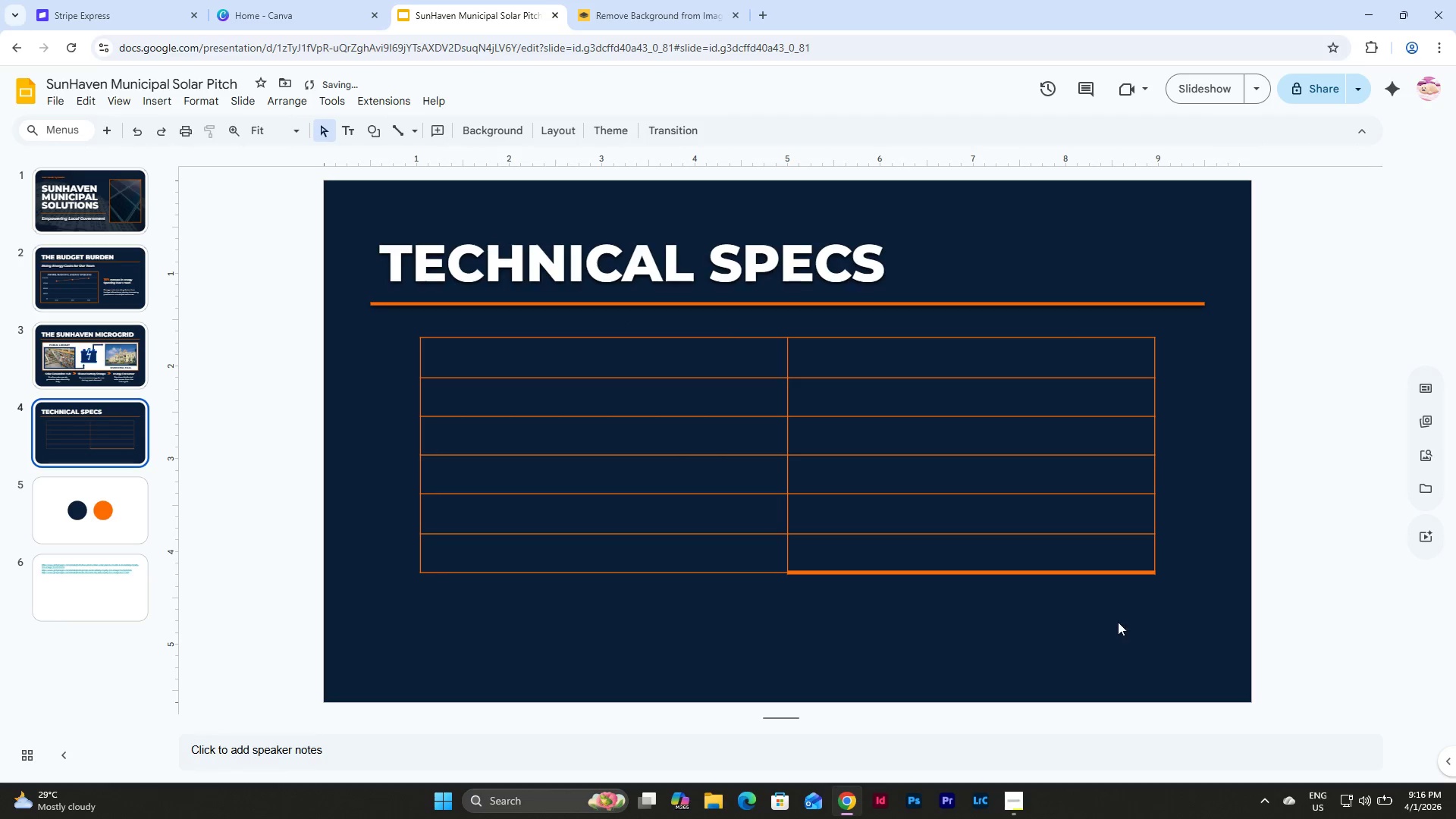 
left_click_drag(start_coordinate=[1119, 622], to_coordinate=[410, 343])
 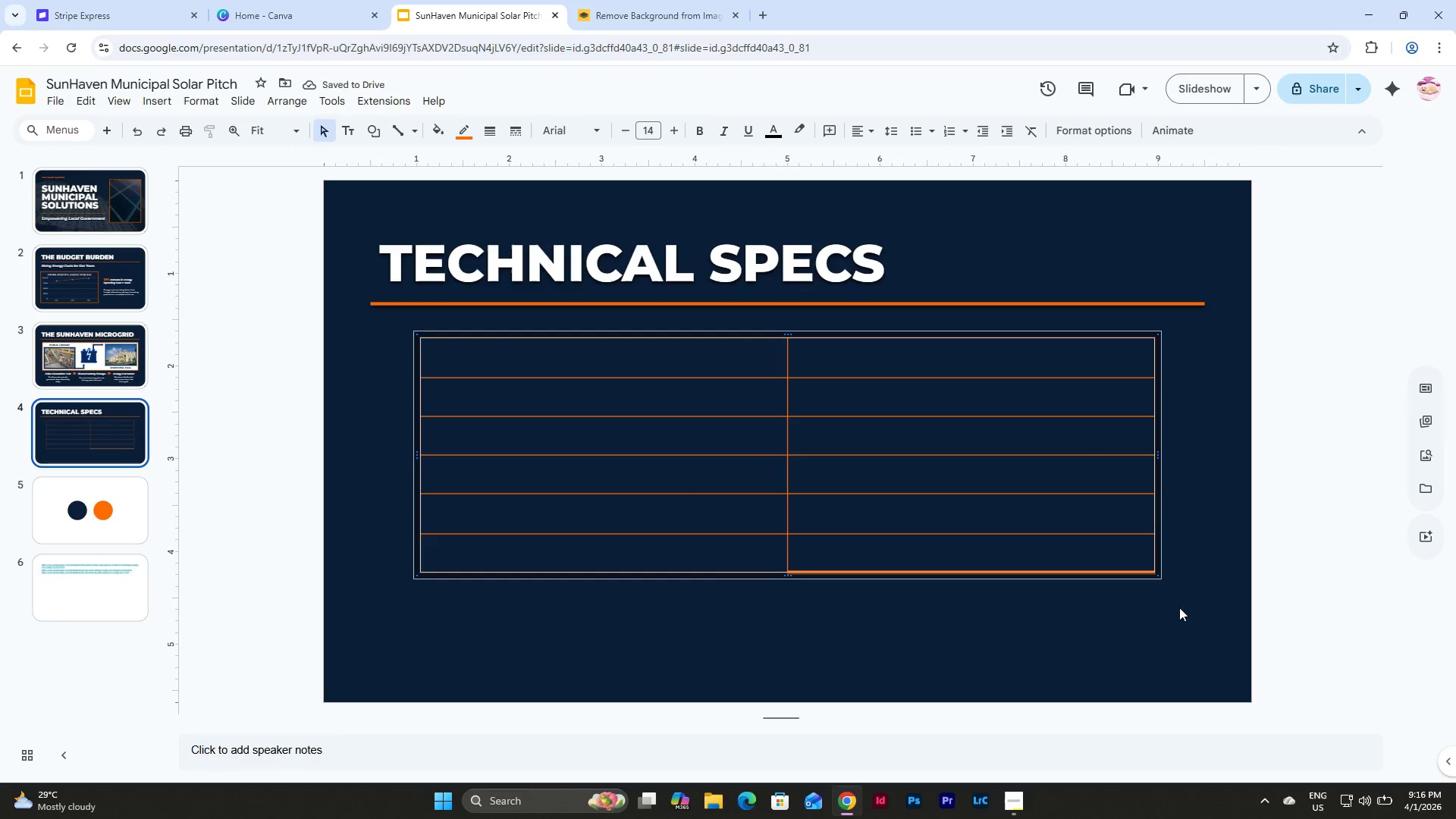 
left_click_drag(start_coordinate=[1219, 618], to_coordinate=[388, 328])
 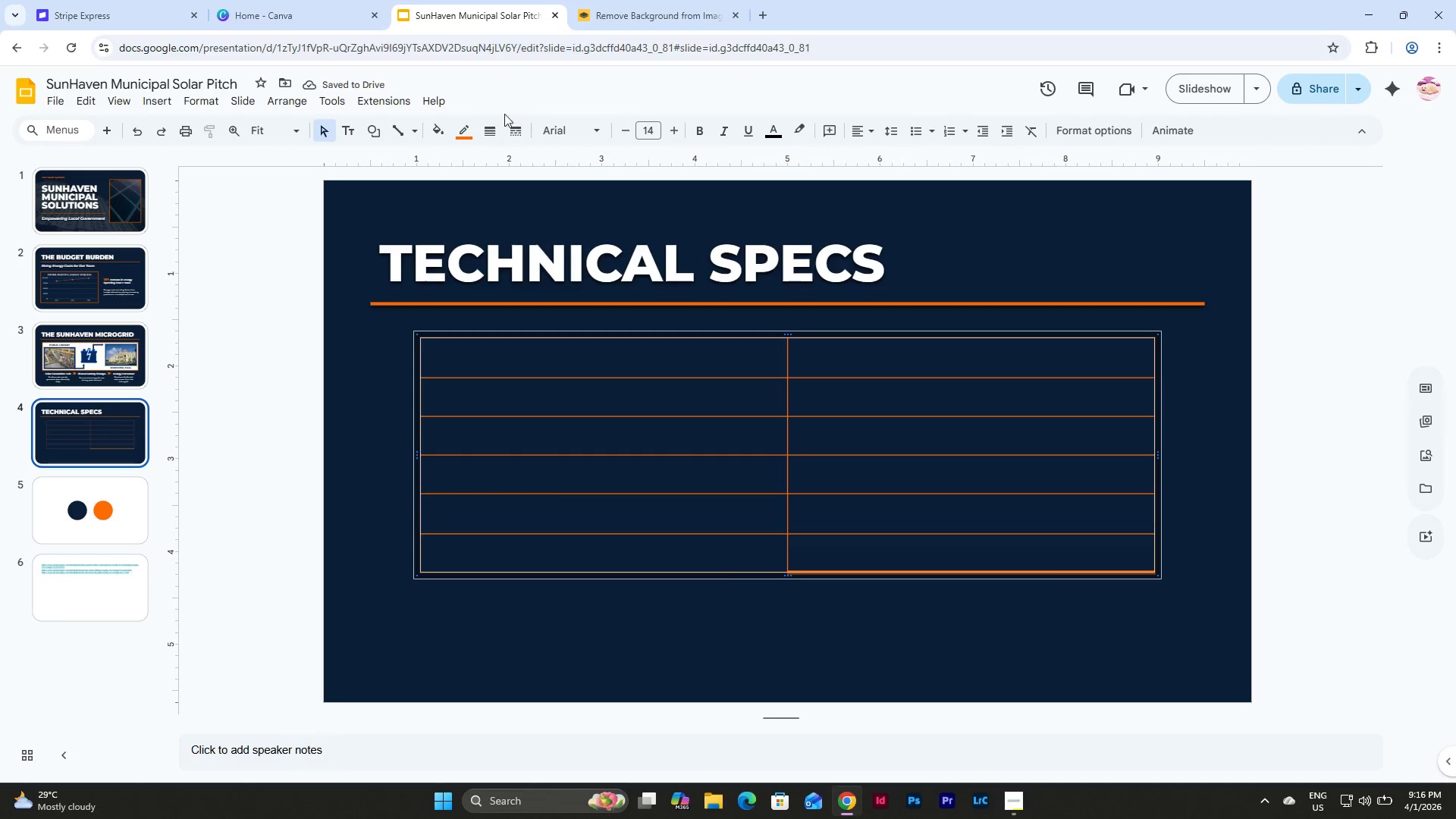 
left_click([494, 127])
 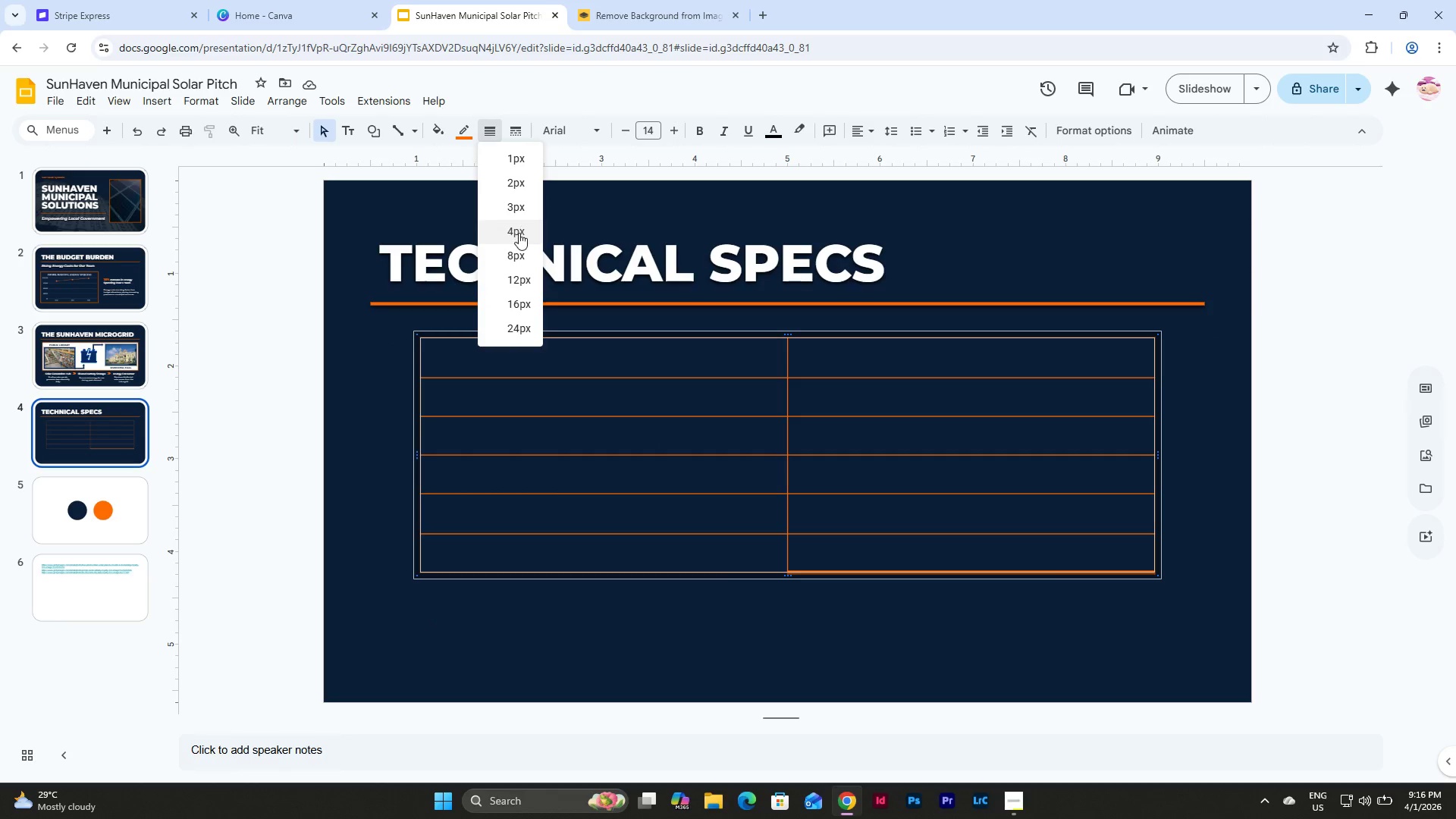 
left_click([519, 233])
 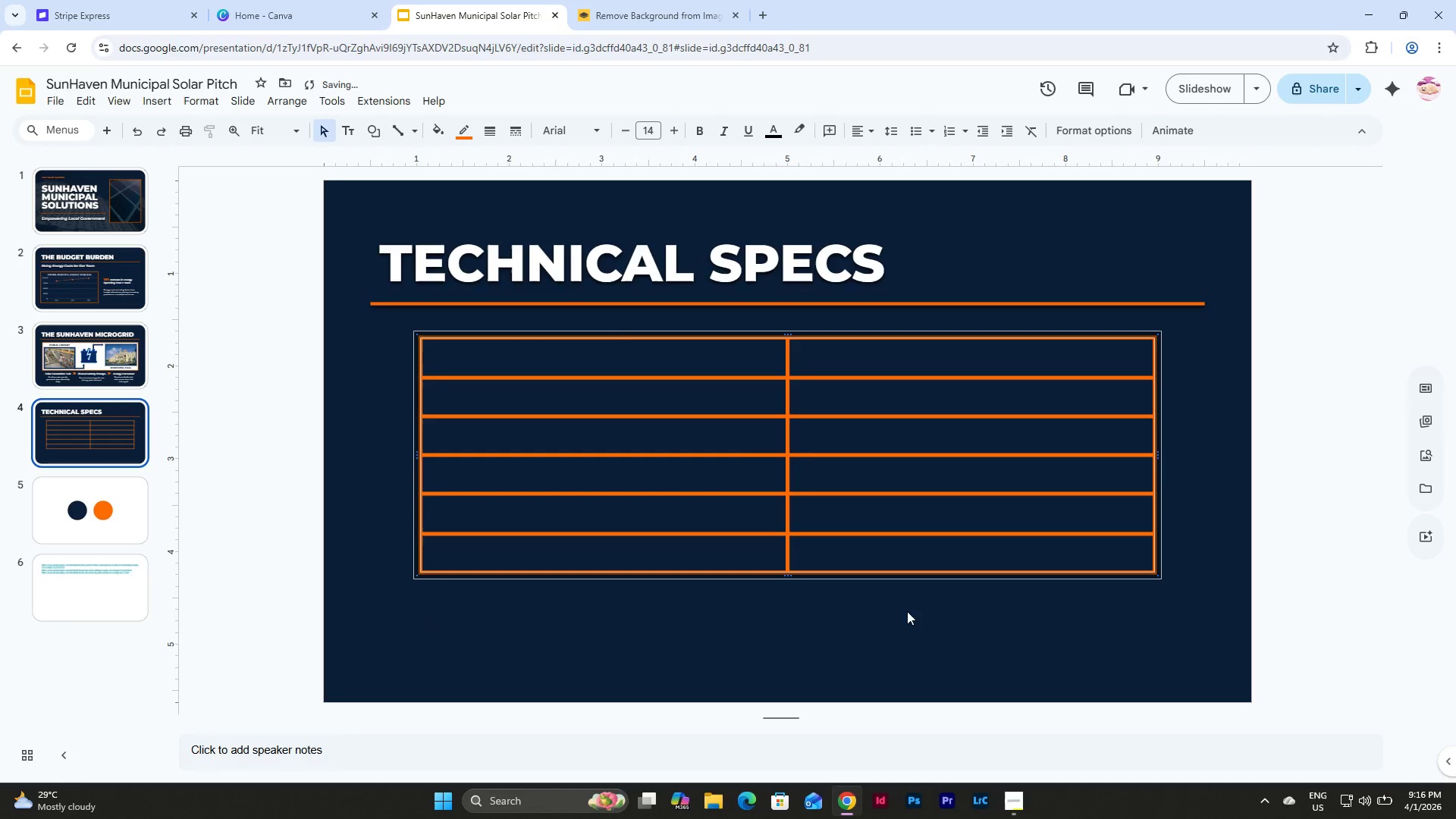 
left_click([930, 636])
 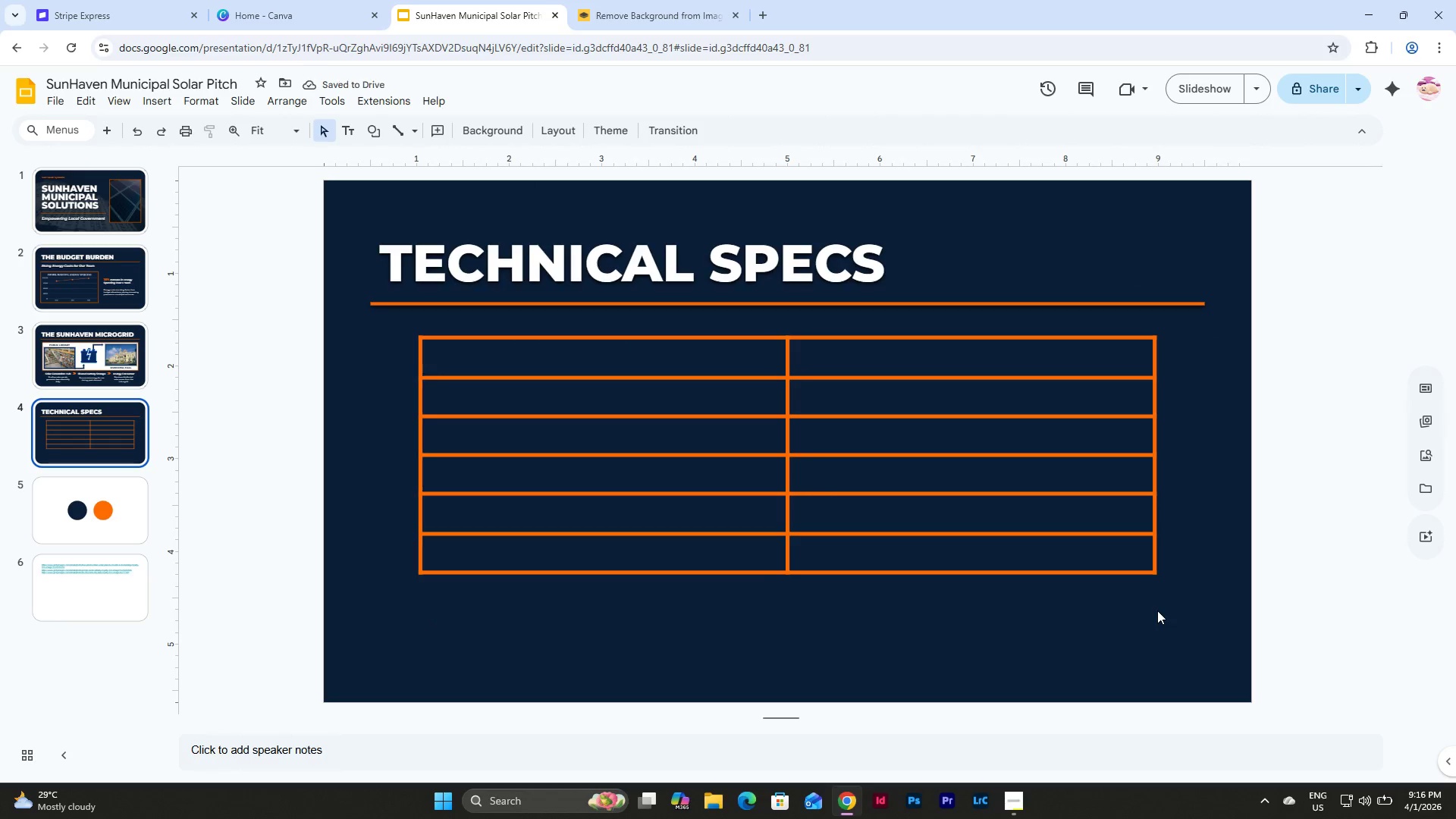 
left_click_drag(start_coordinate=[1182, 607], to_coordinate=[397, 344])
 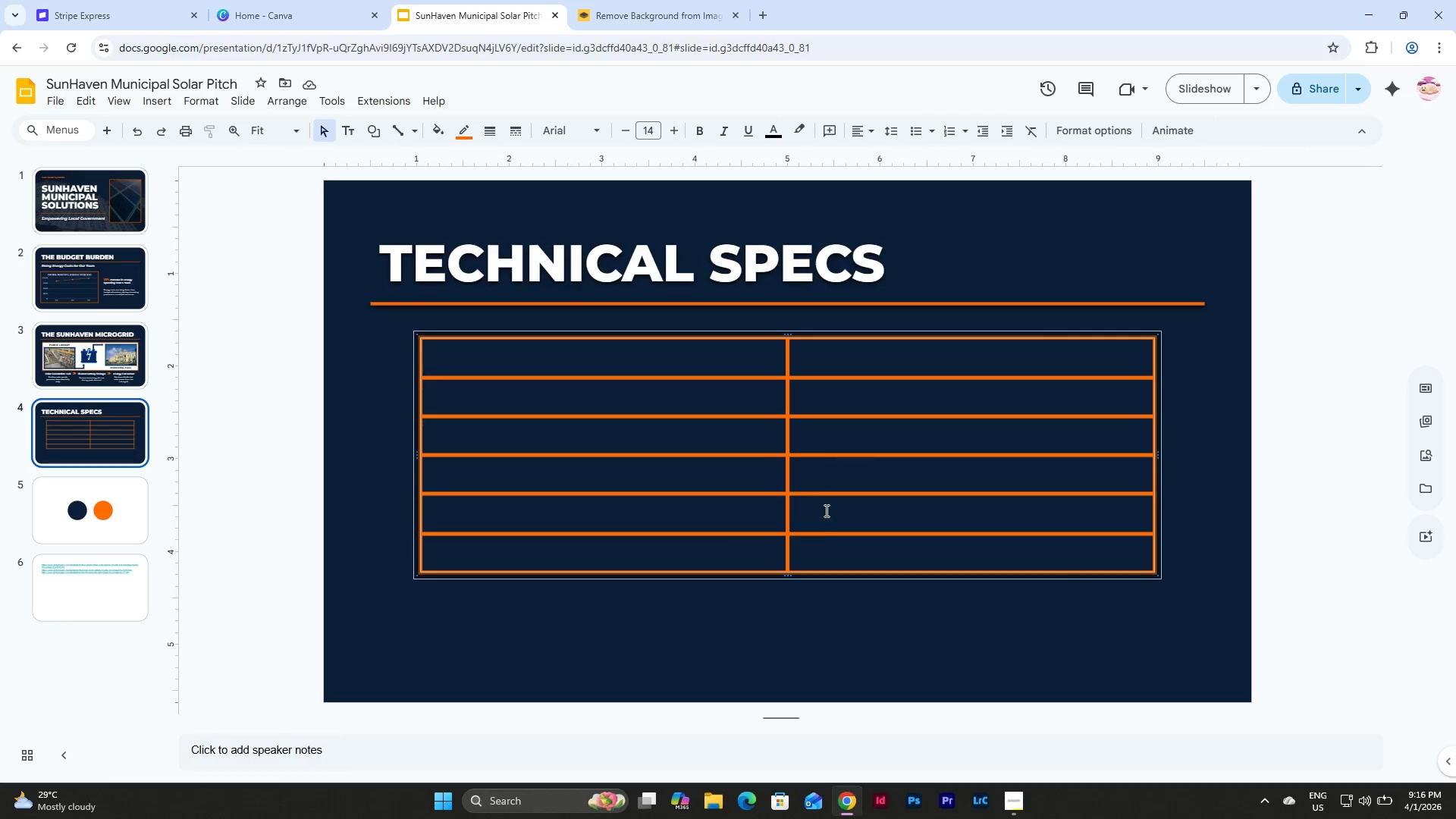 
wait(5.78)
 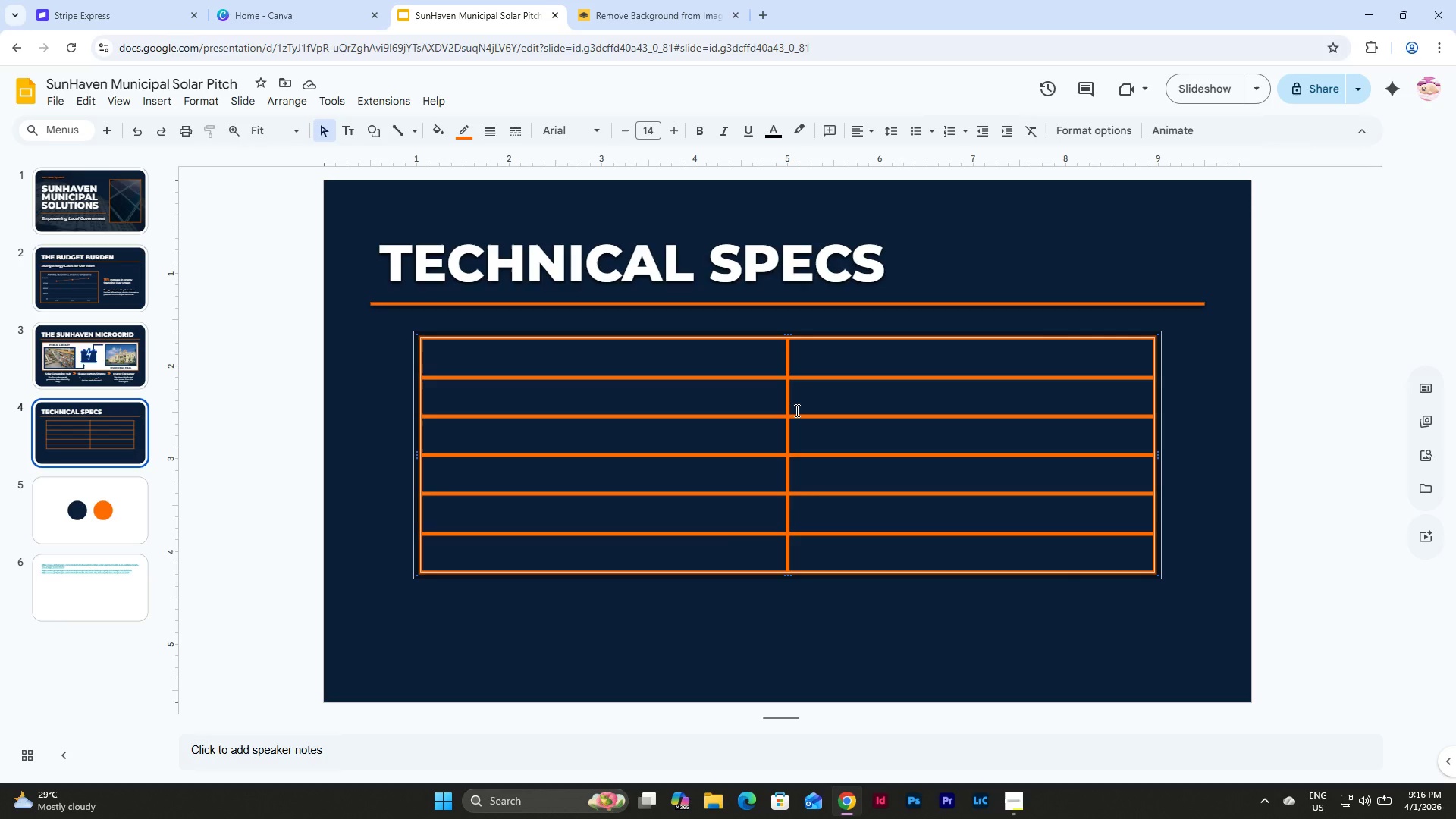 
left_click_drag(start_coordinate=[828, 578], to_coordinate=[830, 604])
 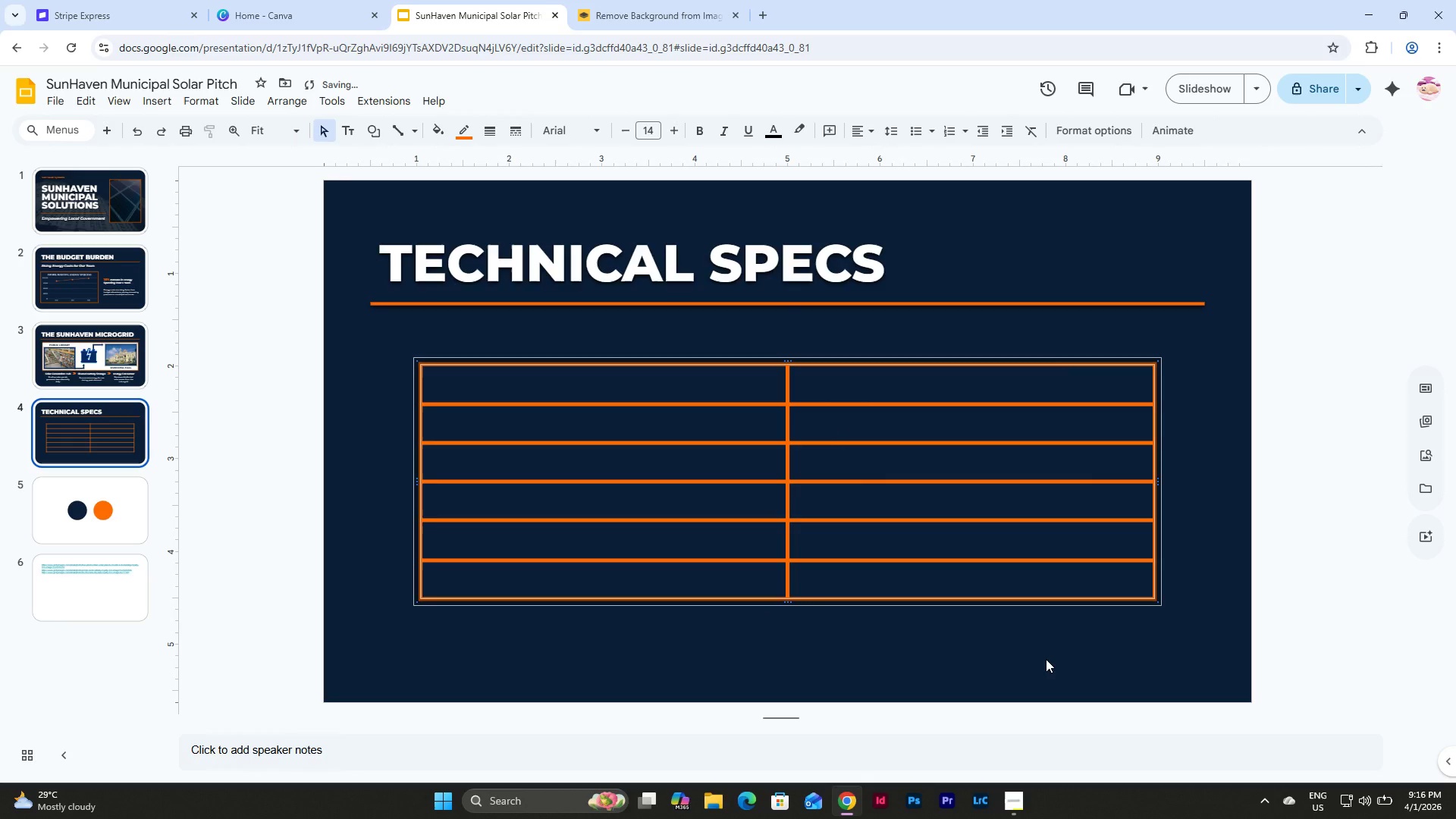 
left_click([1046, 659])
 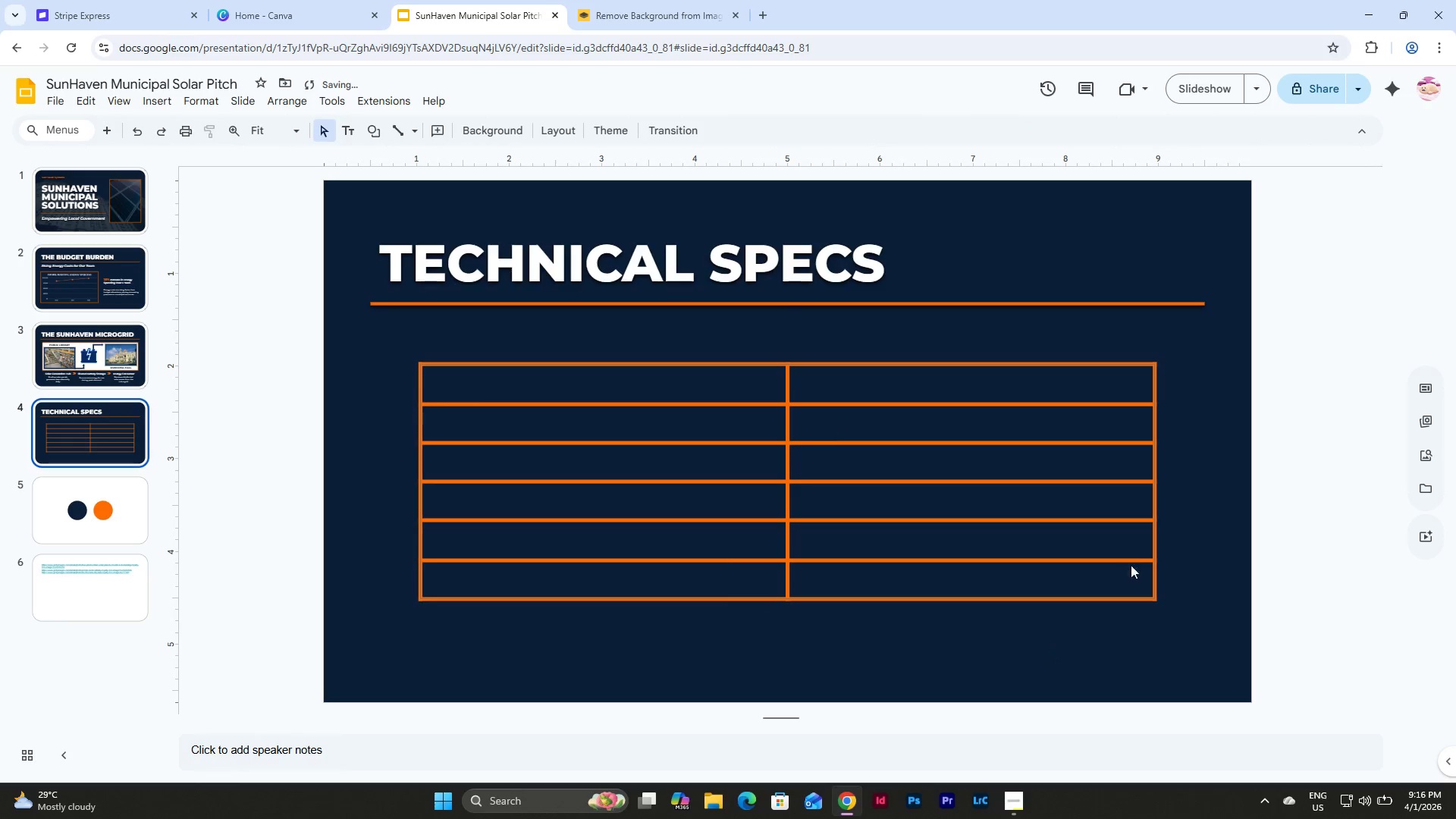 
left_click_drag(start_coordinate=[1171, 618], to_coordinate=[370, 347])
 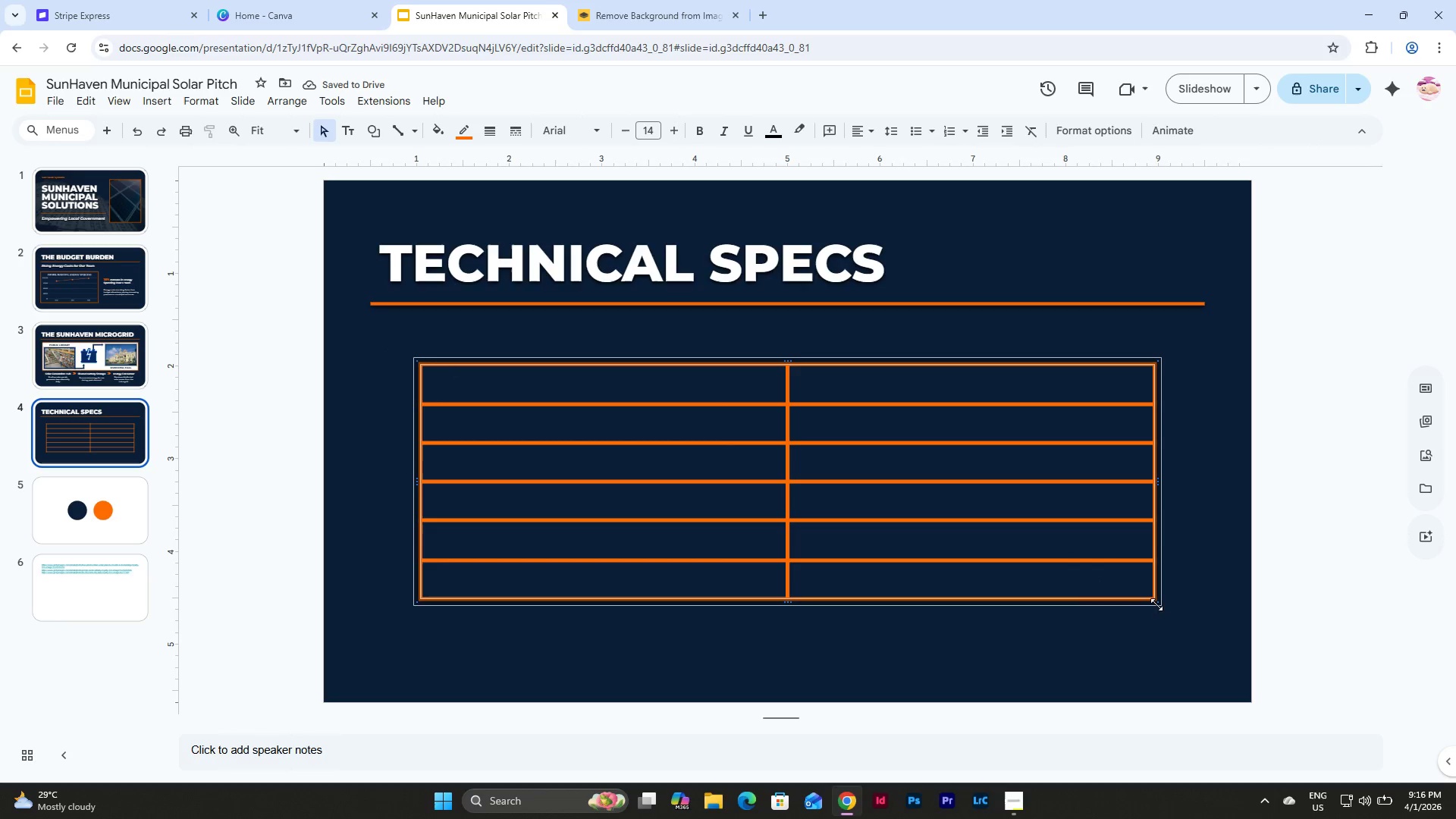 
left_click_drag(start_coordinate=[1156, 601], to_coordinate=[1164, 637])
 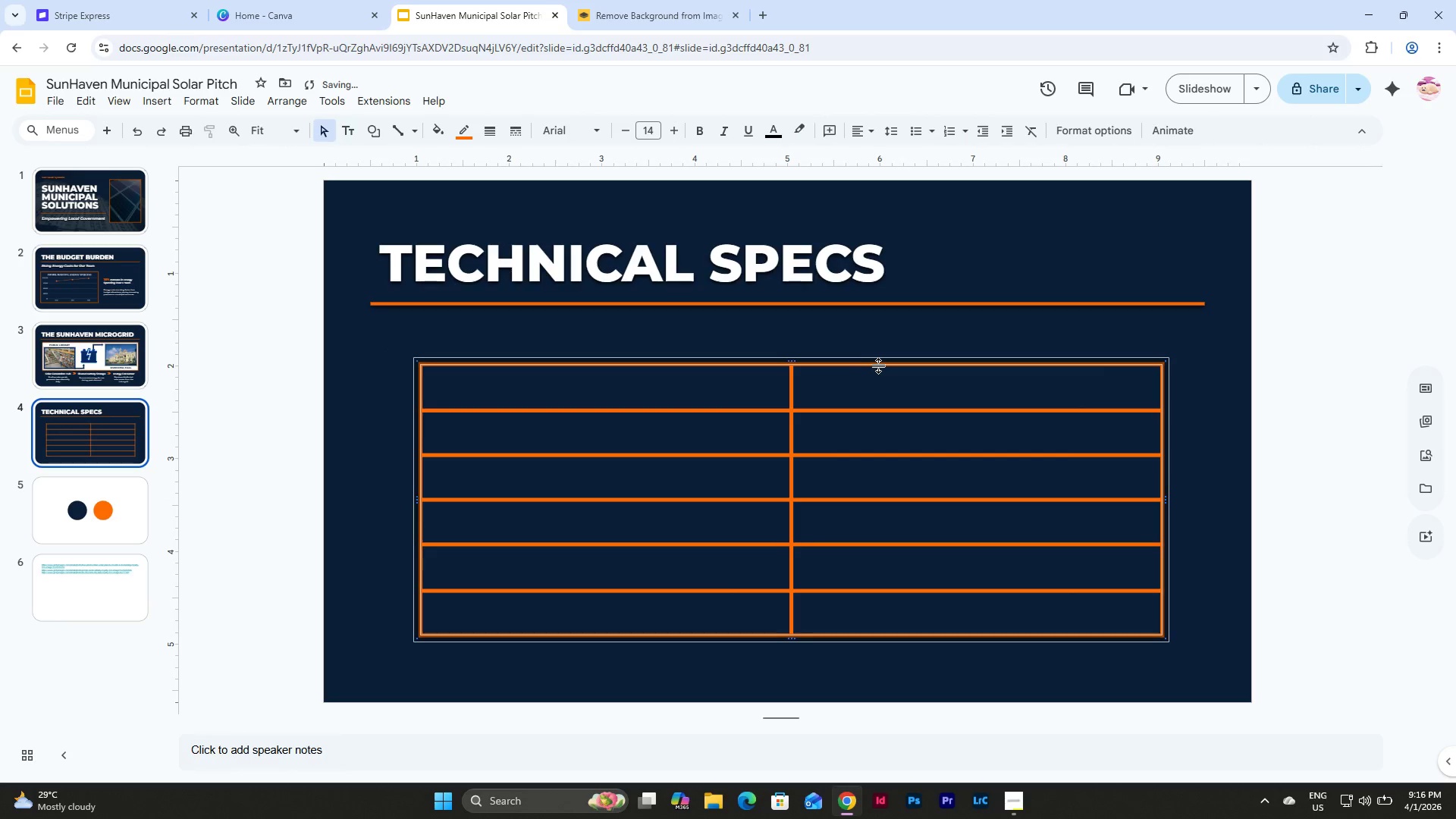 
left_click_drag(start_coordinate=[879, 366], to_coordinate=[879, 337])
 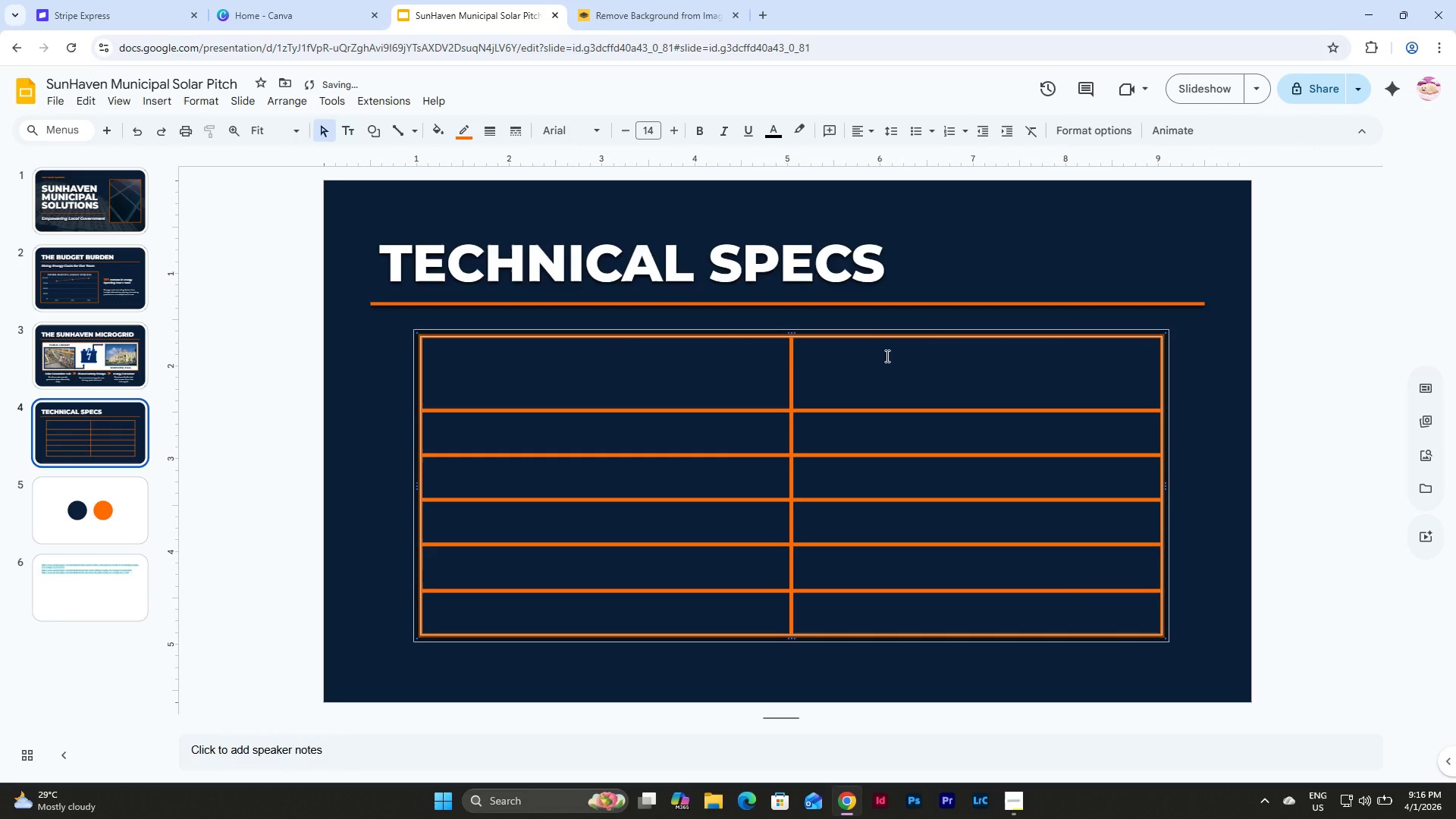 
key(Control+Z)
 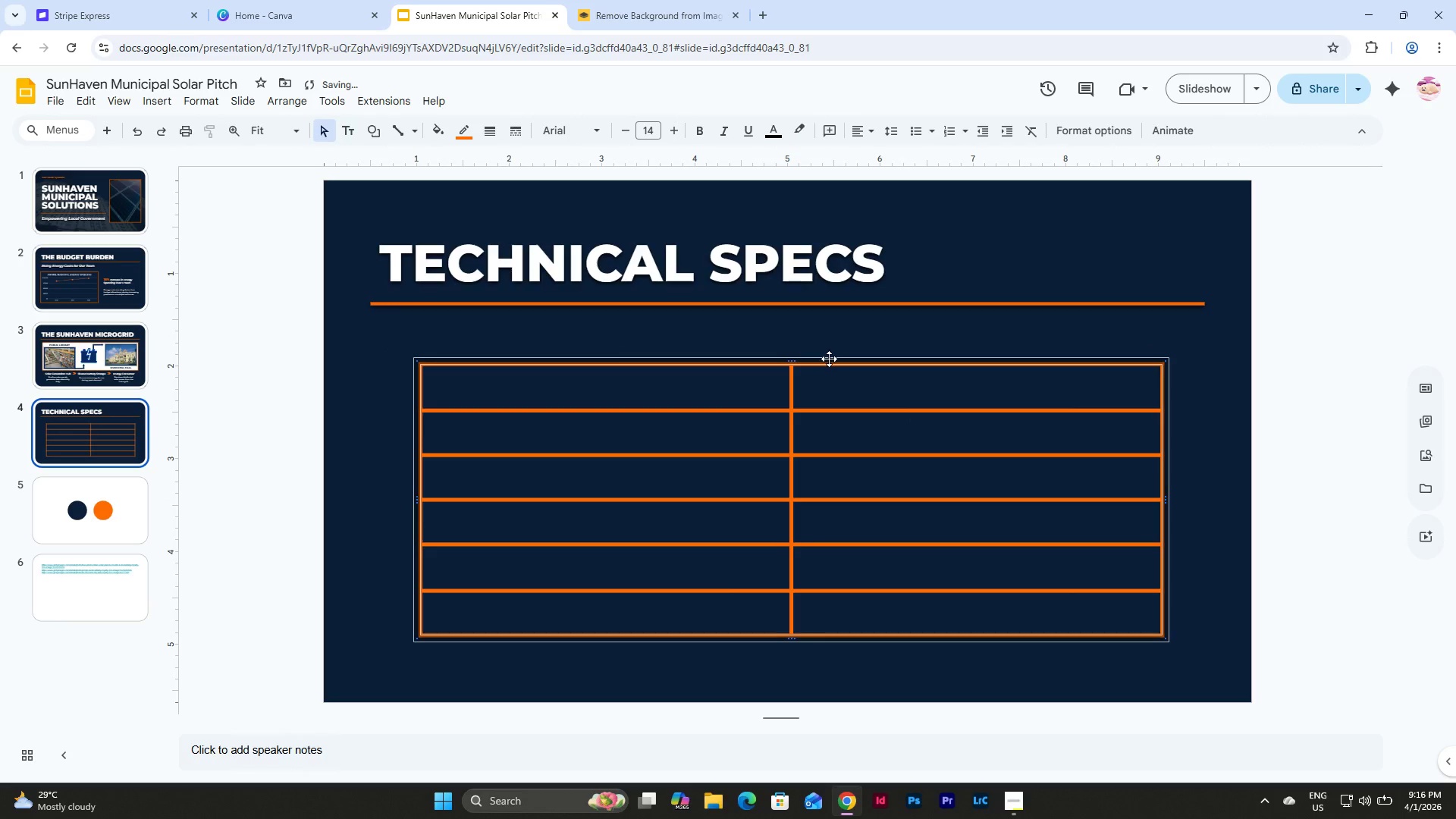 
left_click_drag(start_coordinate=[830, 361], to_coordinate=[827, 343])
 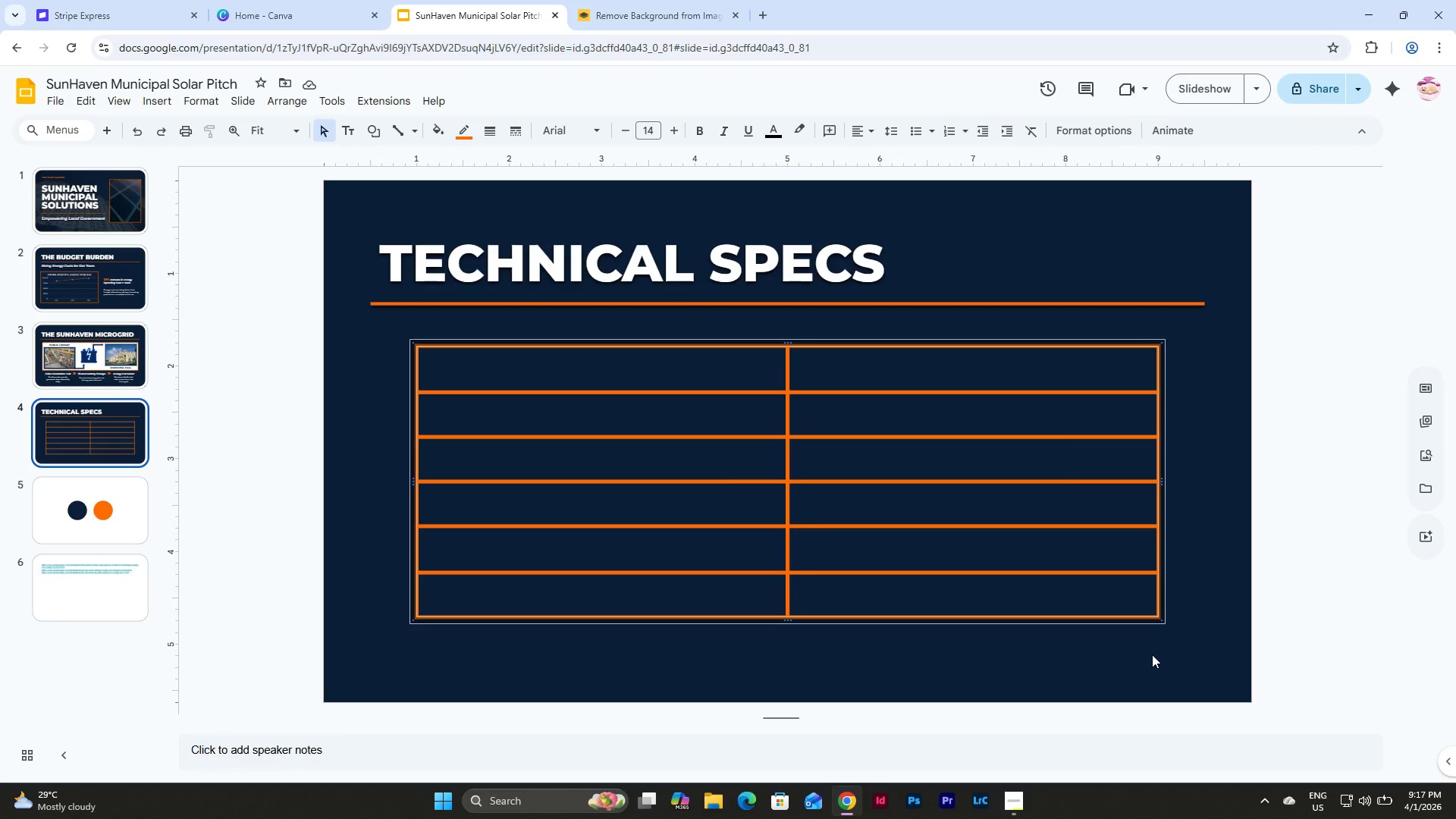 
wait(14.42)
 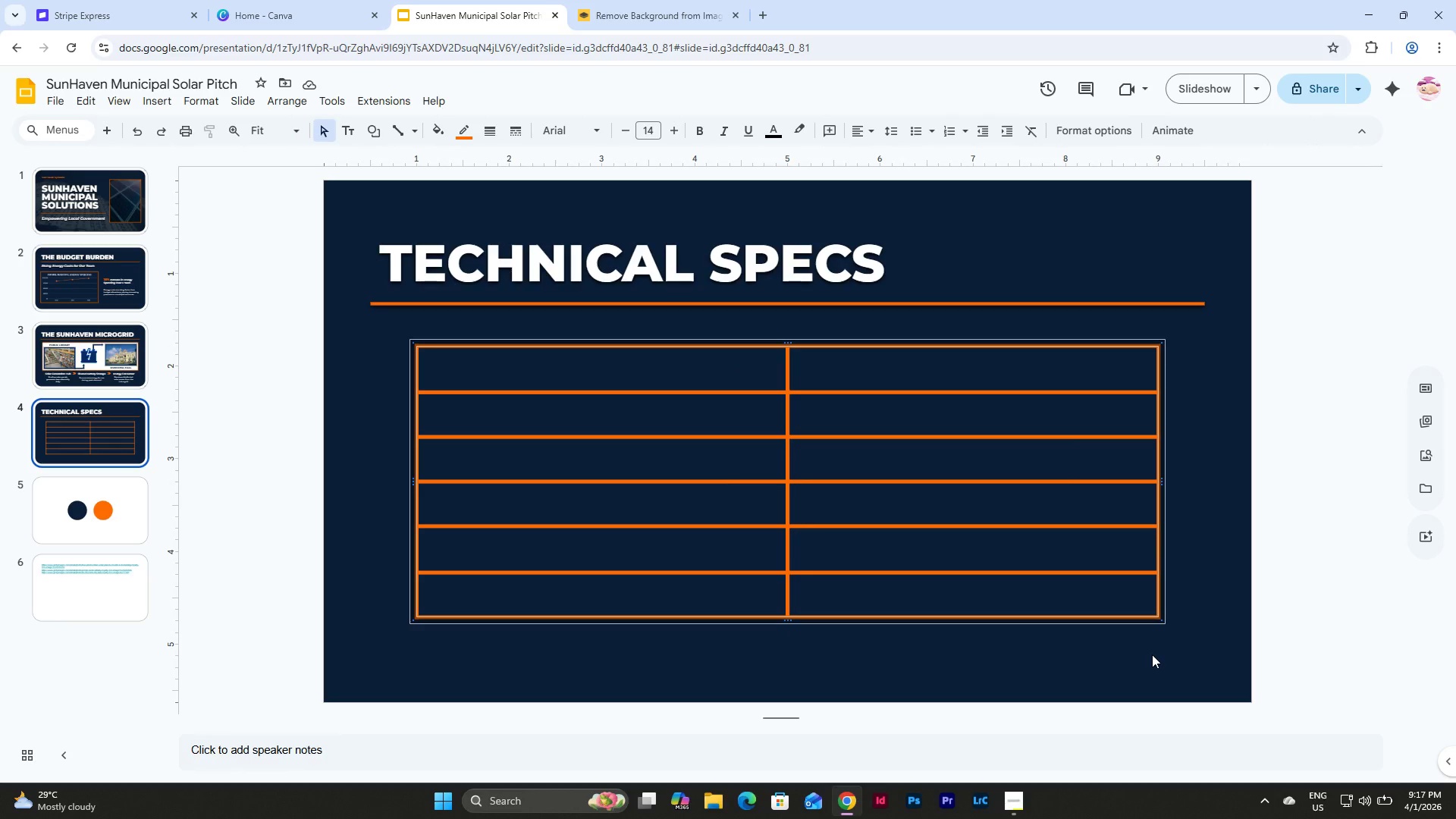 
left_click([1197, 512])
 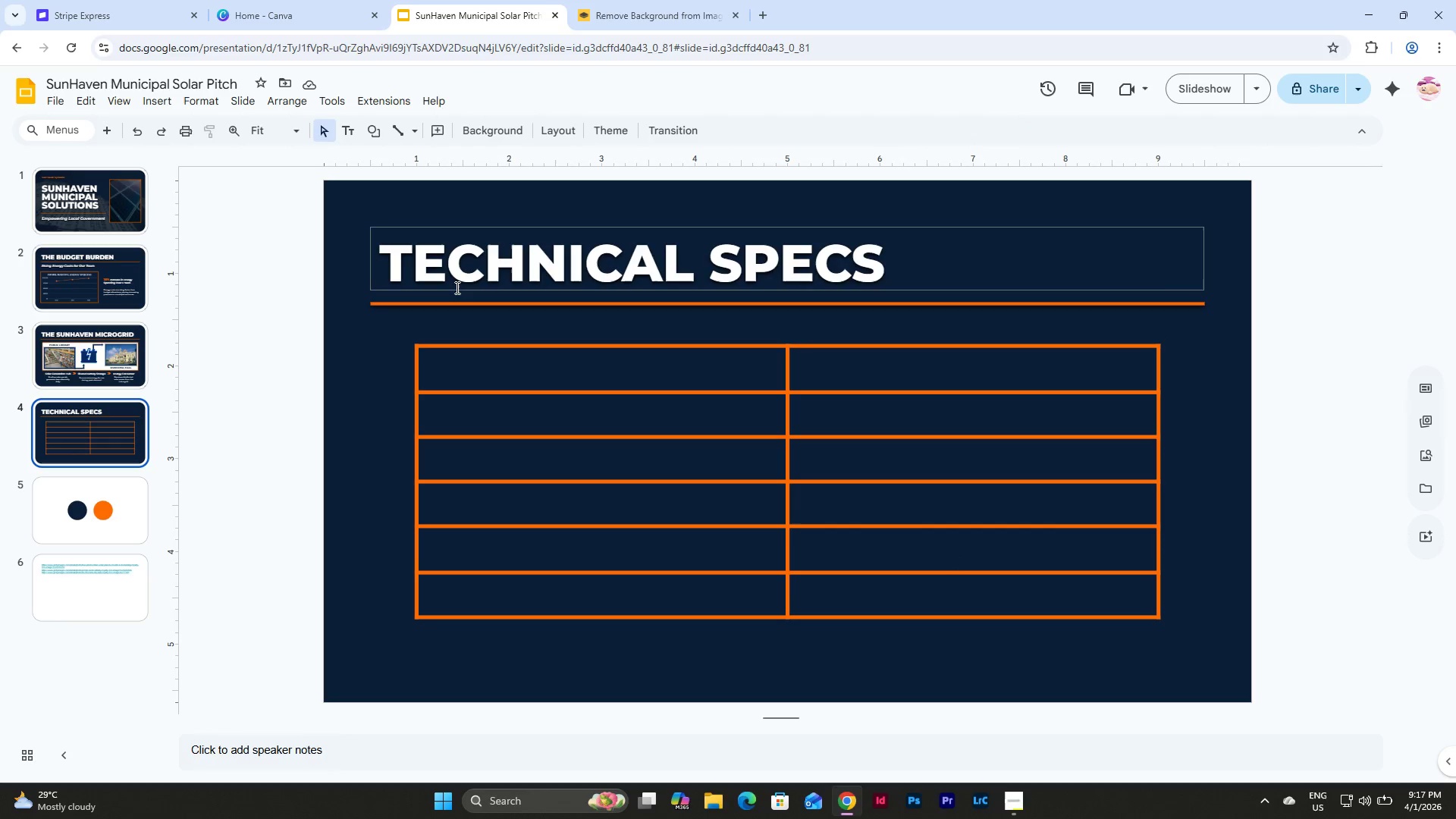 
wait(7.92)
 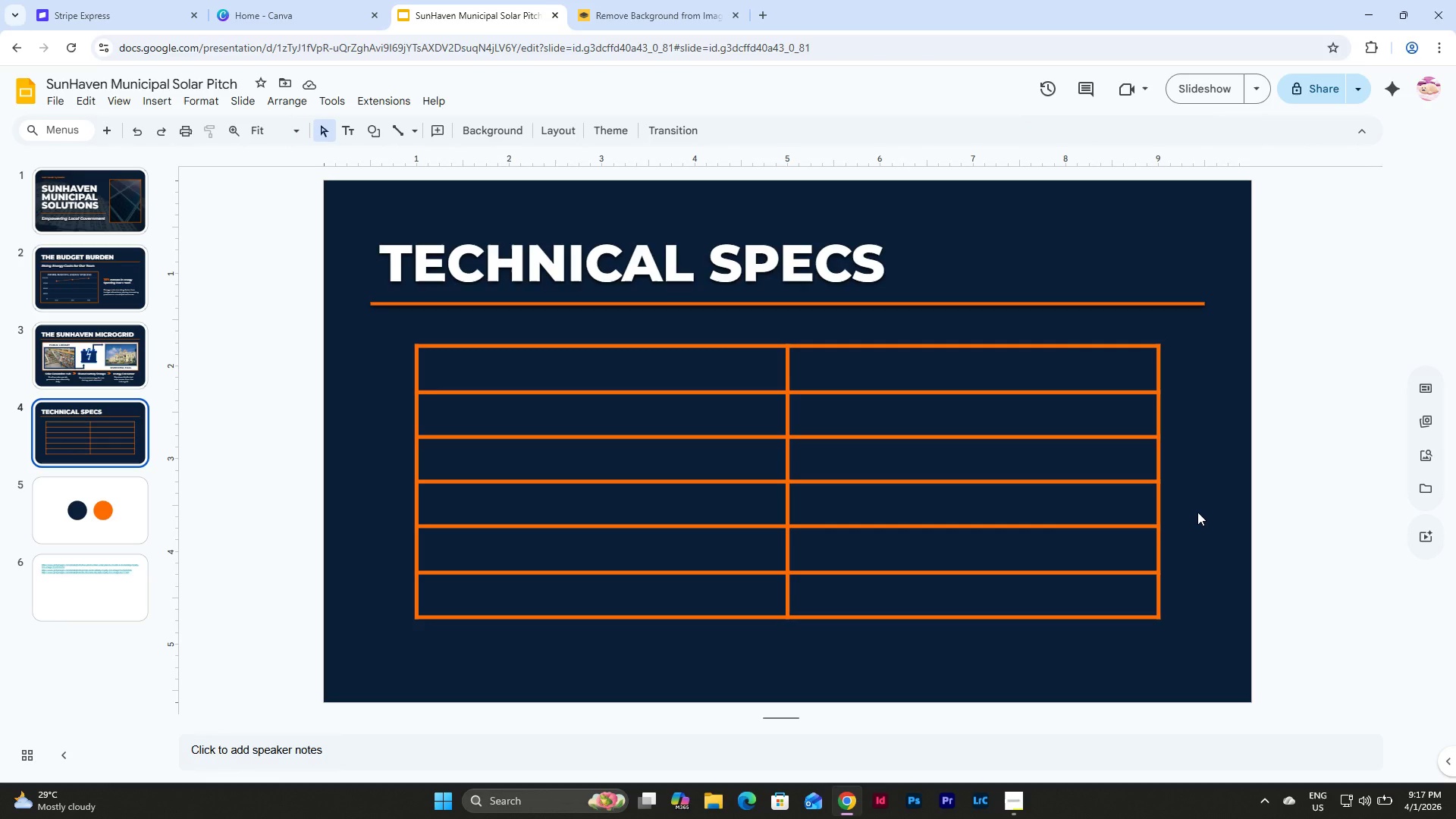 
left_click([1179, 593])
 